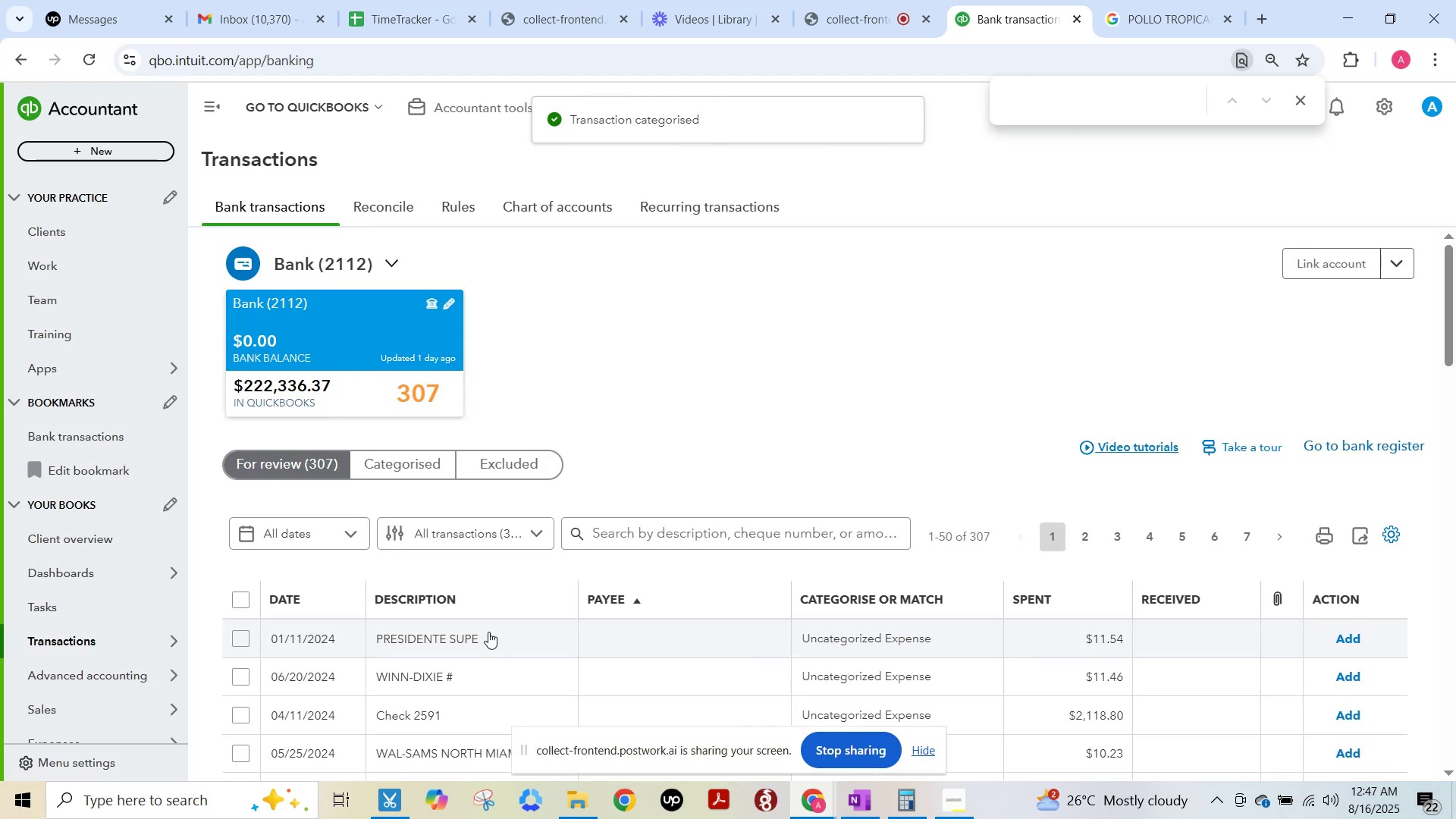 
left_click([482, 635])
 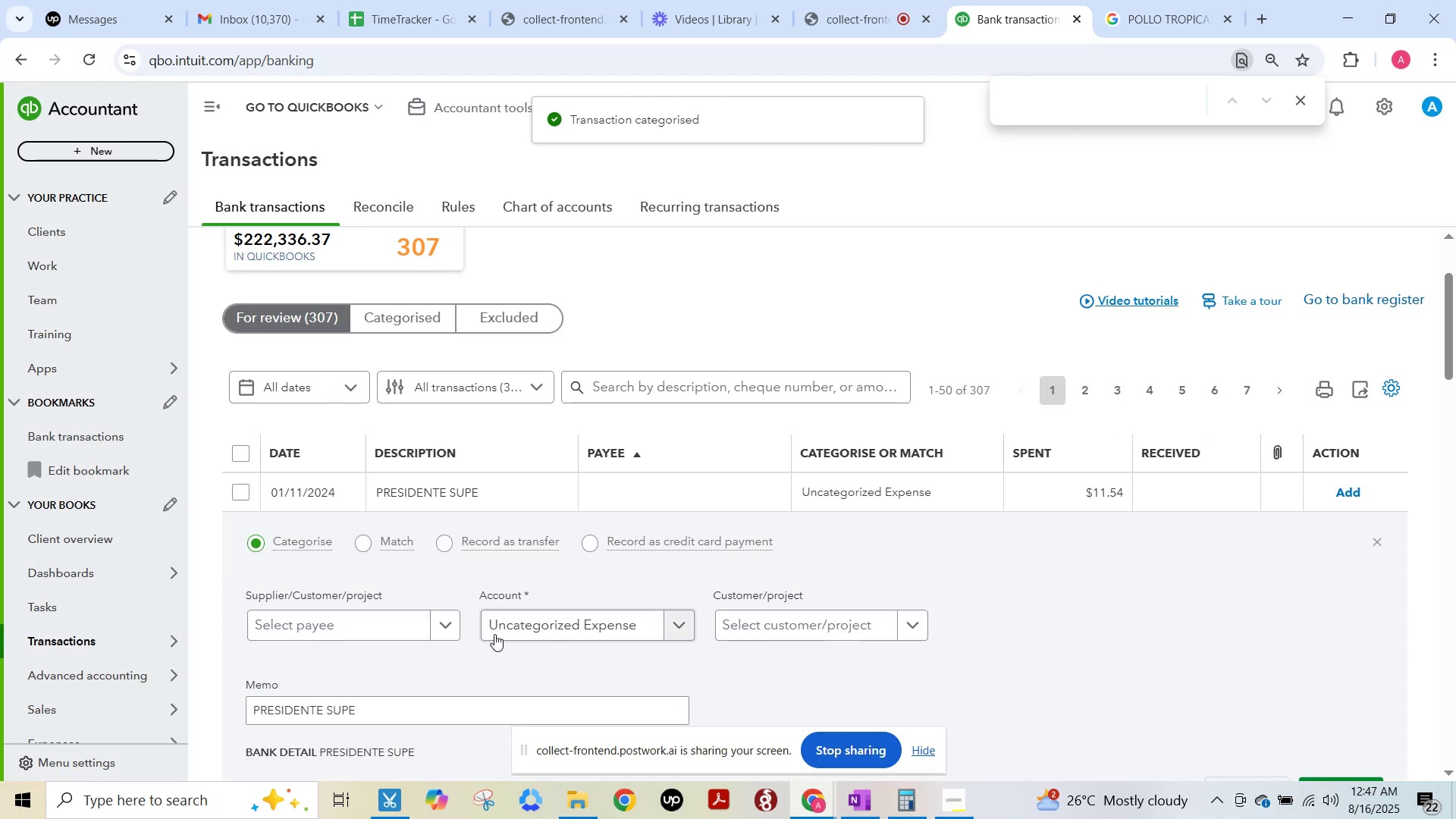 
hold_key(key=F15, duration=1.0)
 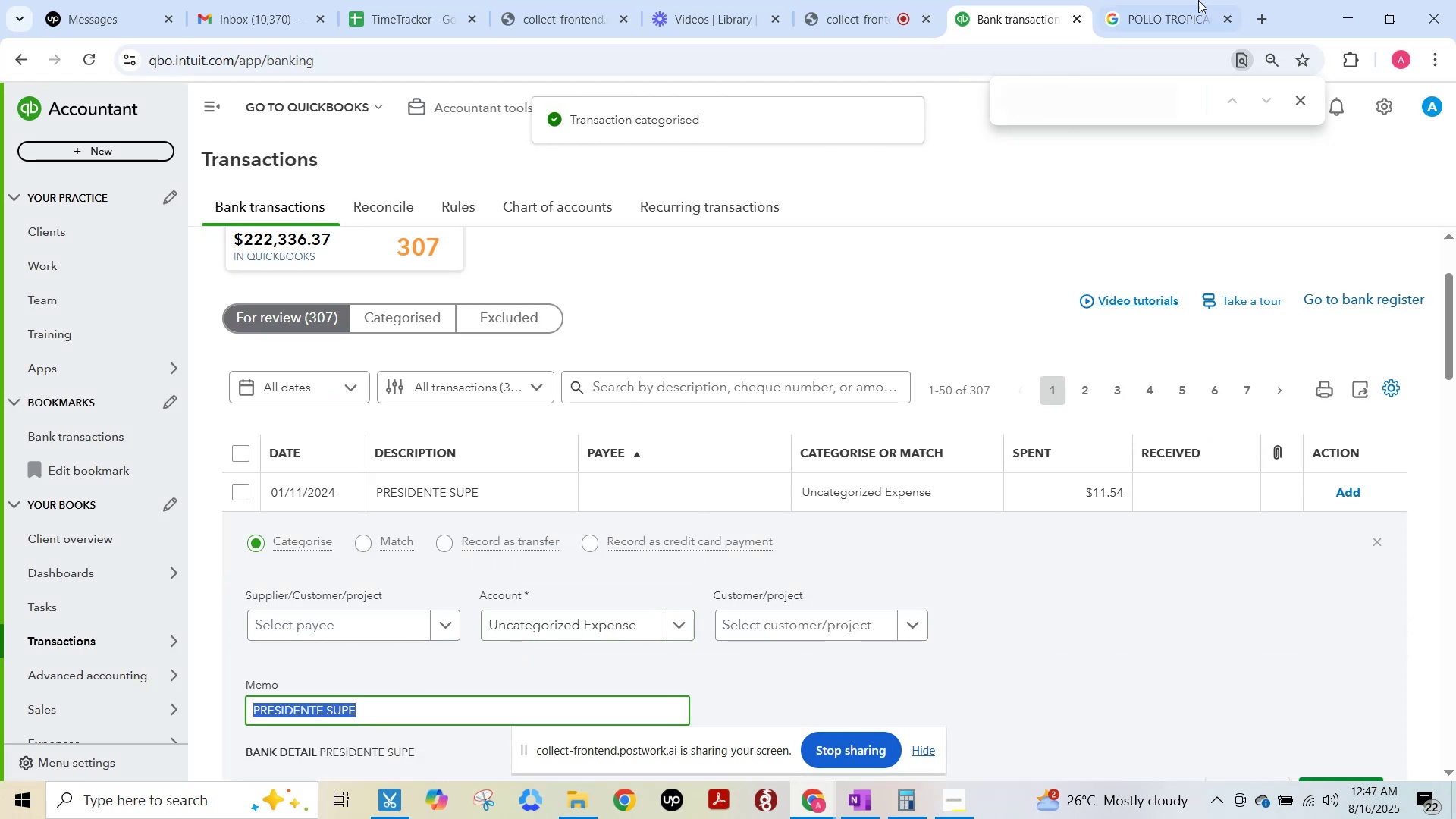 
left_click([378, 711])
 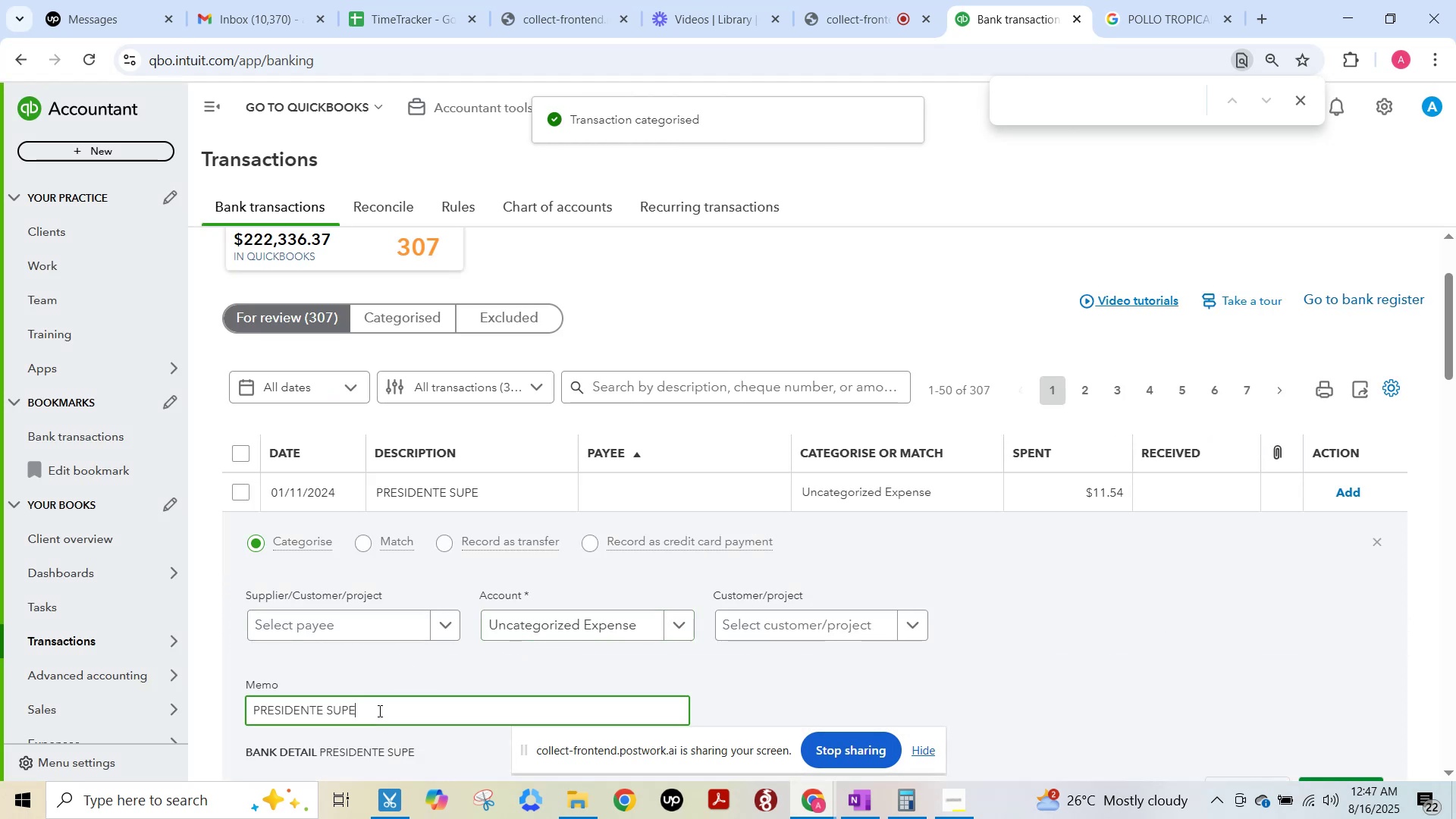 
key(Control+A)
 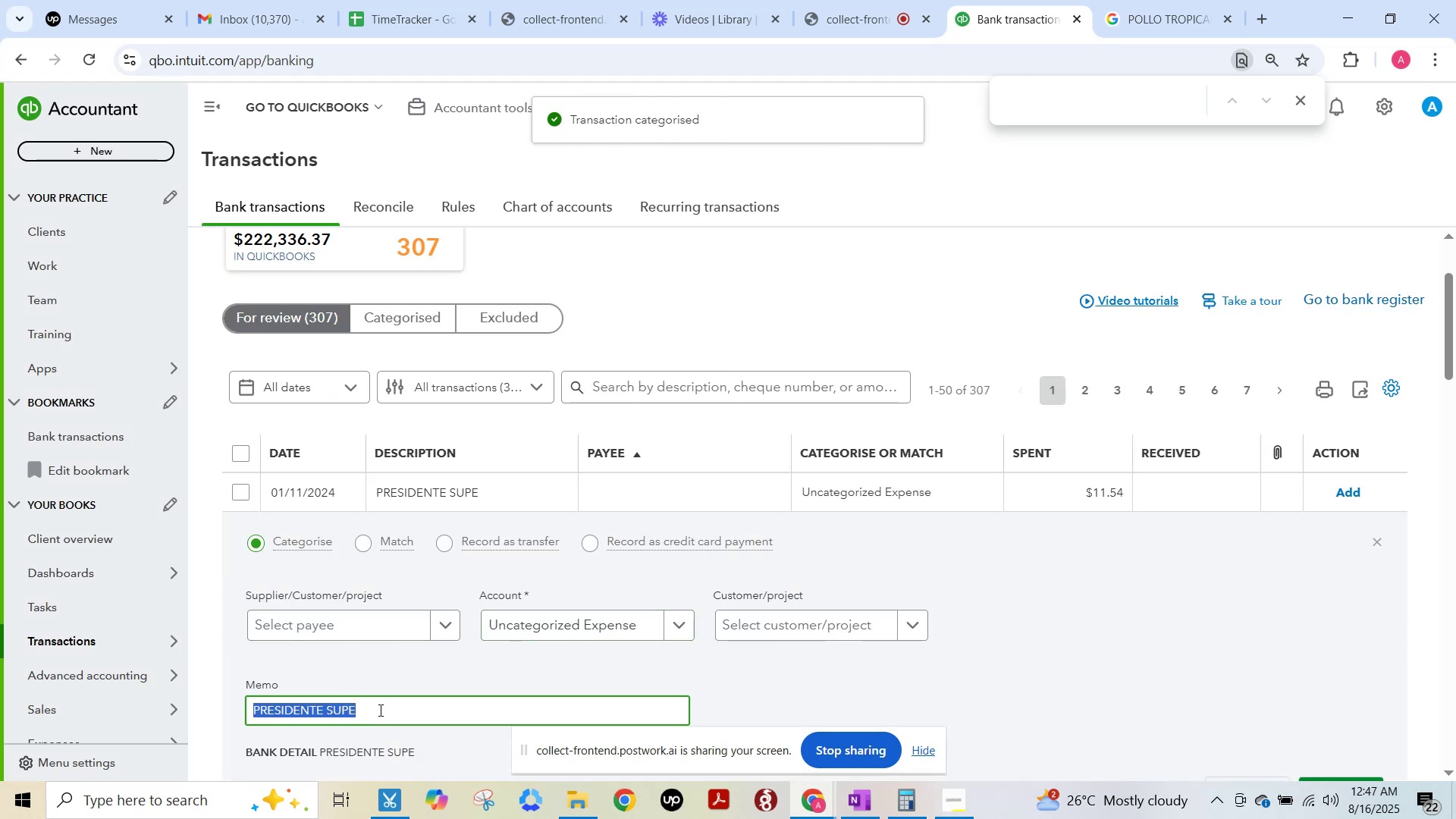 
key(Control+C)
 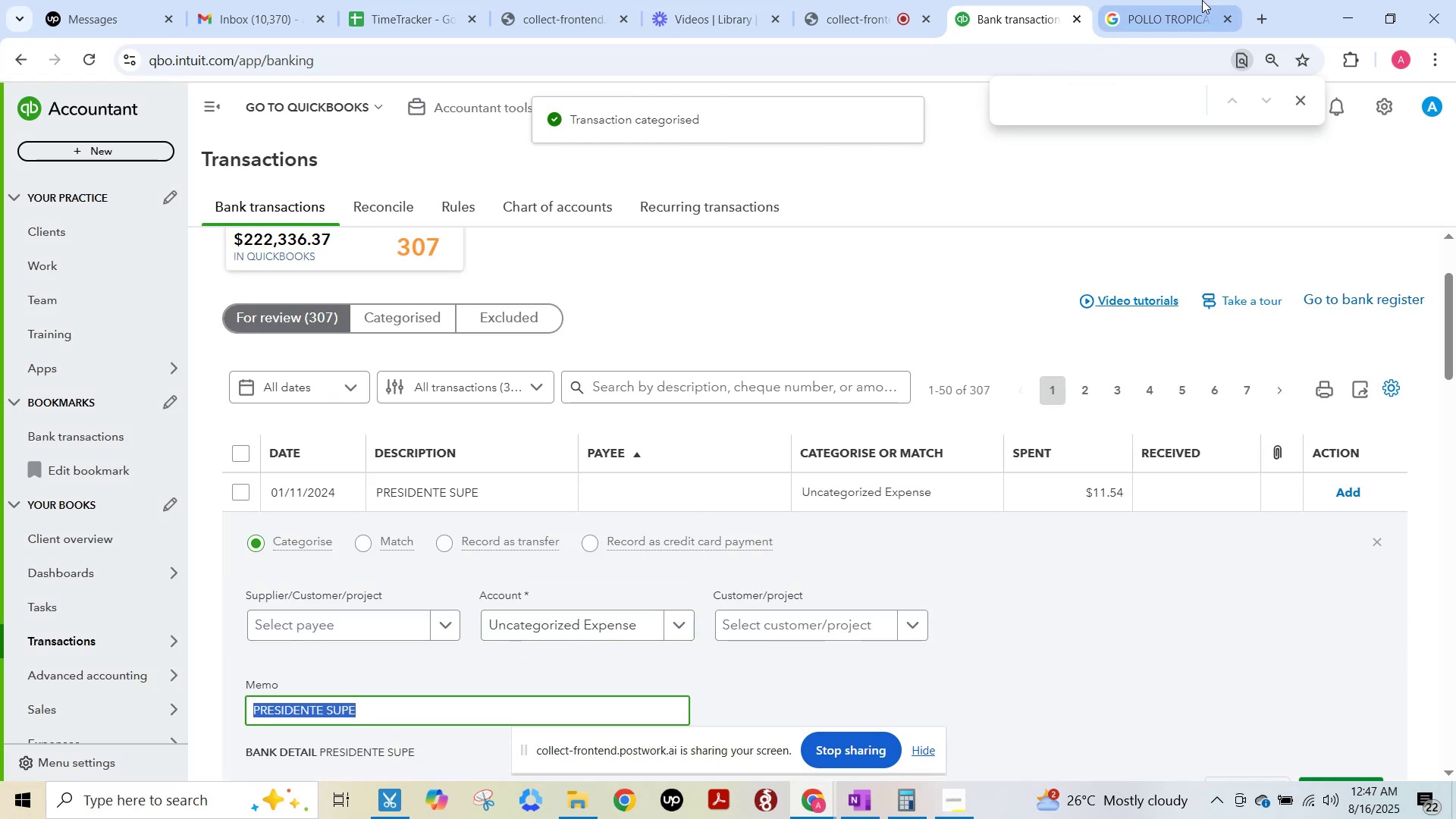 
left_click([1197, 0])
 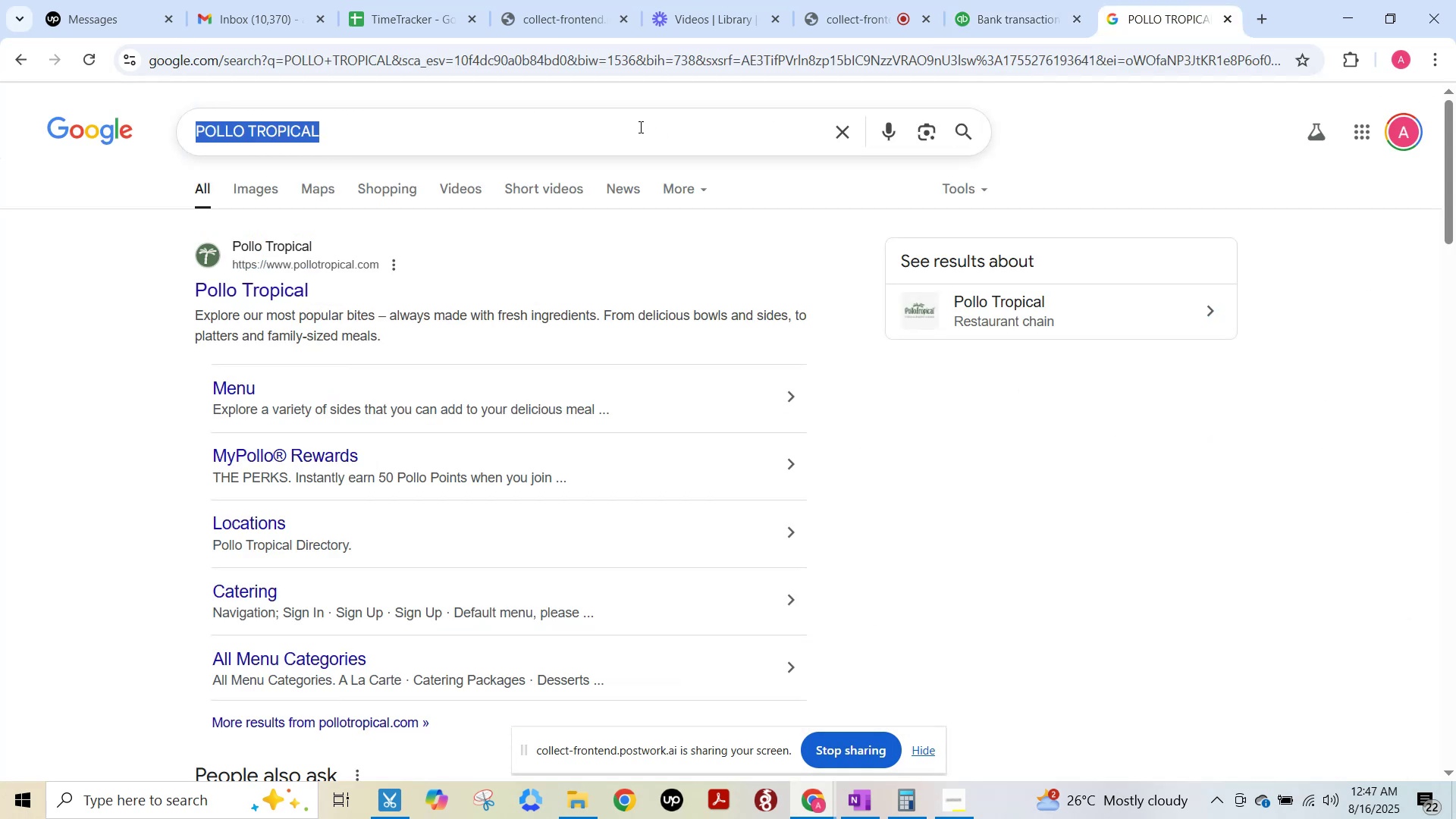 
left_click([639, 127])
 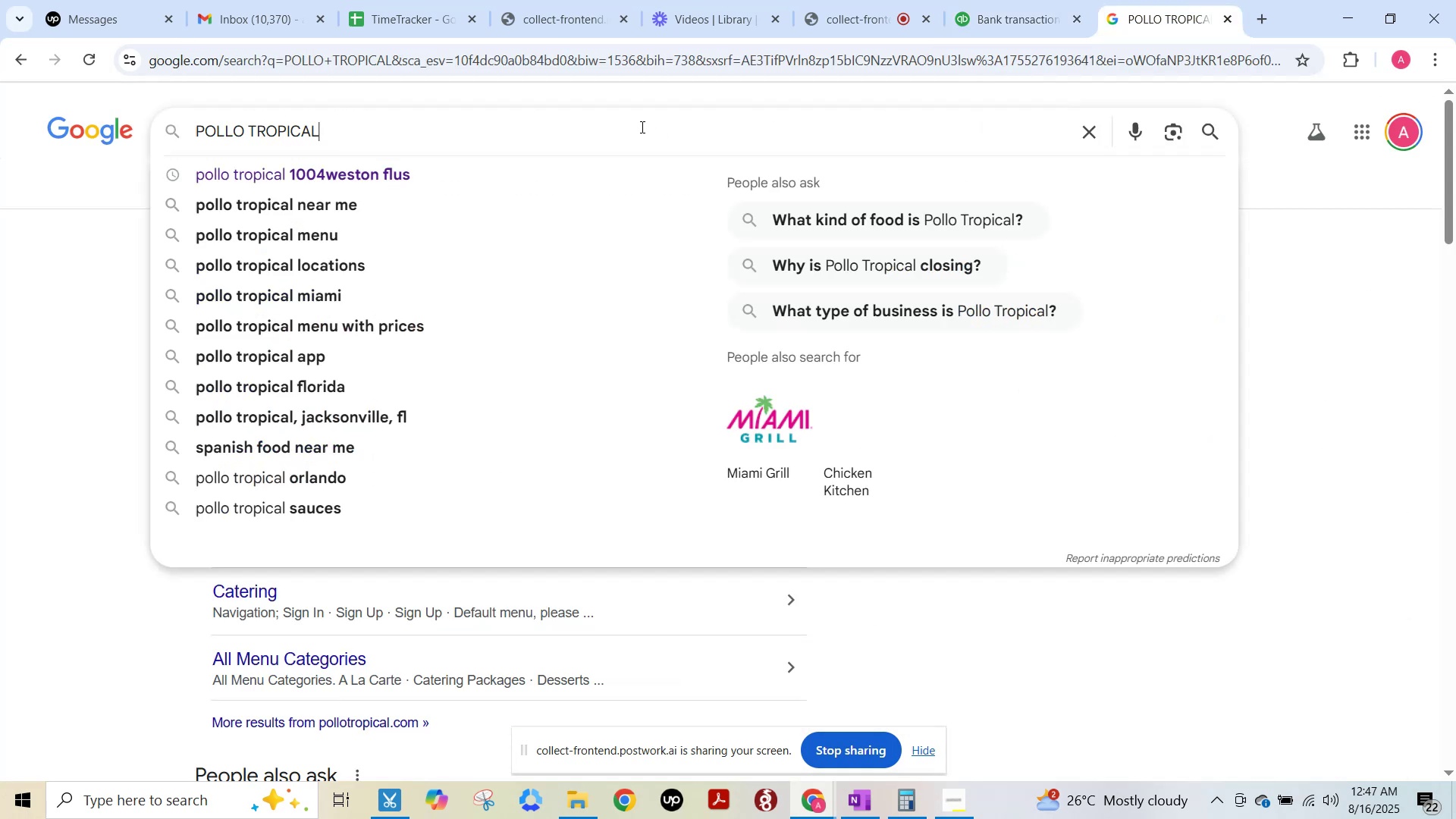 
key(Control+ControlLeft)
 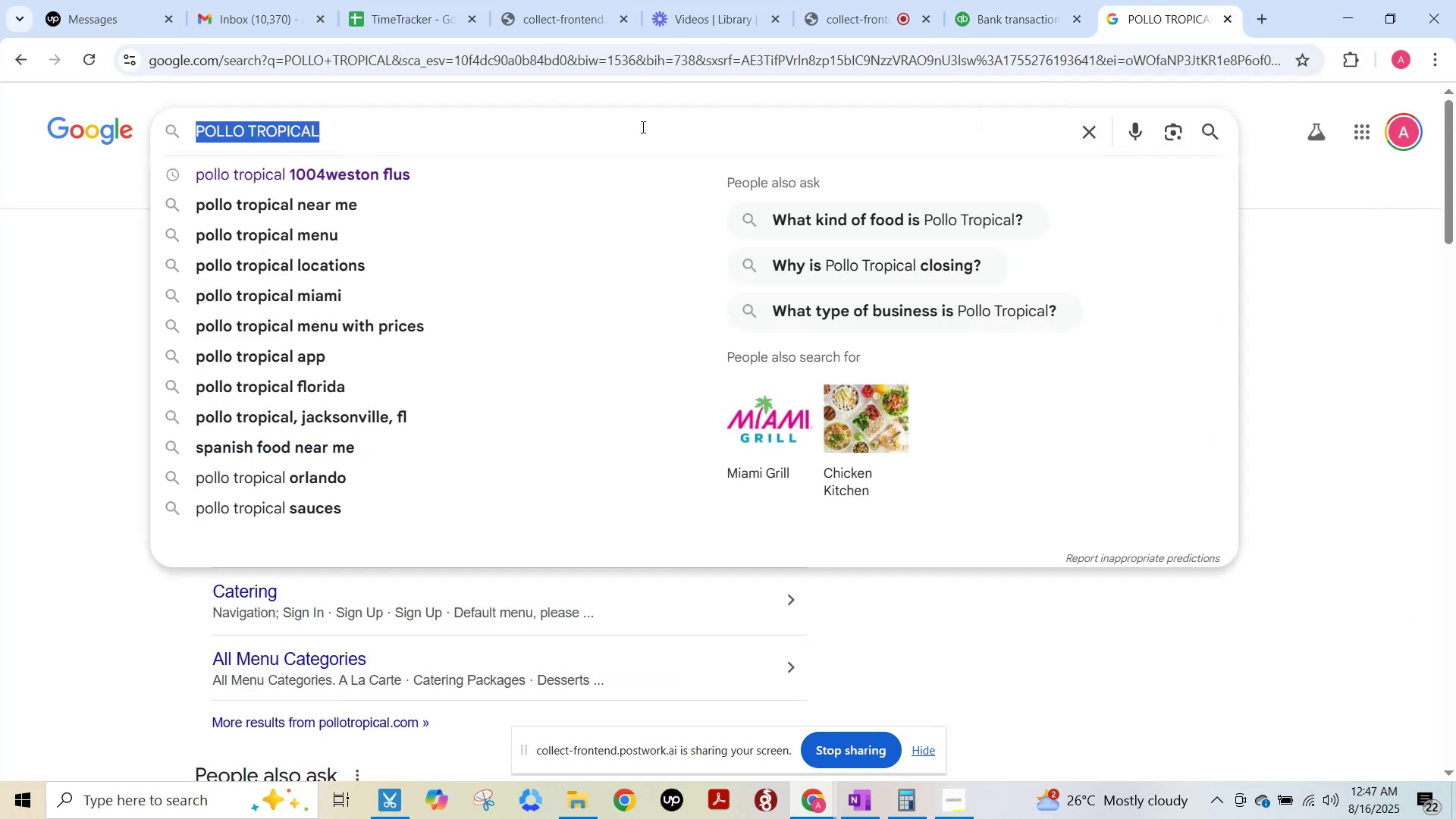 
key(Control+A)
 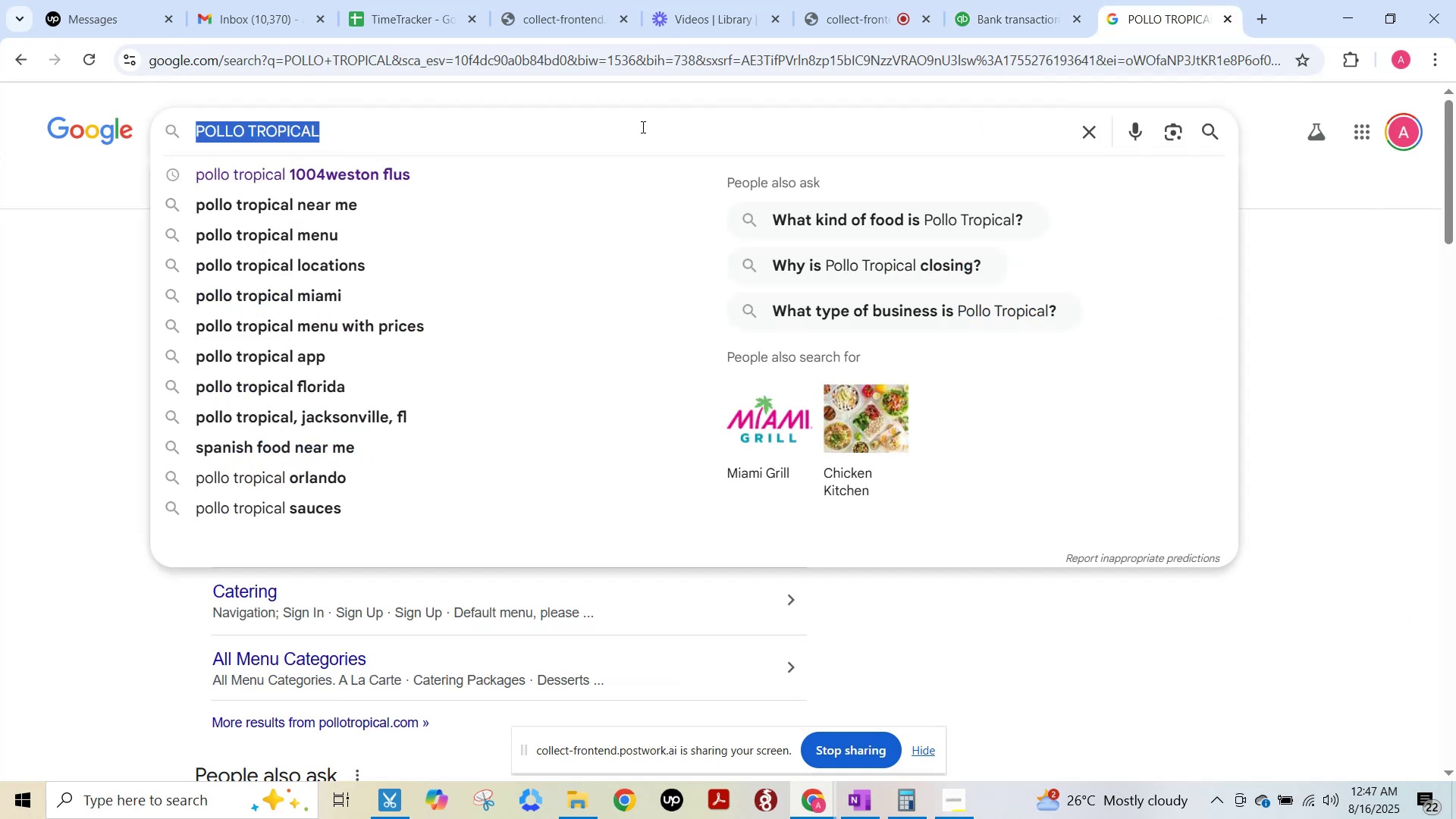 
key(Control+ControlLeft)
 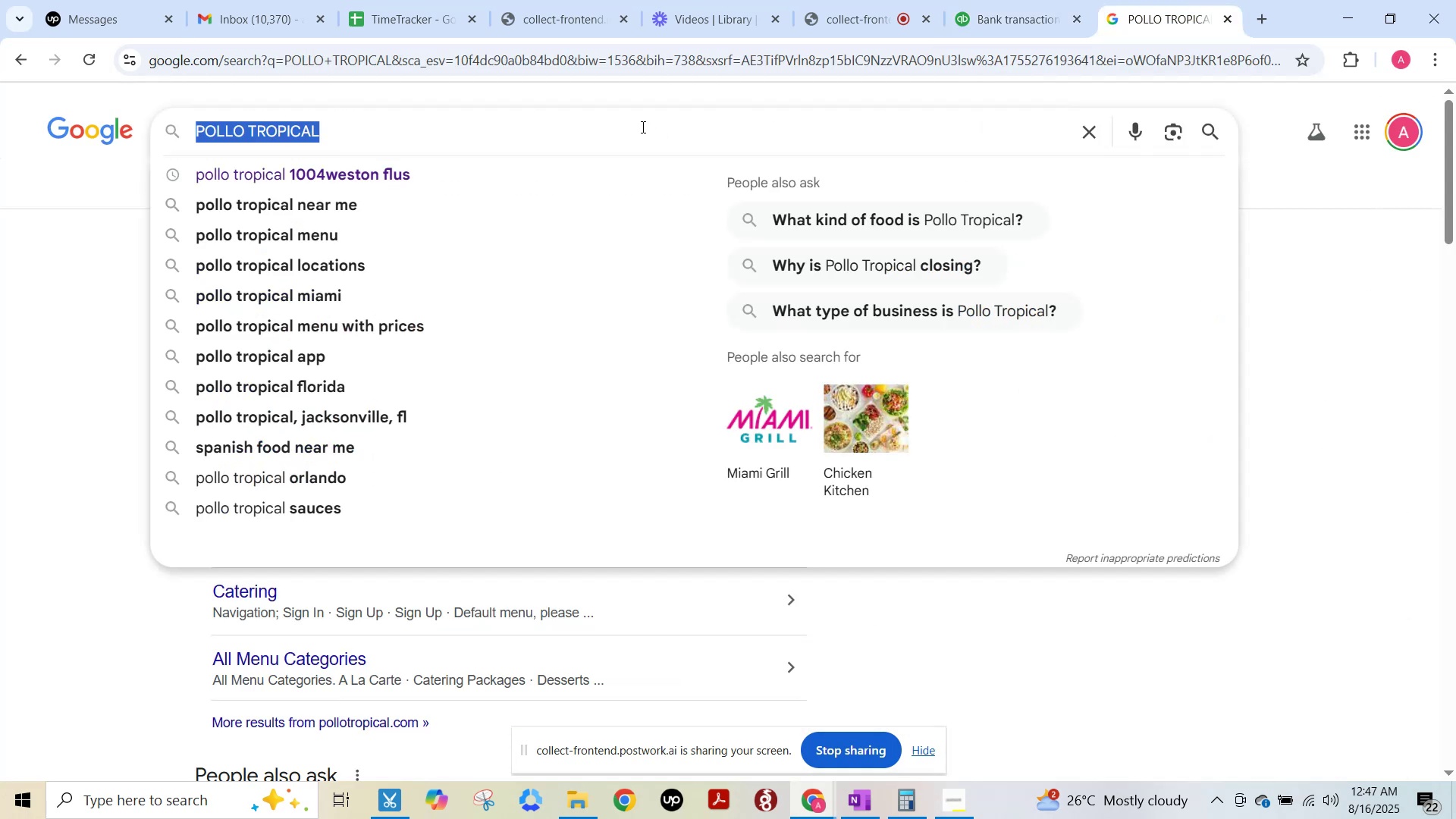 
key(Control+V)
 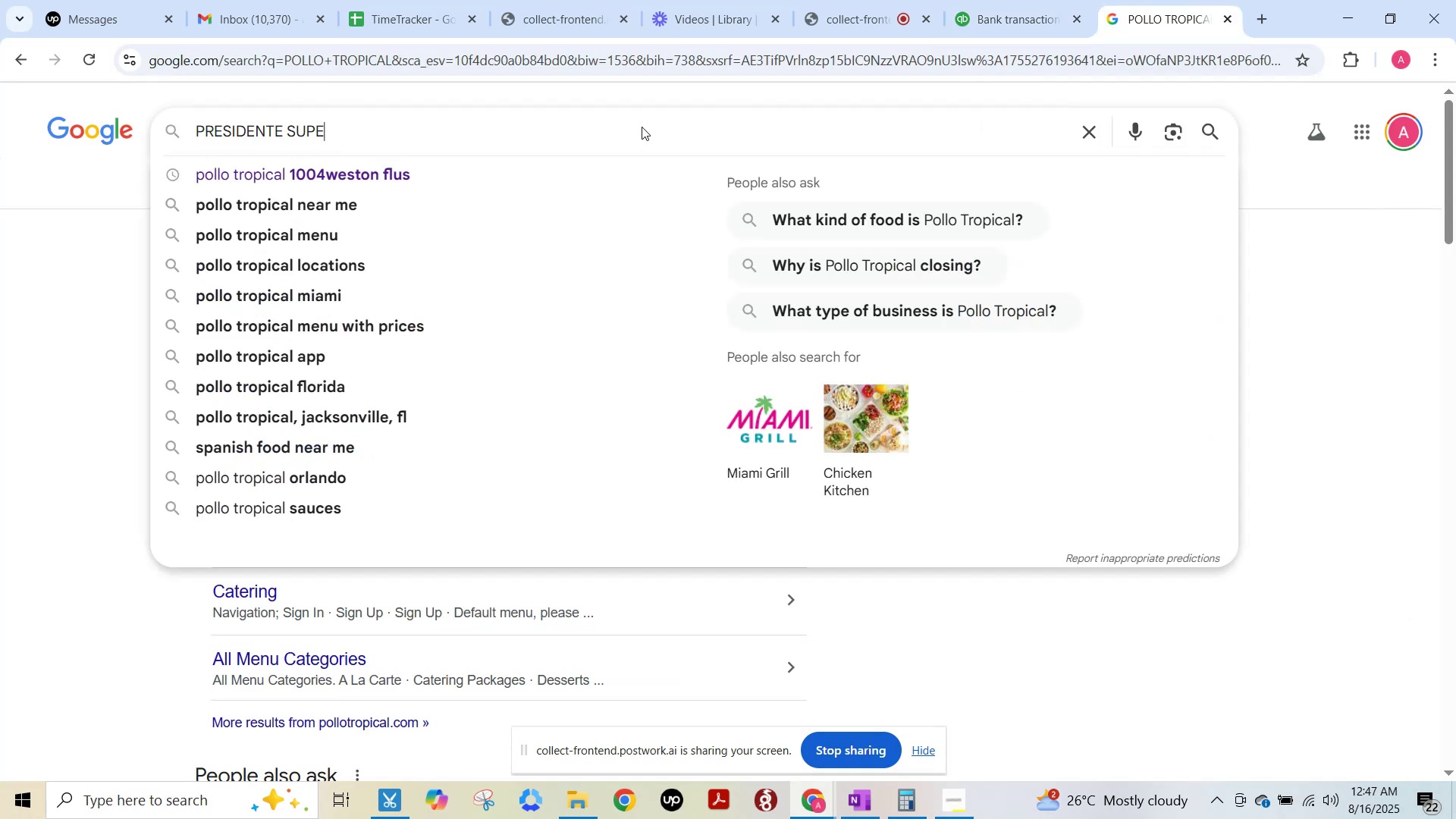 
key(NumpadEnter)
 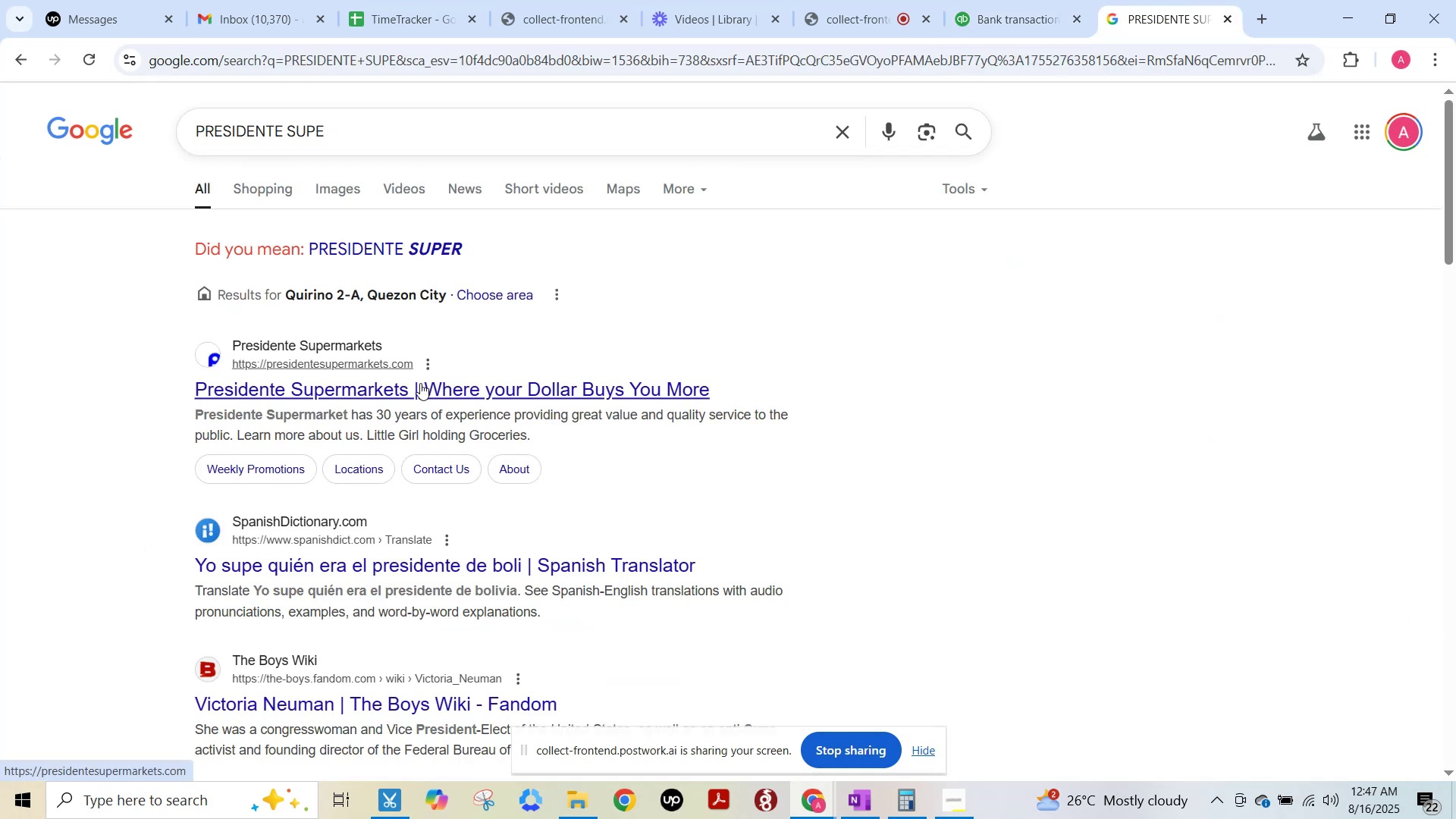 
left_click([377, 391])
 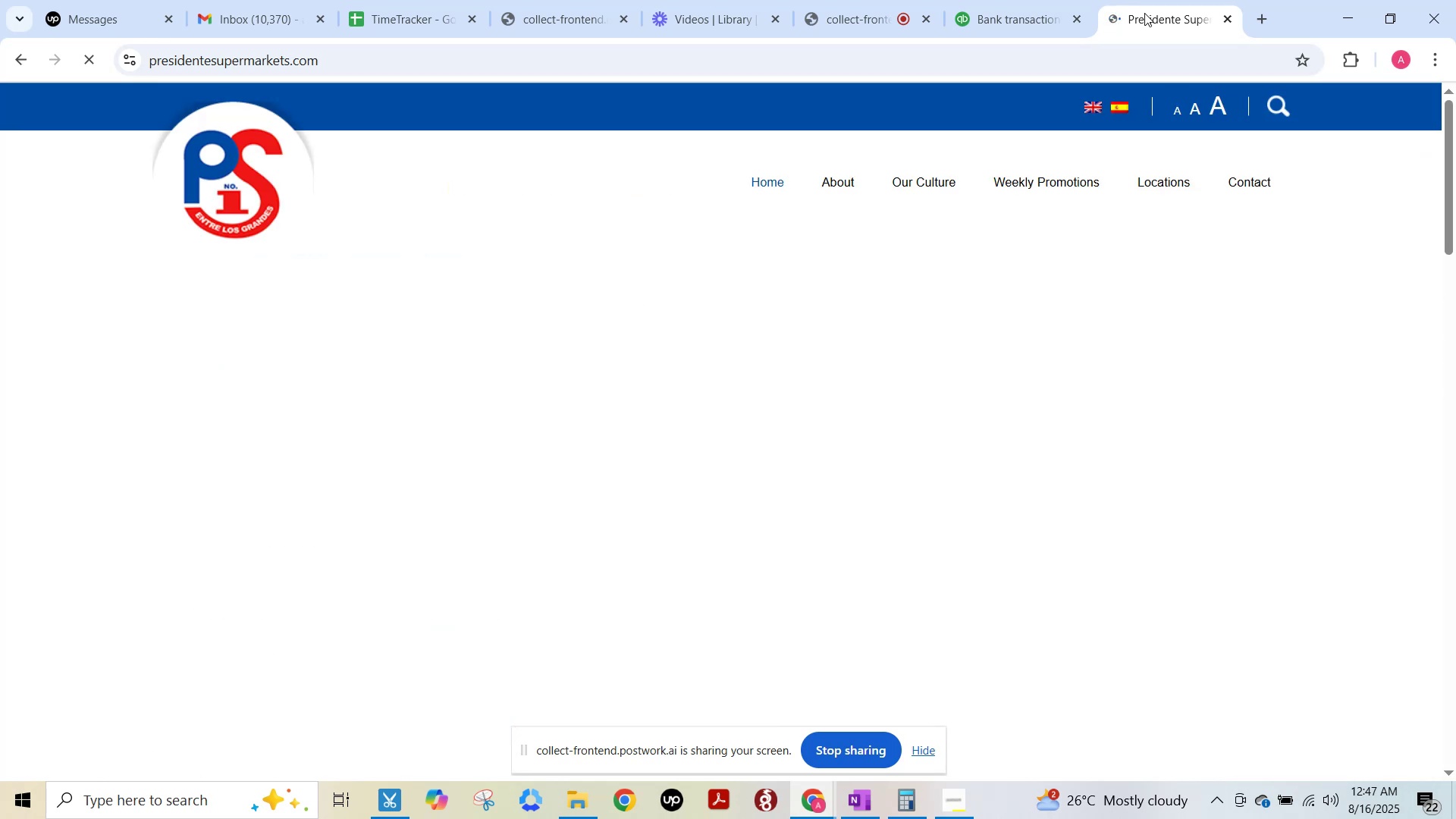 
left_click([1232, 17])
 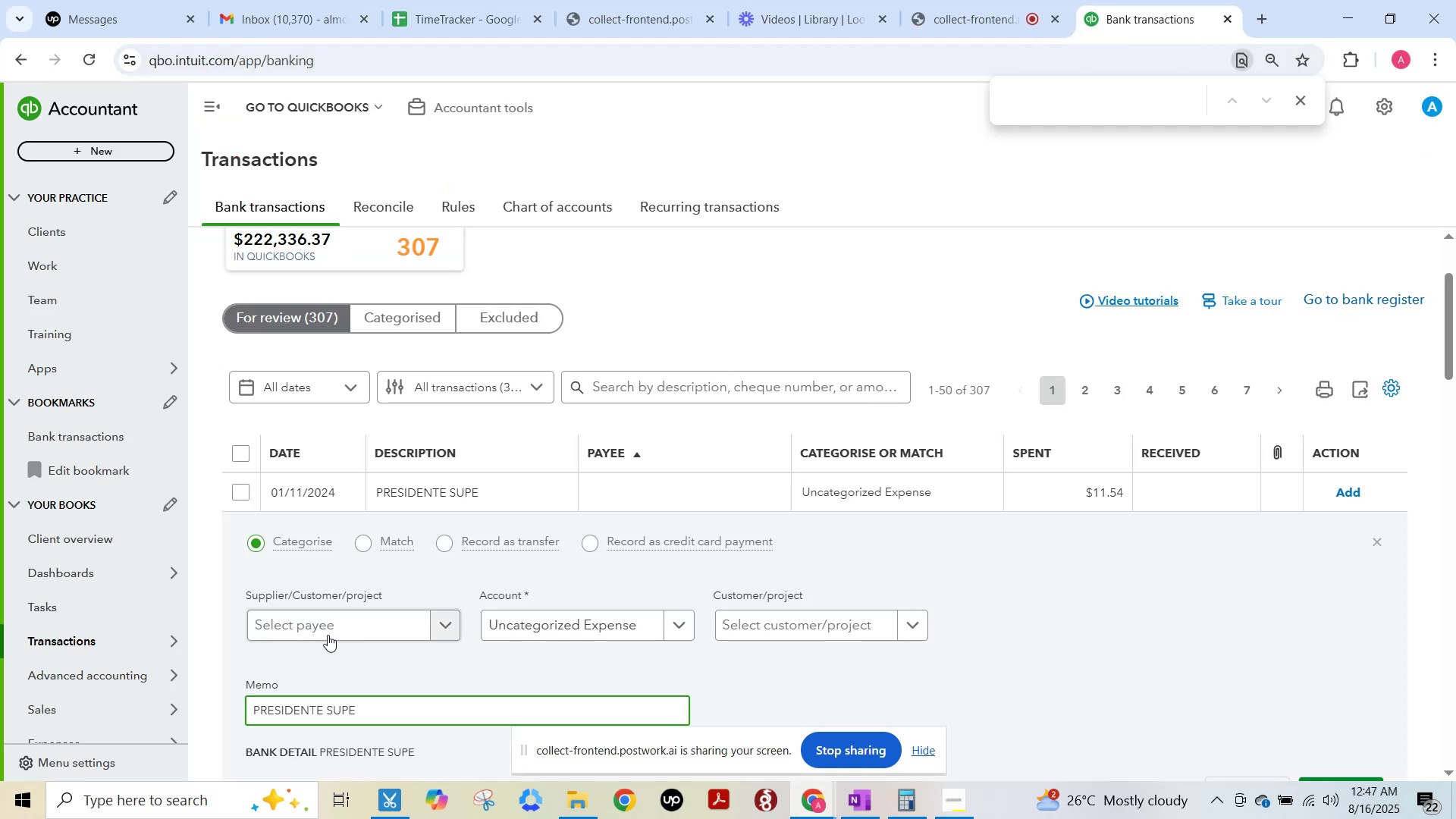 
left_click([327, 634])
 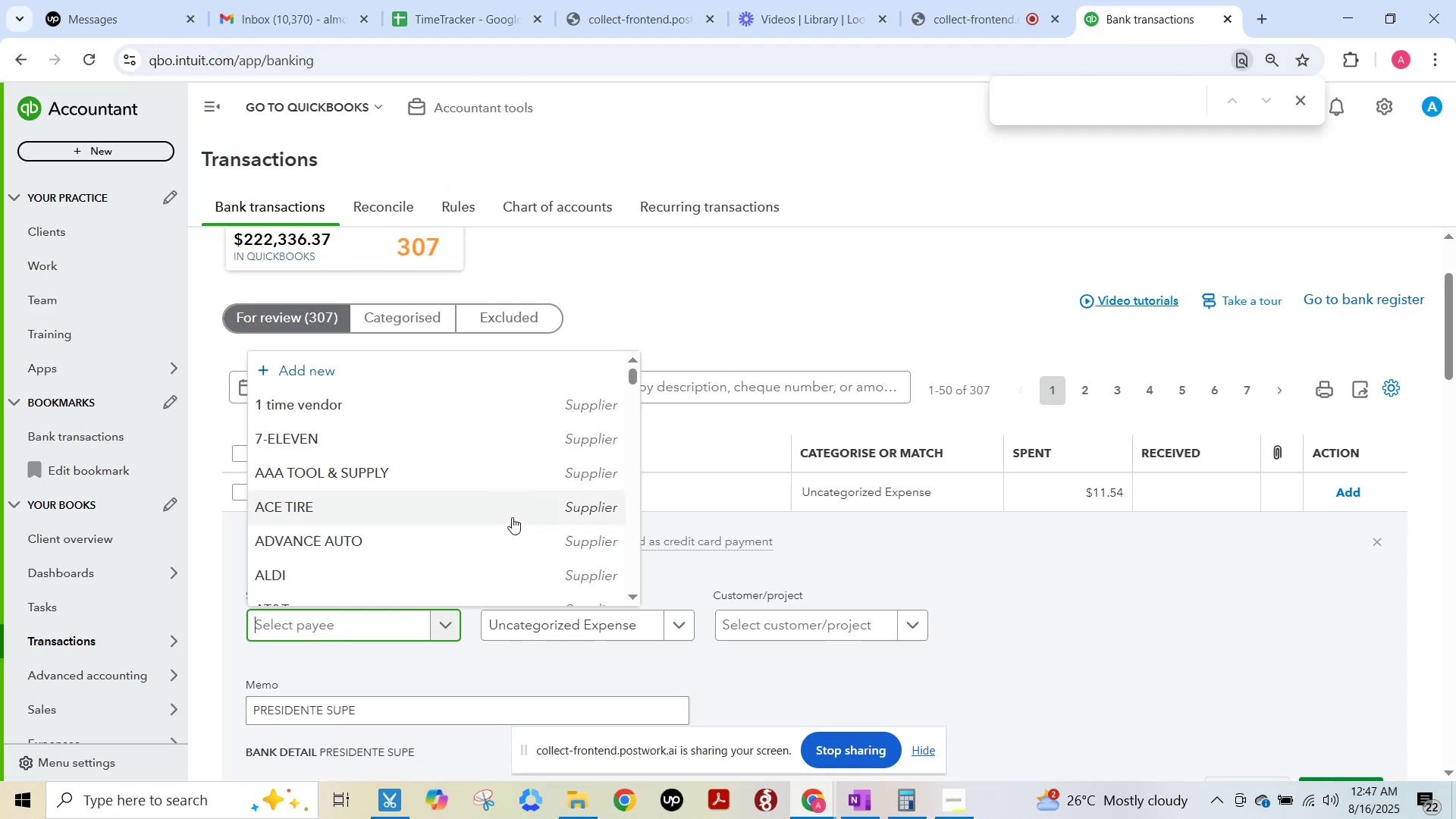 
type(Preside)
 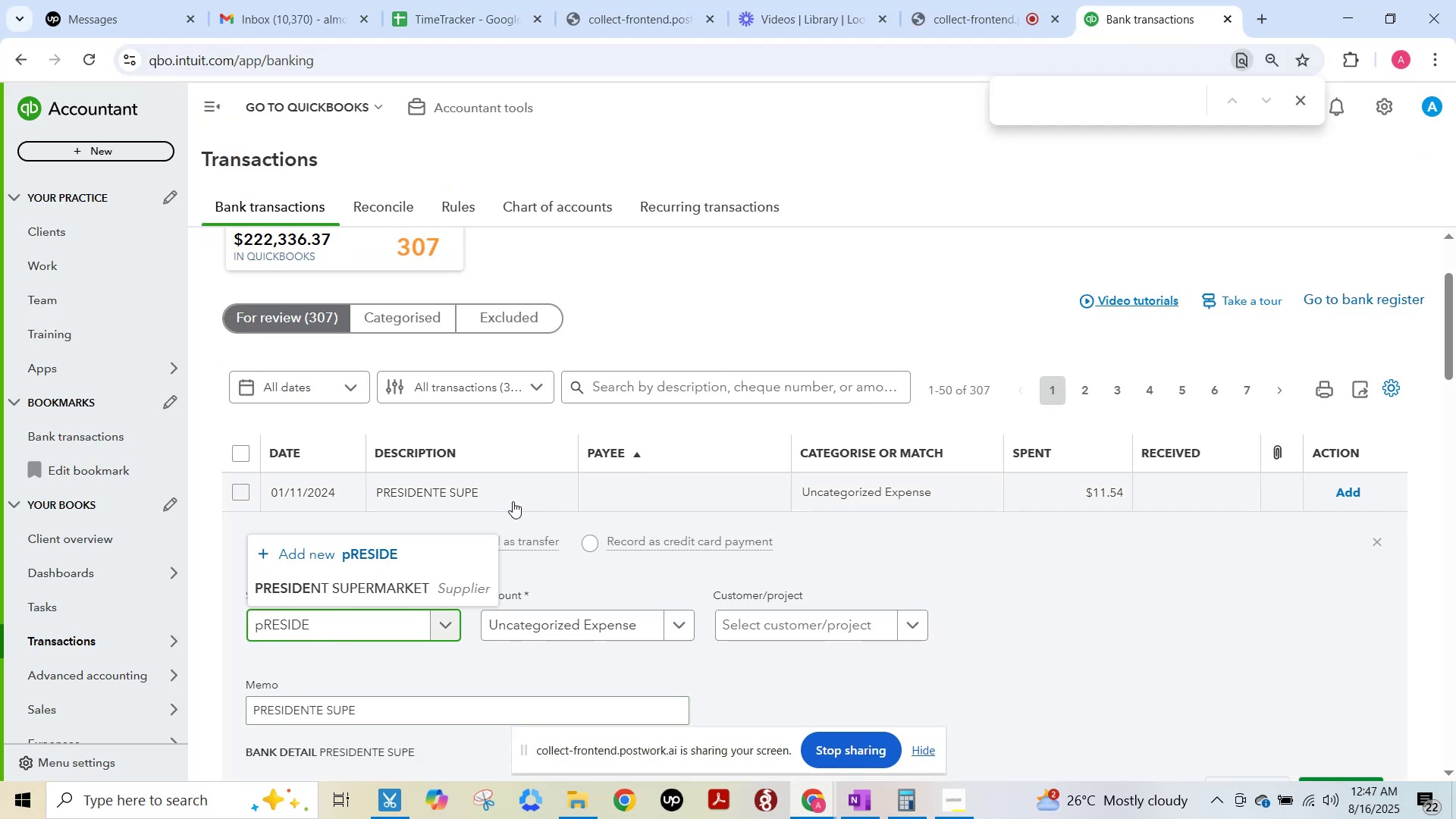 
type(nte)
 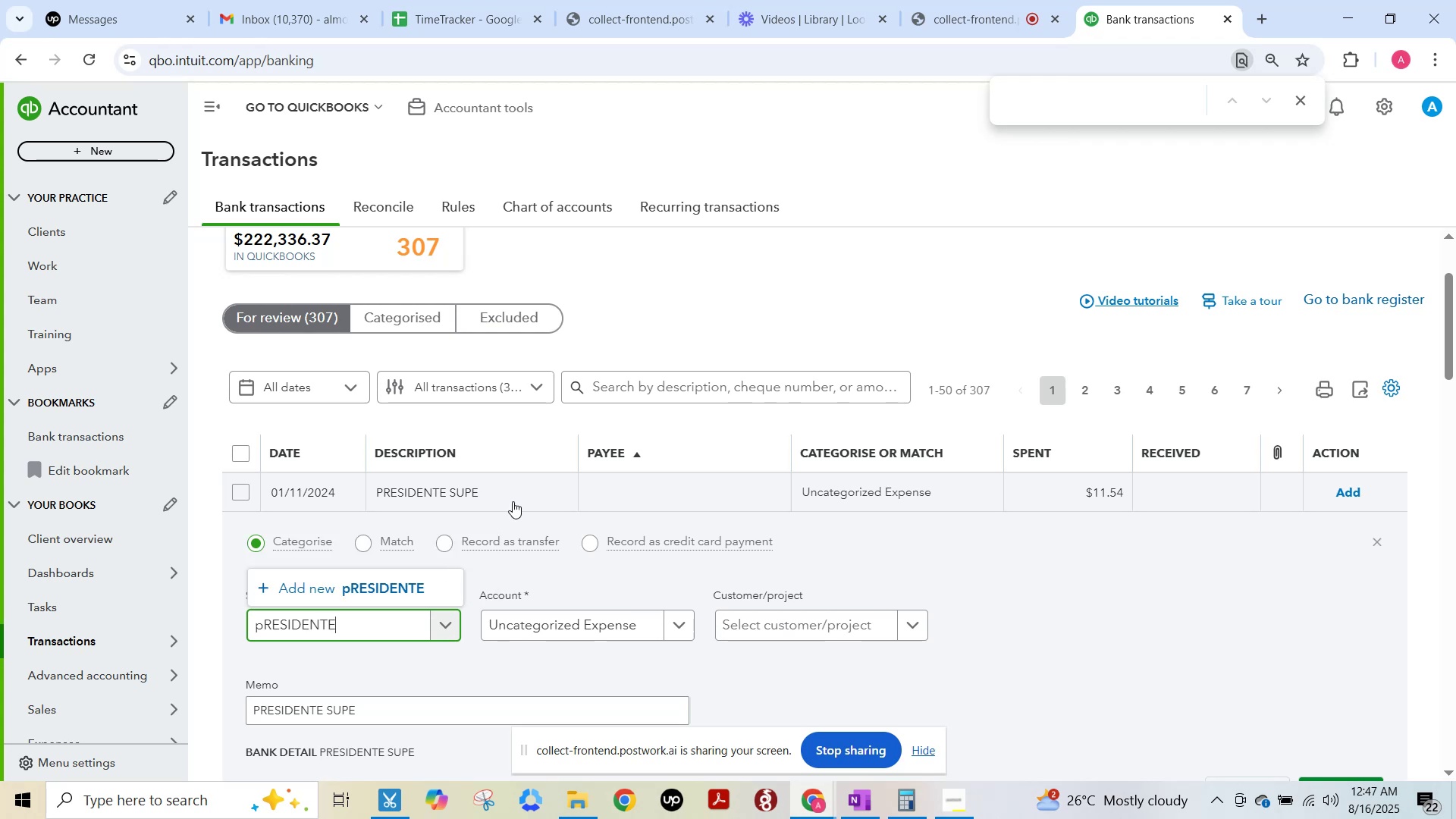 
key(Control+ControlLeft)
 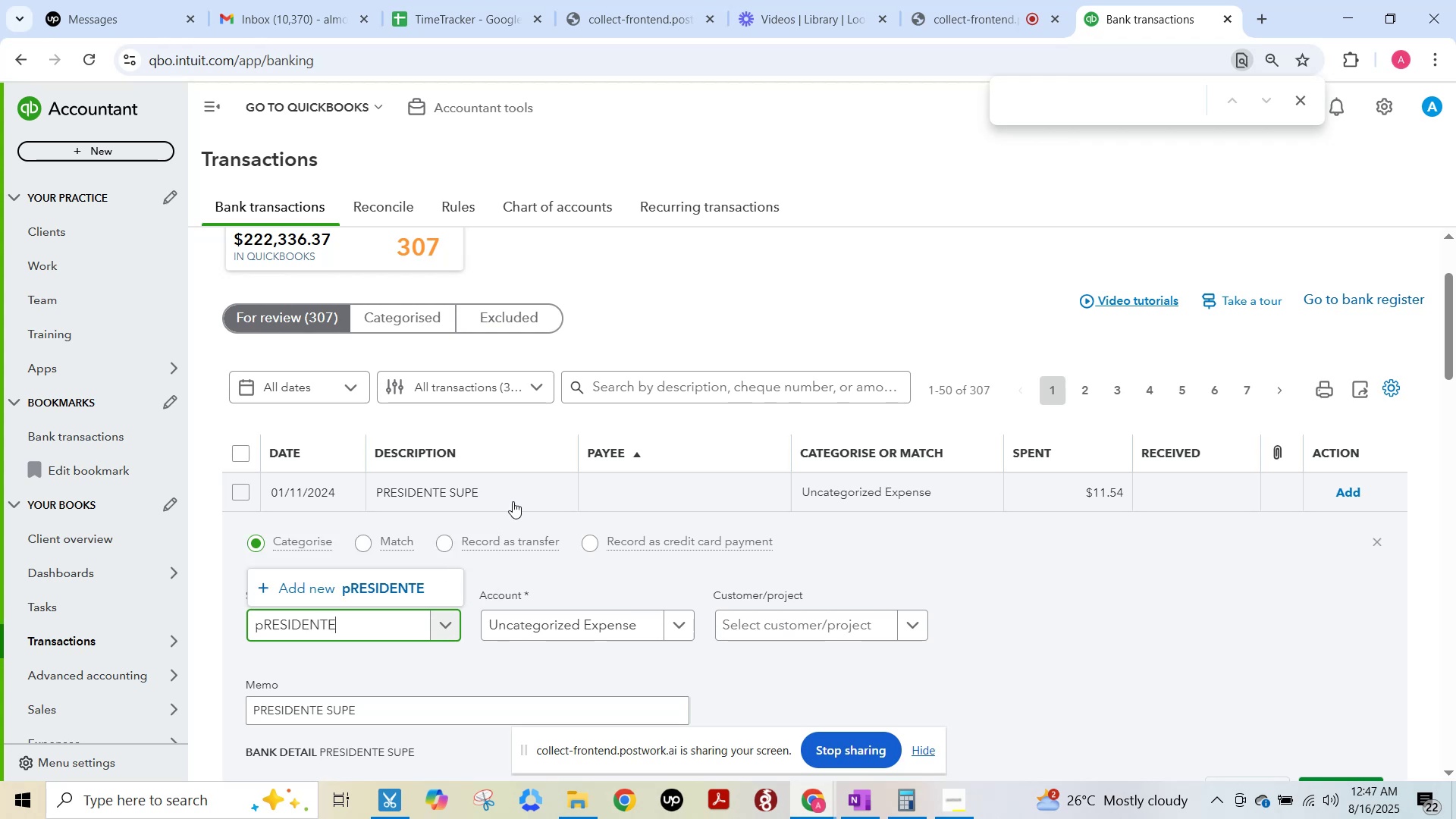 
key(Control+A)
 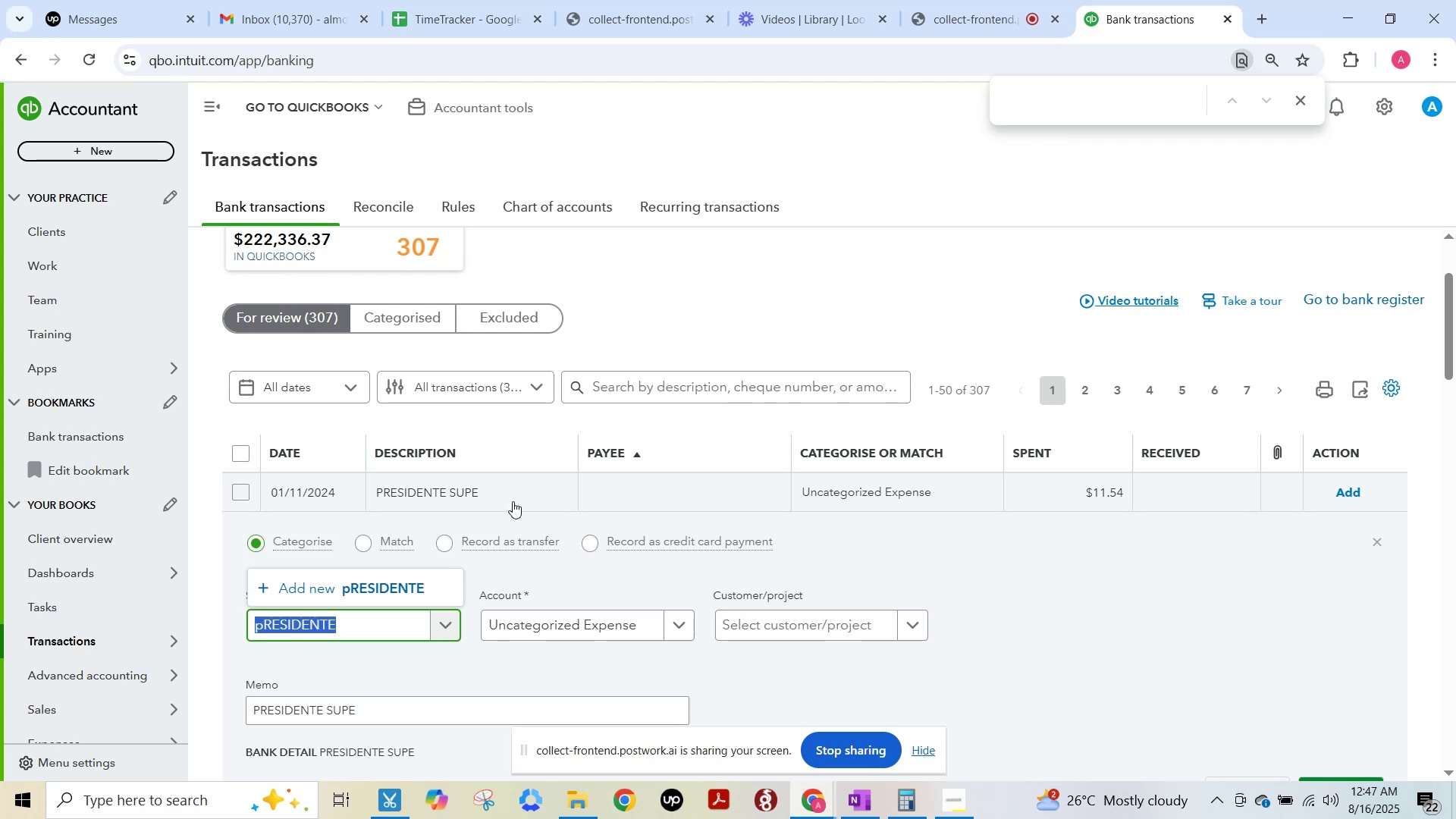 
key(Backspace)
type(Preside)
 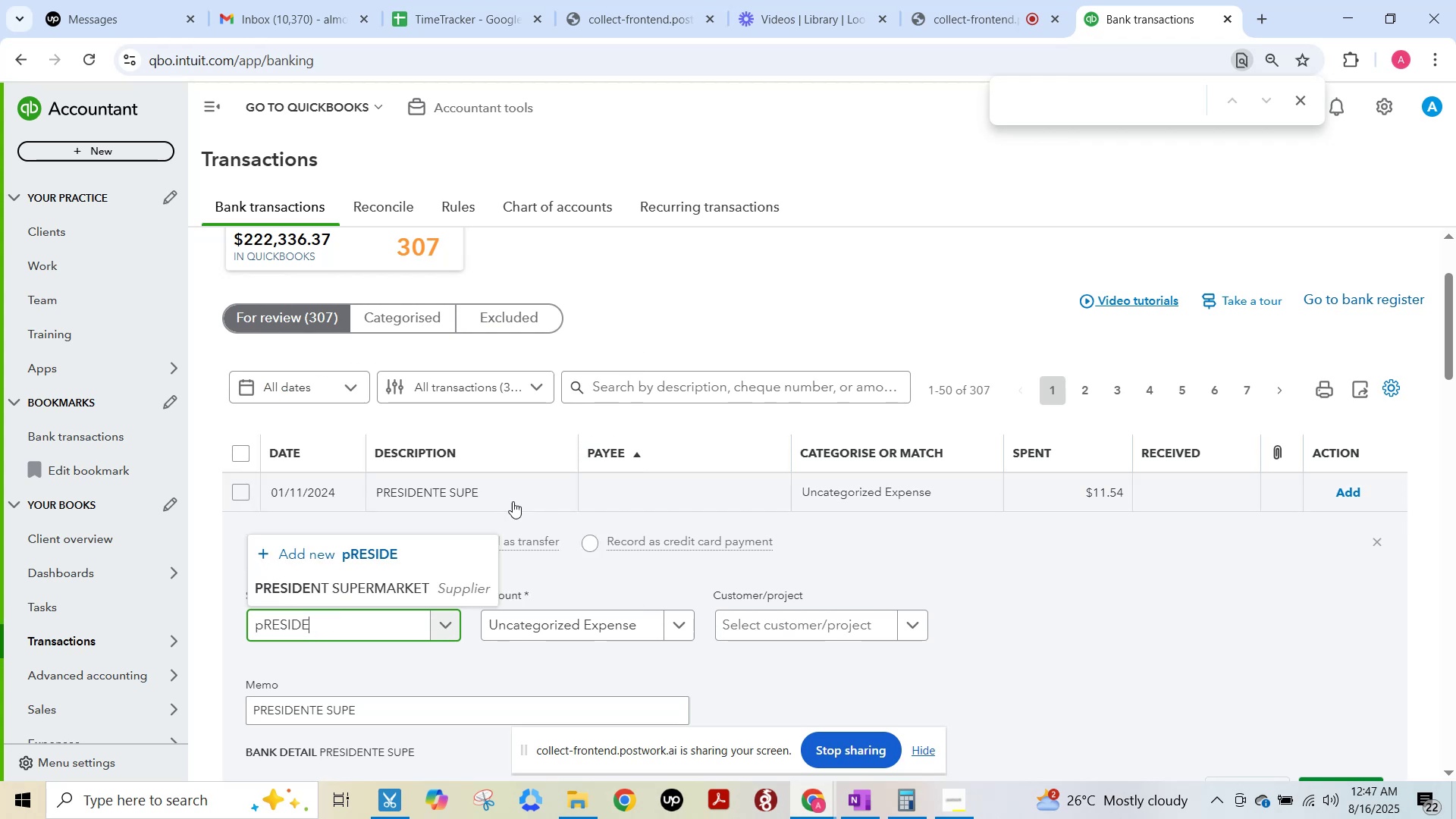 
left_click([375, 588])
 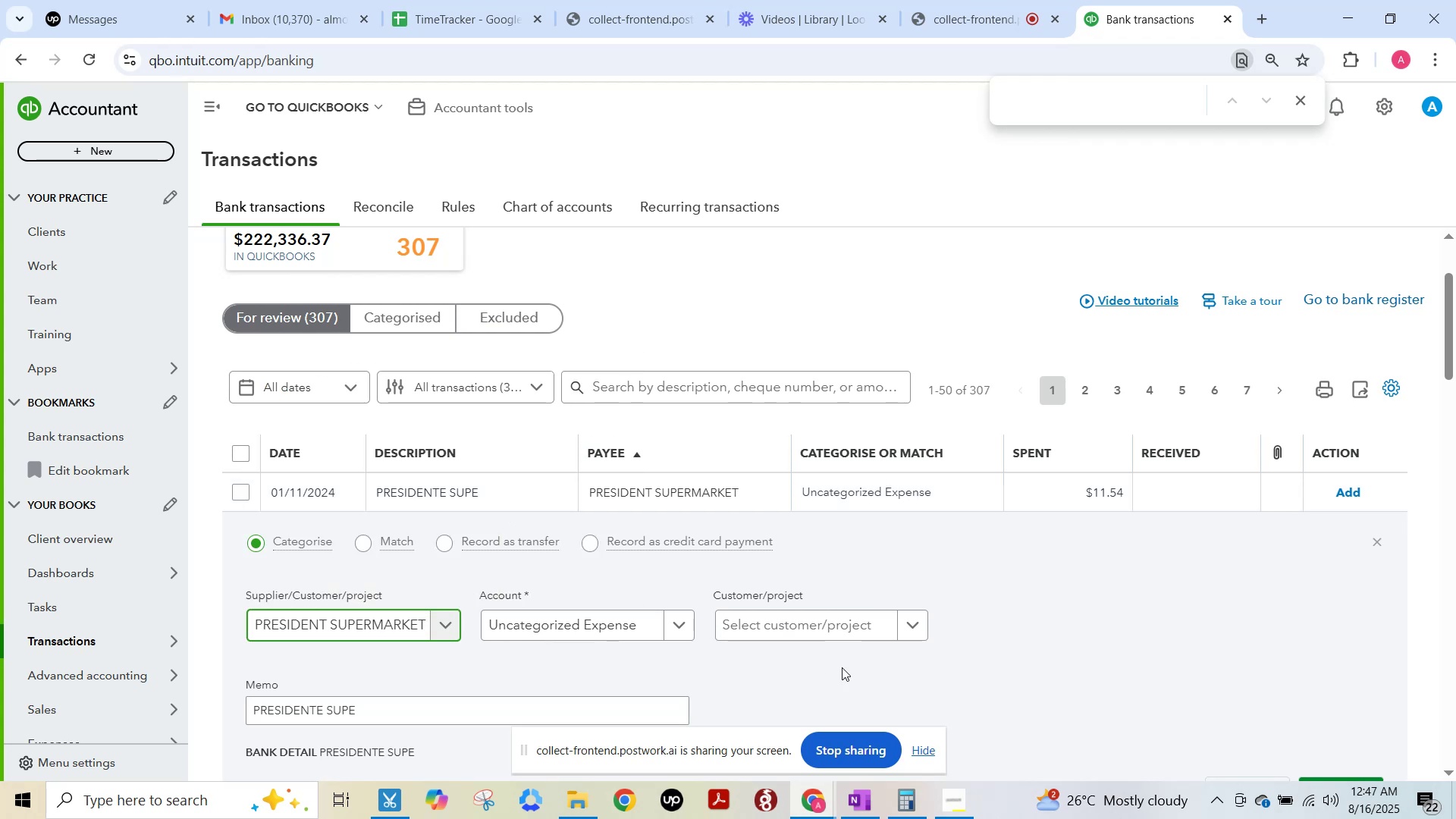 
scroll: coordinate [846, 664], scroll_direction: down, amount: 2.0
 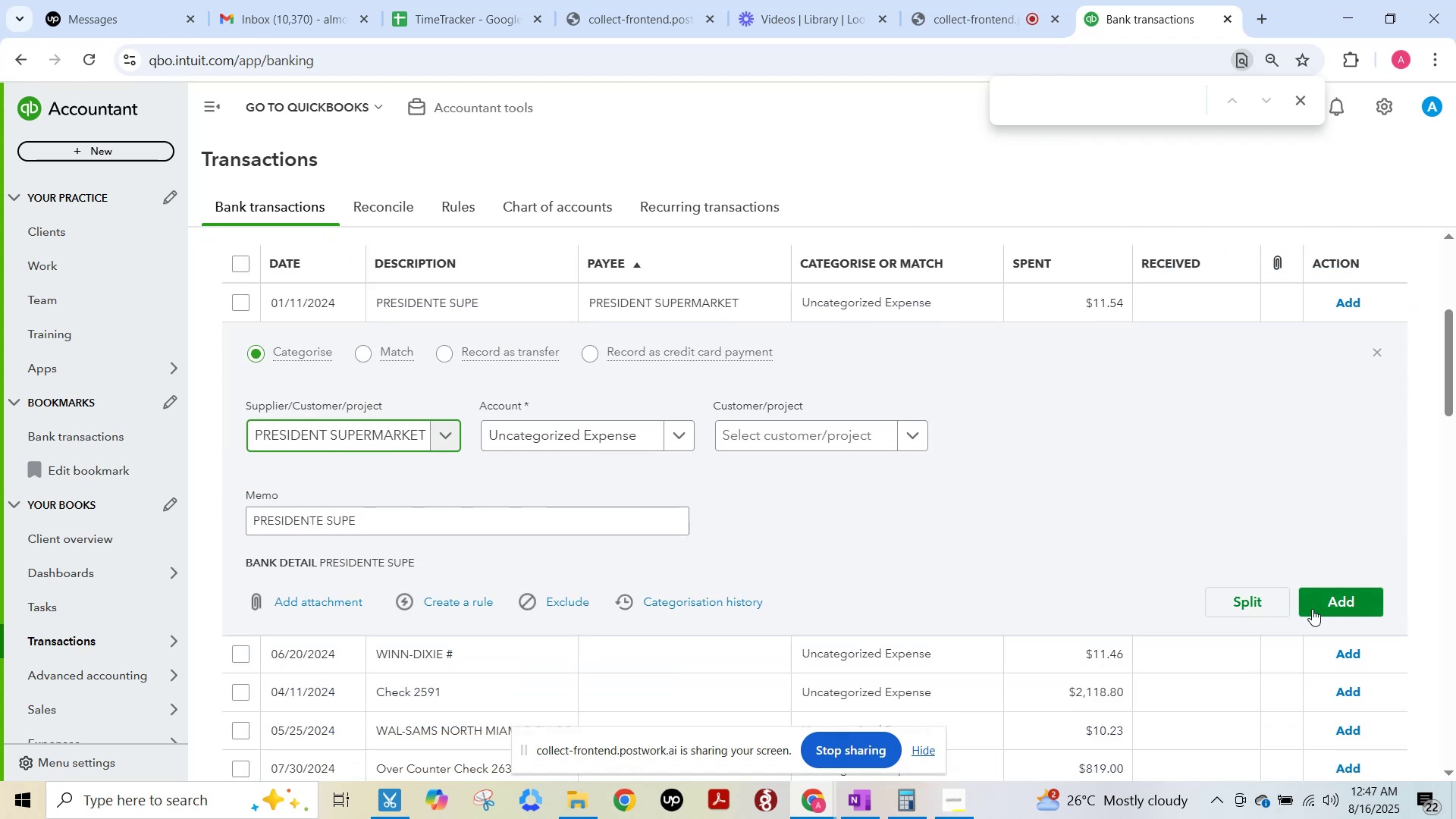 
left_click([1338, 599])
 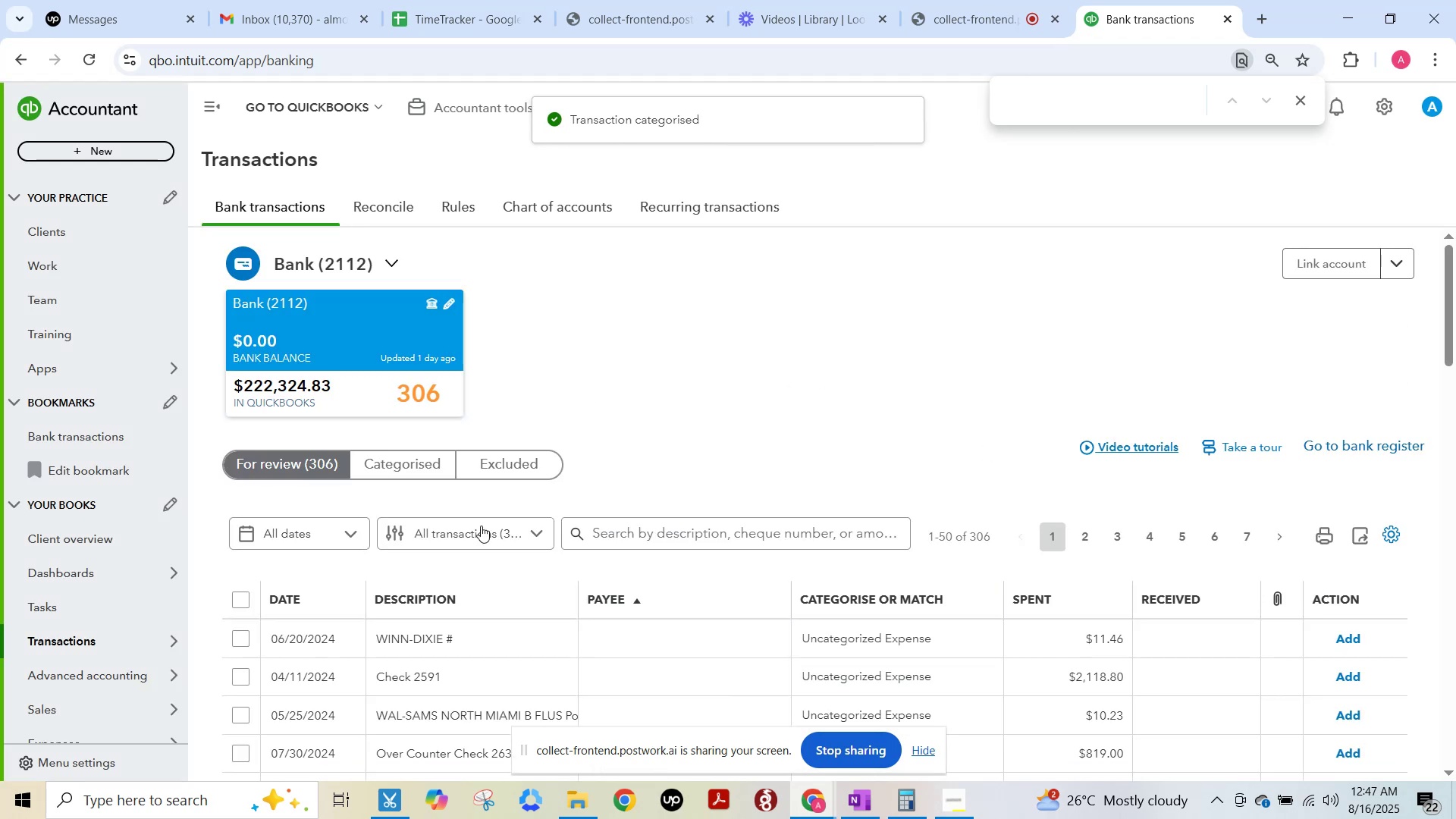 
left_click([484, 640])
 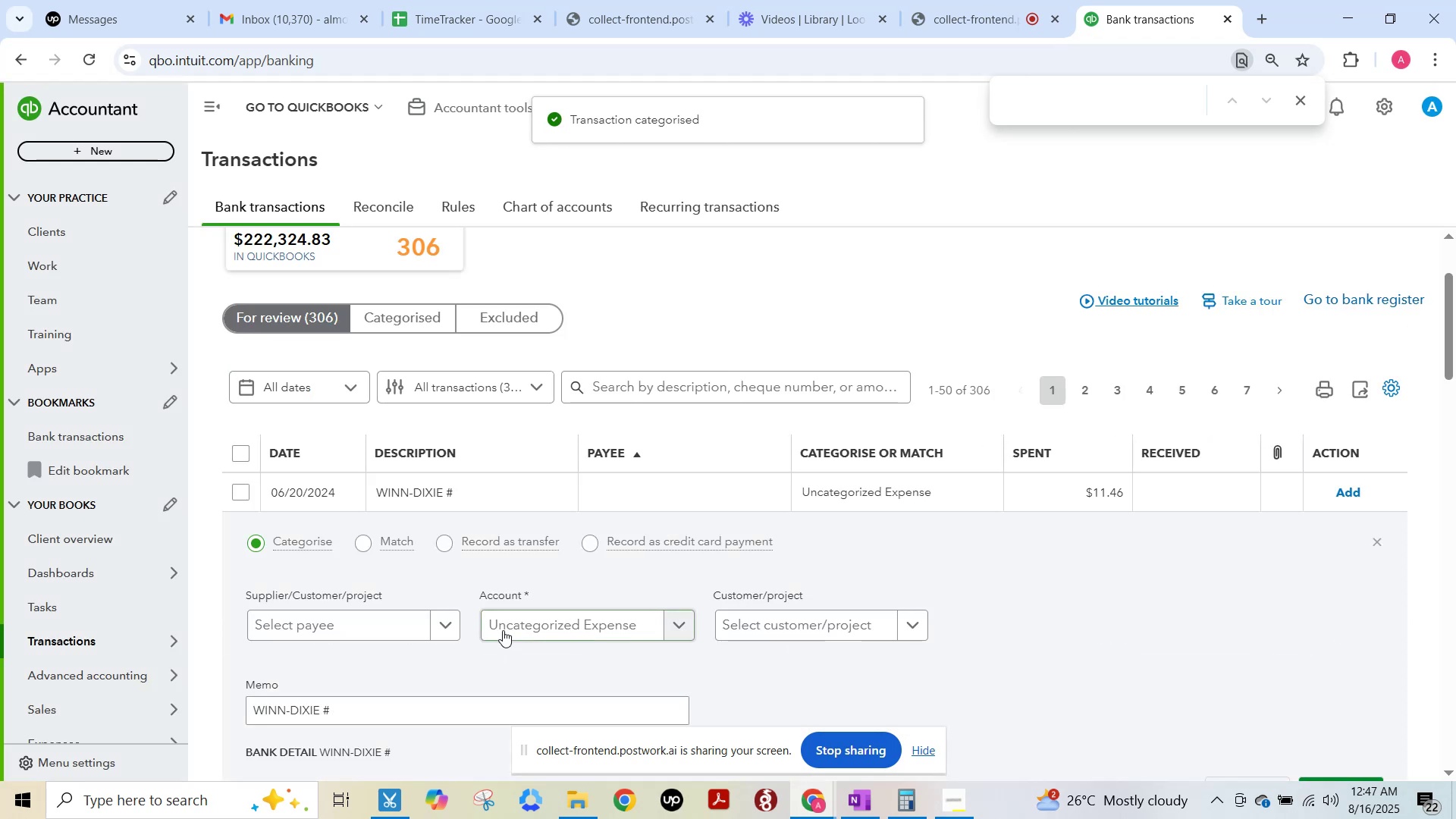 
scroll: coordinate [505, 629], scroll_direction: down, amount: 1.0
 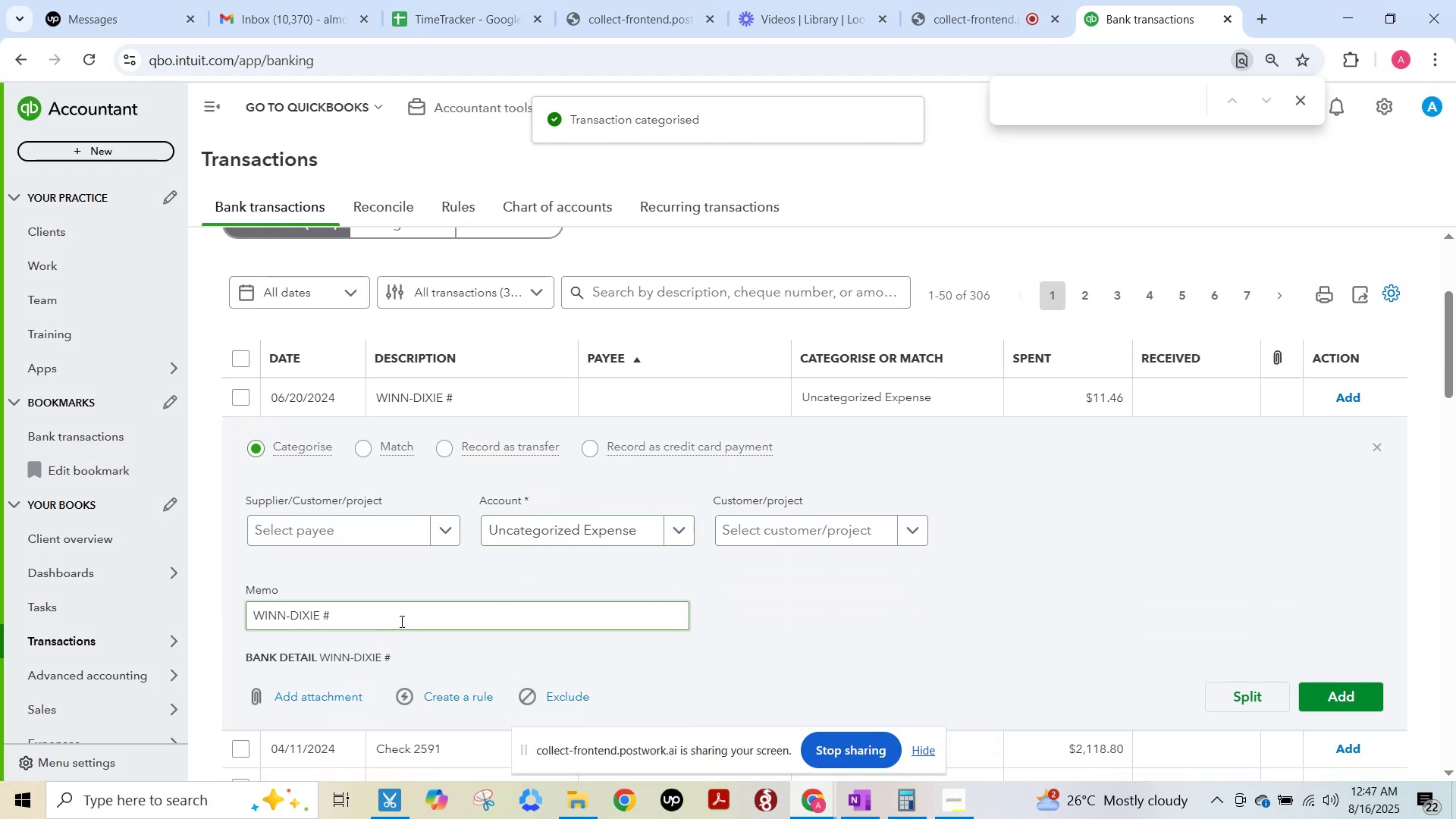 
left_click([400, 621])
 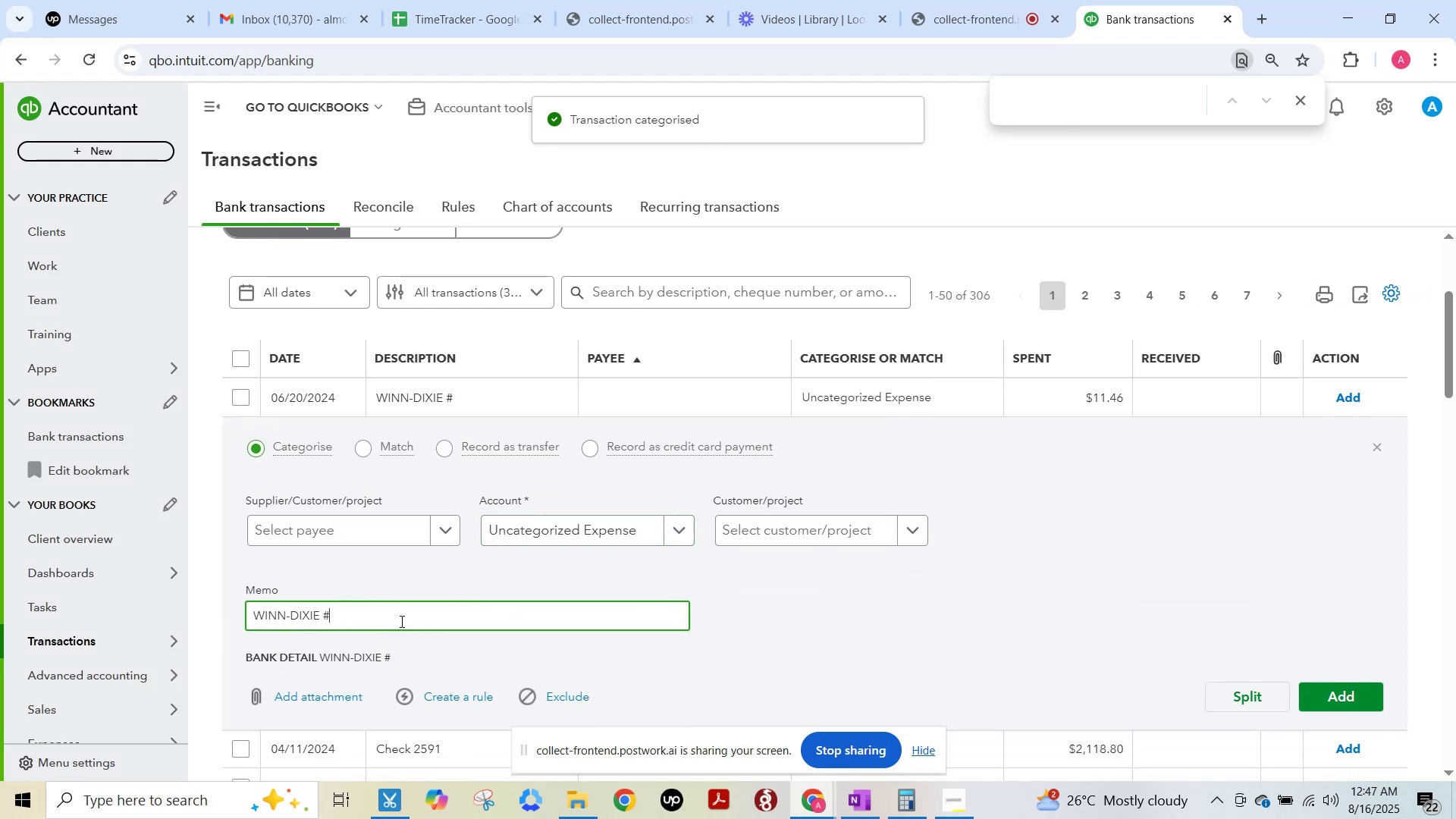 
key(Control+A)
 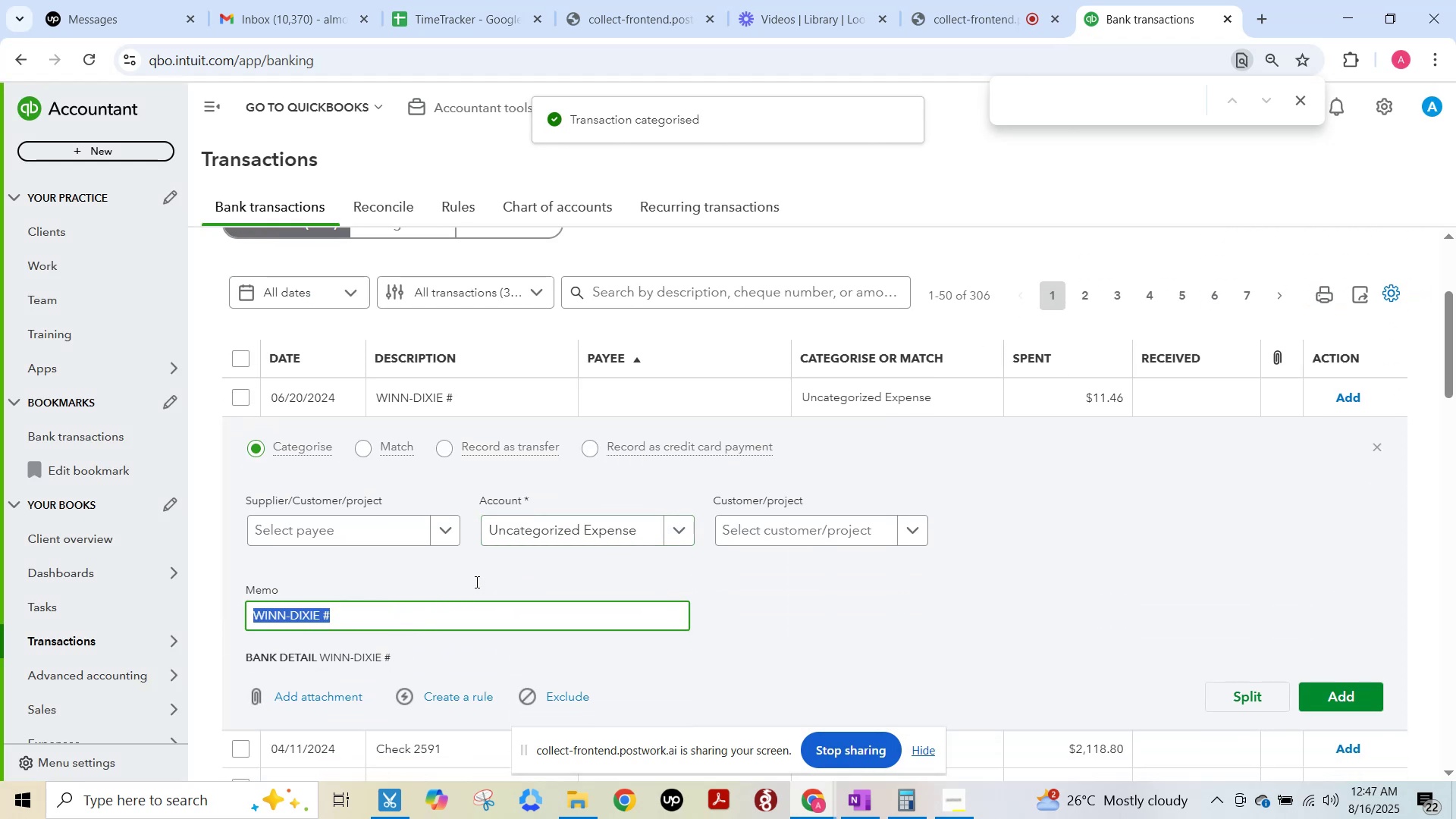 
key(Control+C)
 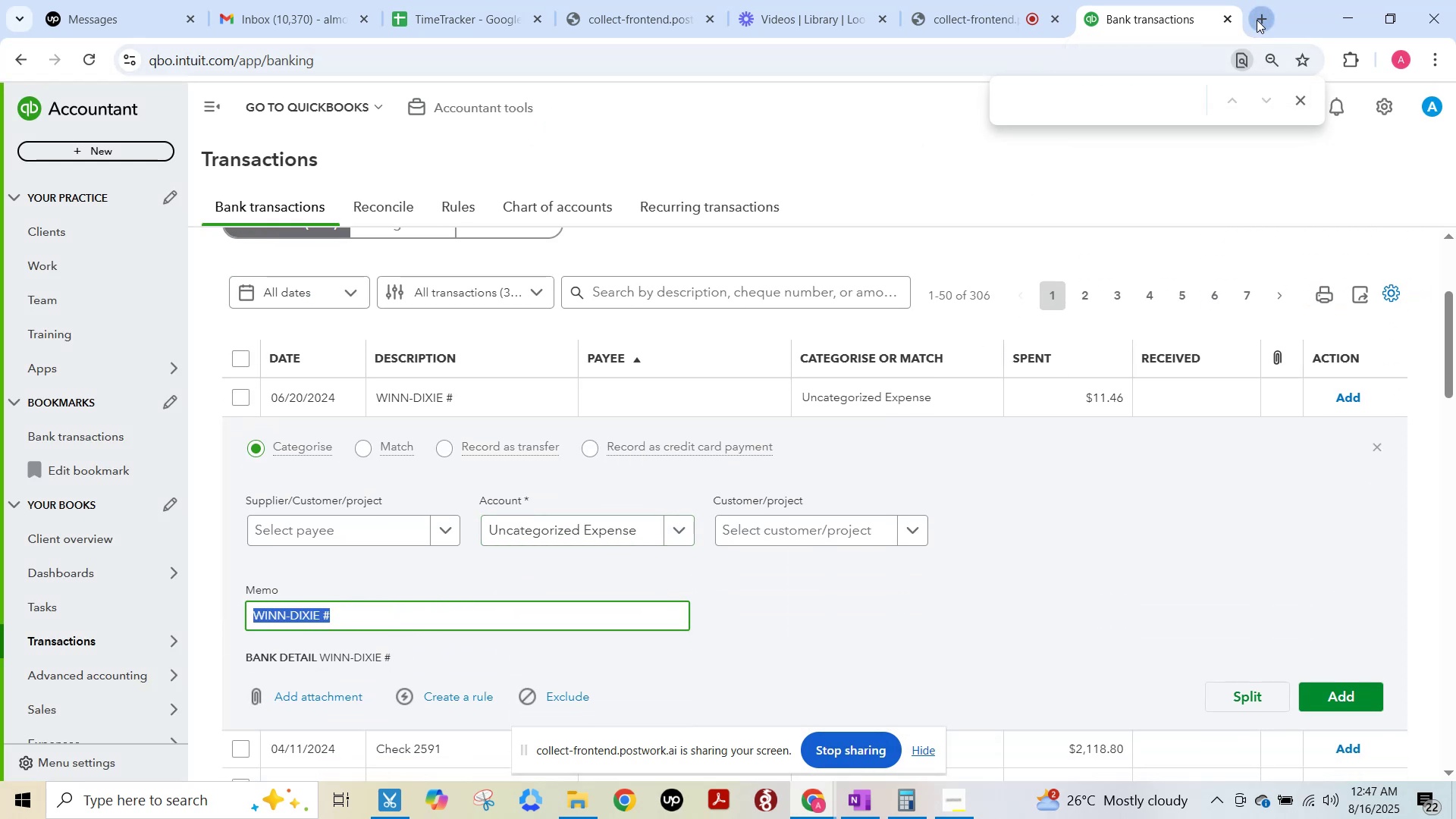 
type(goo)
 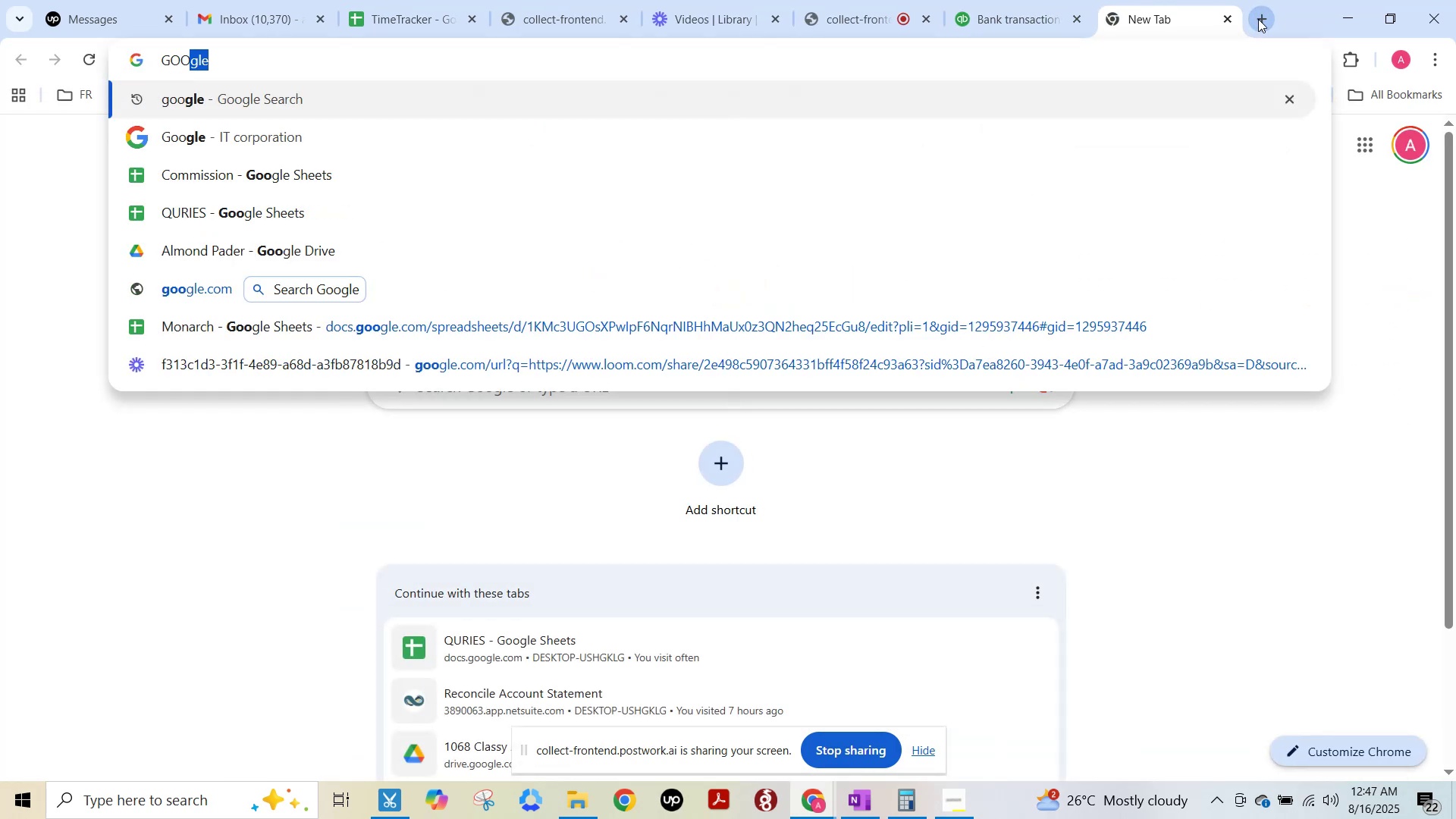 
key(Enter)
 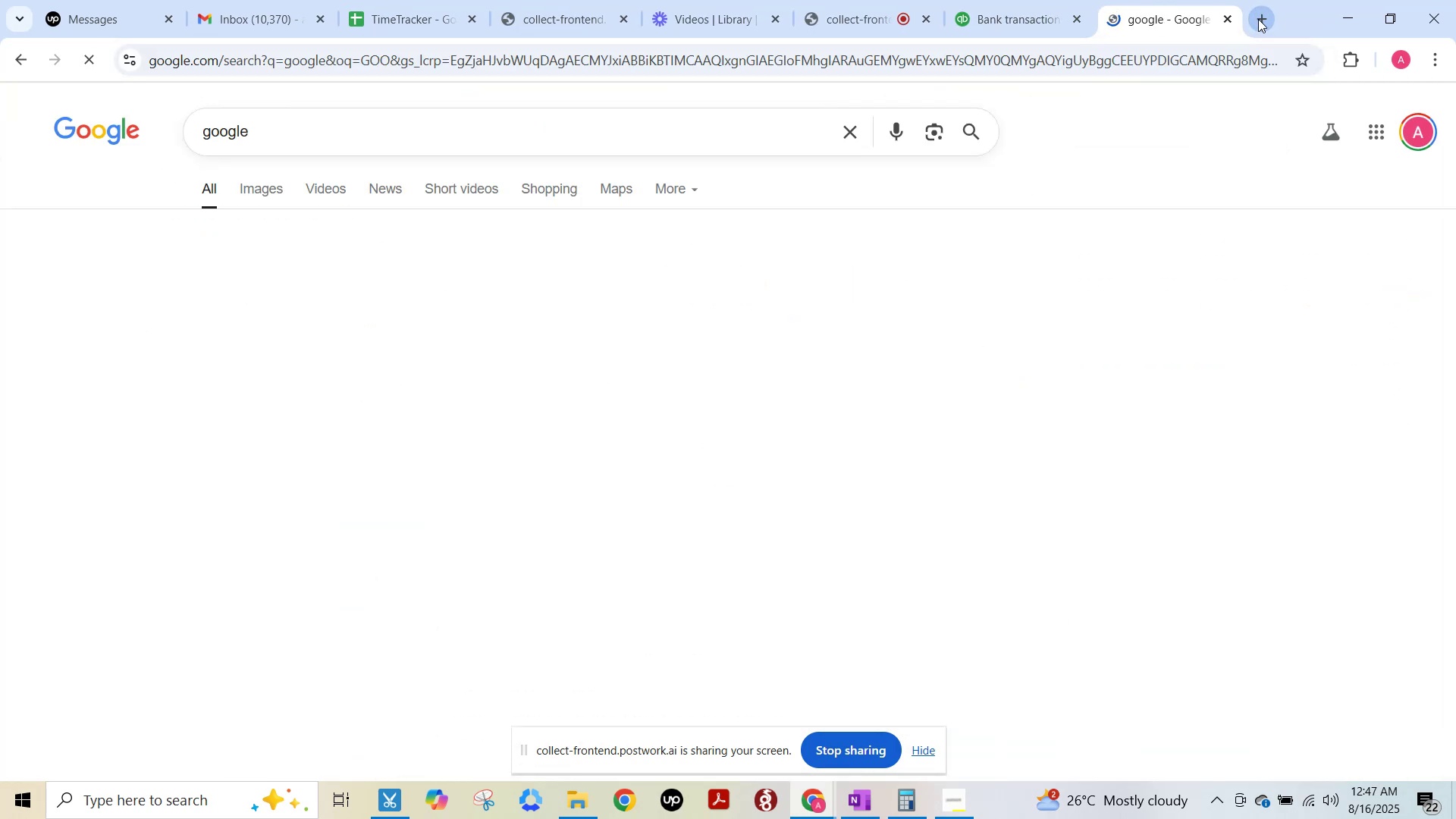 
key(CapsLock)
 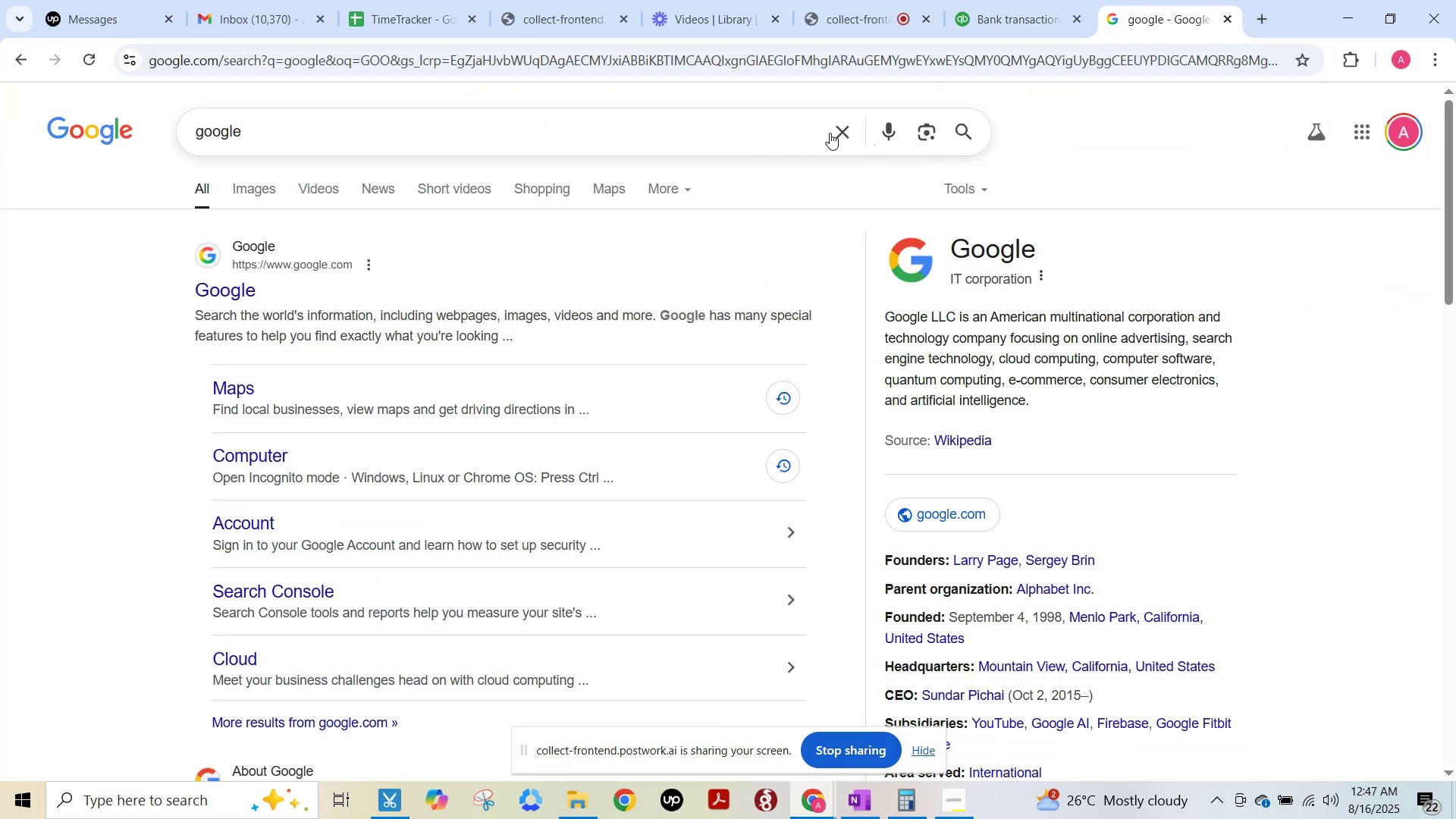 
left_click([775, 124])
 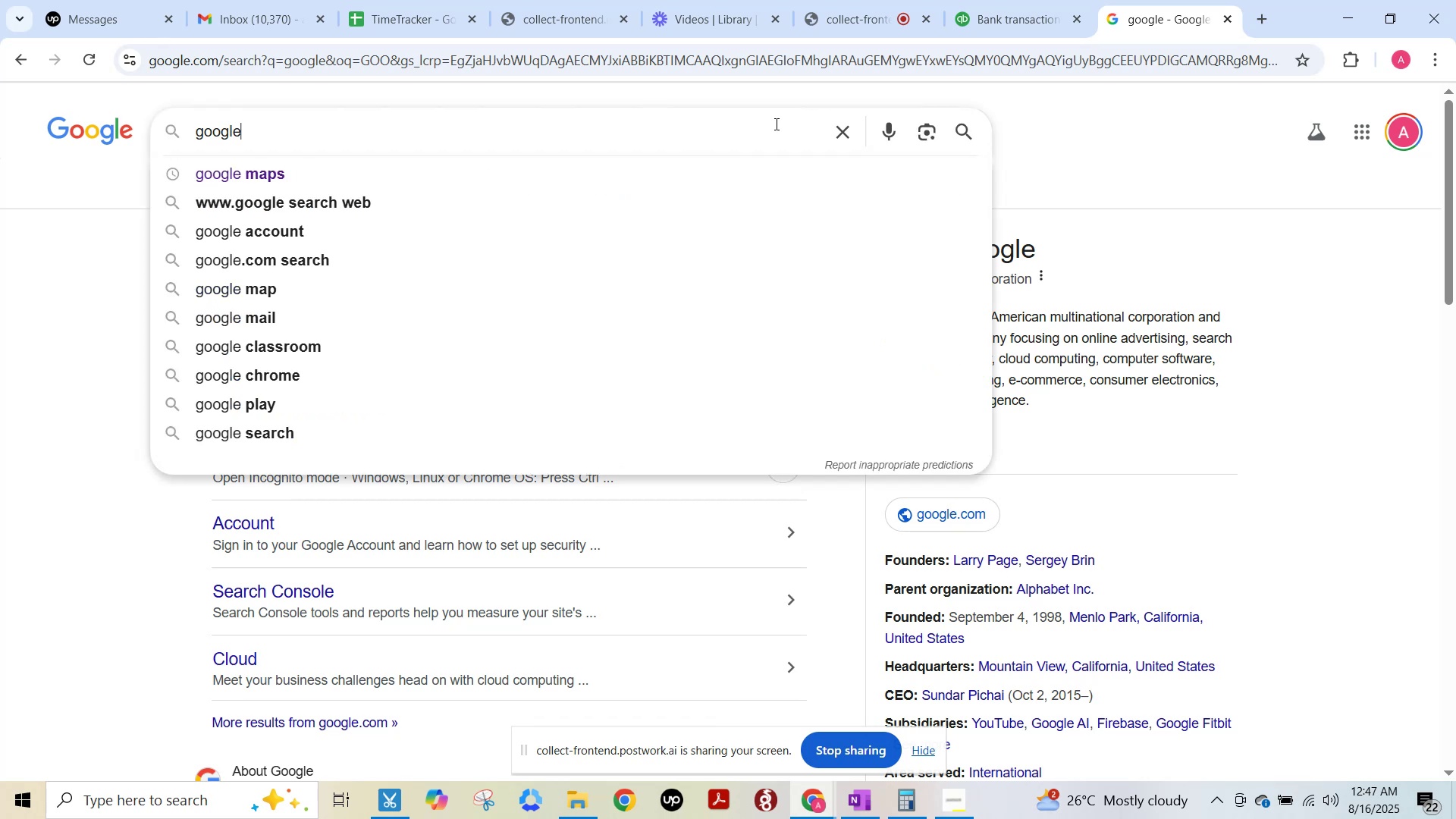 
key(Control+ControlLeft)
 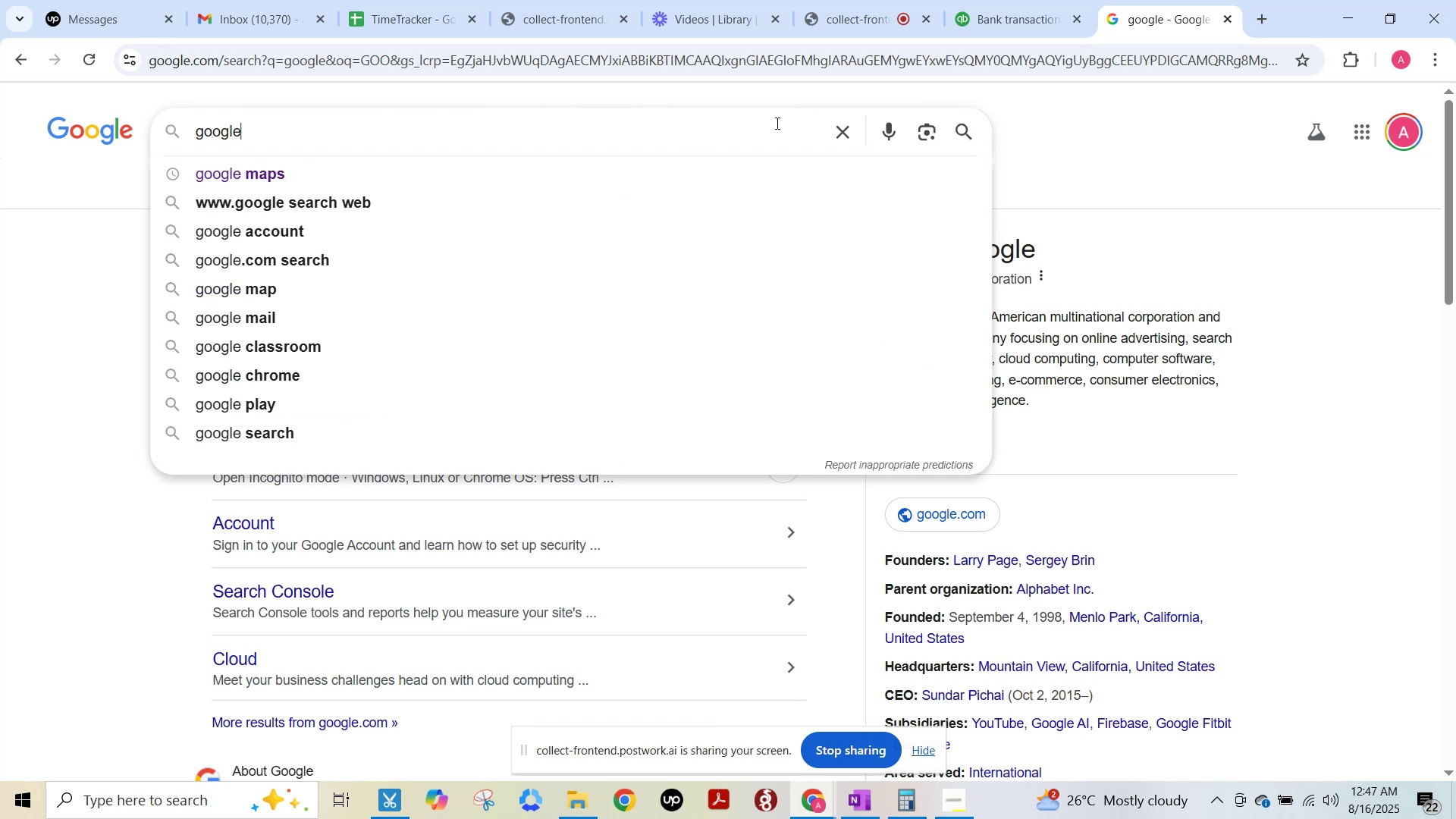 
key(Control+A)
 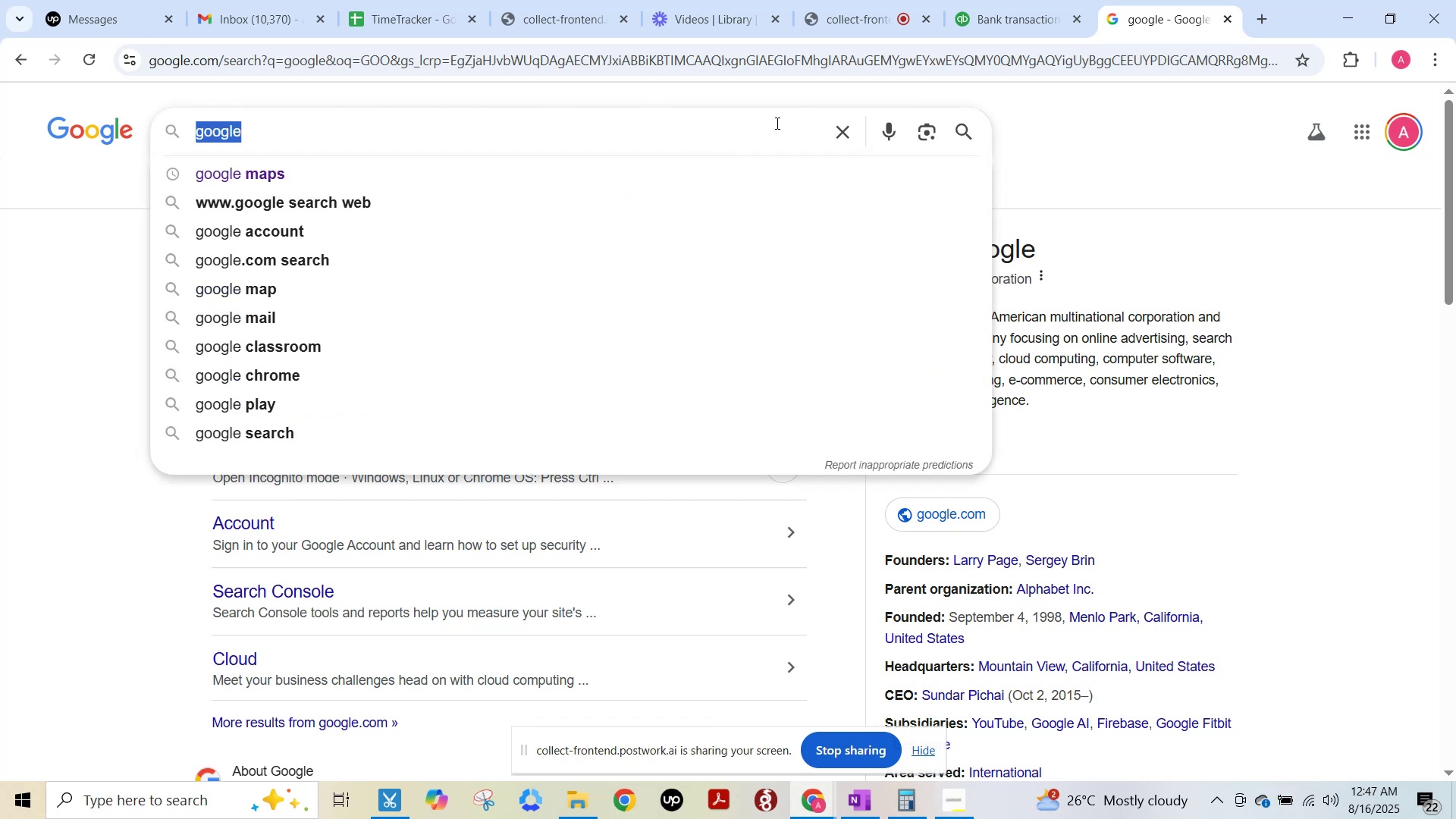 
key(Control+ControlLeft)
 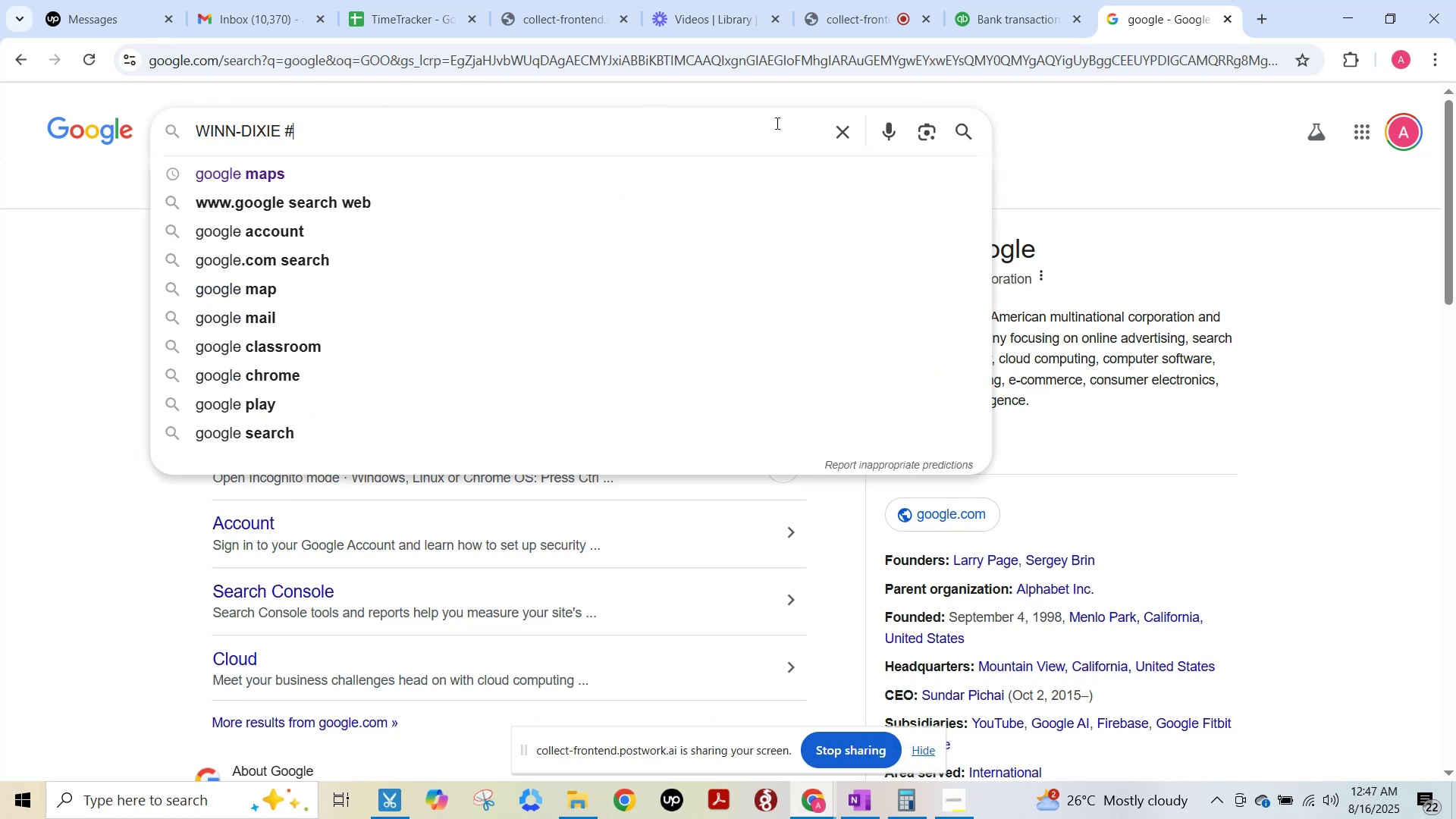 
key(Control+V)
 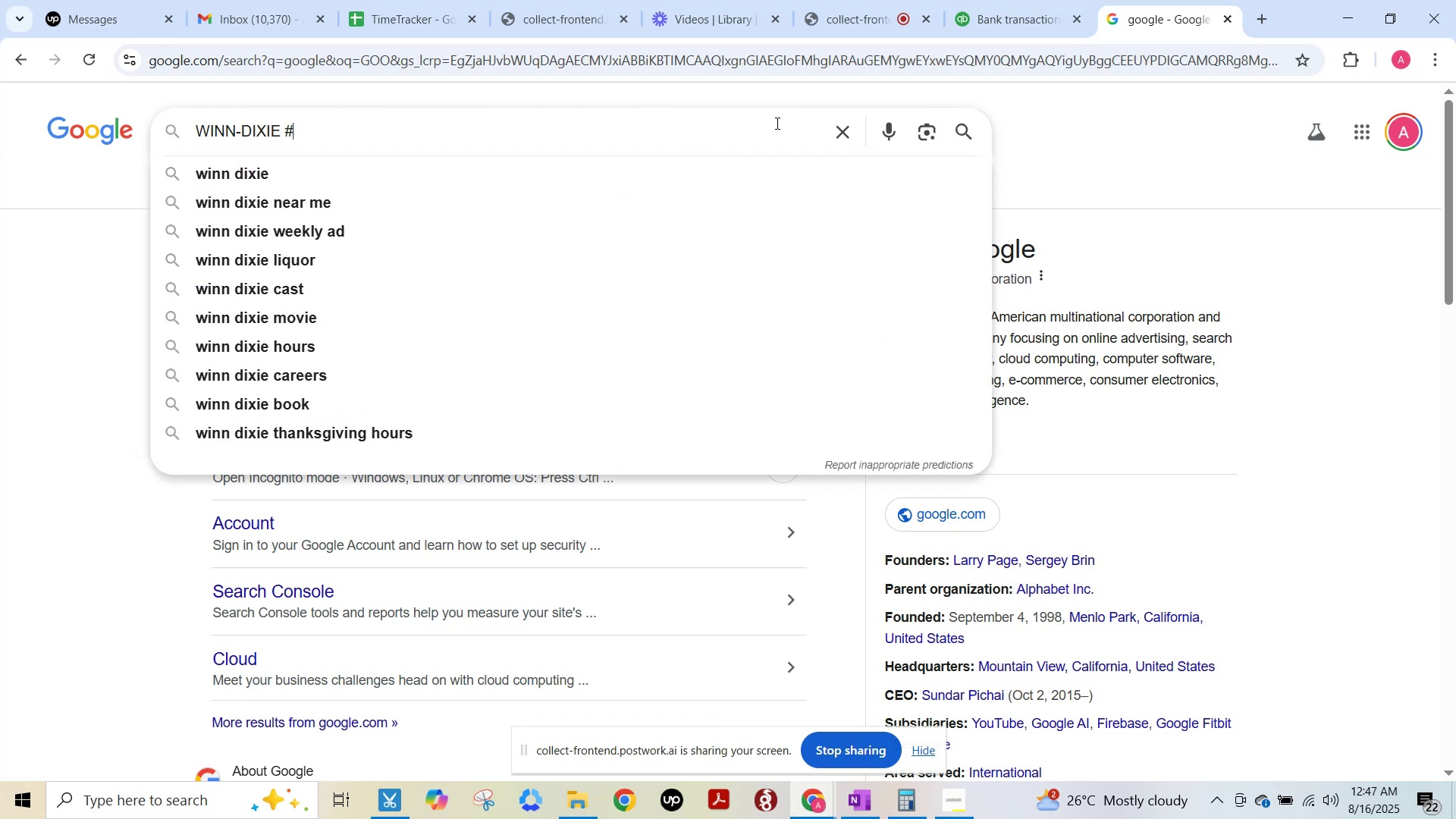 
key(NumpadEnter)
 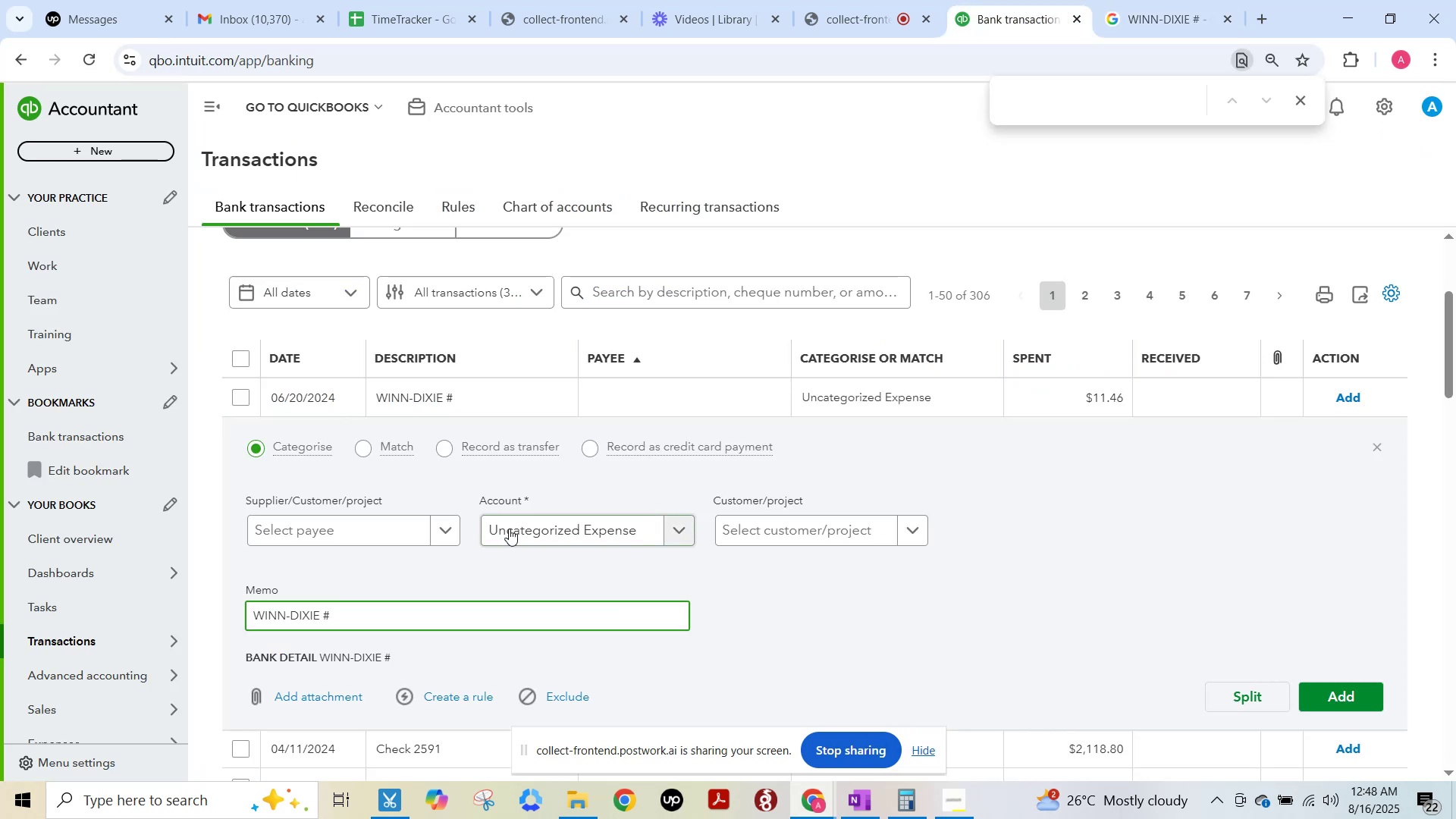 
left_click([1155, 0])
 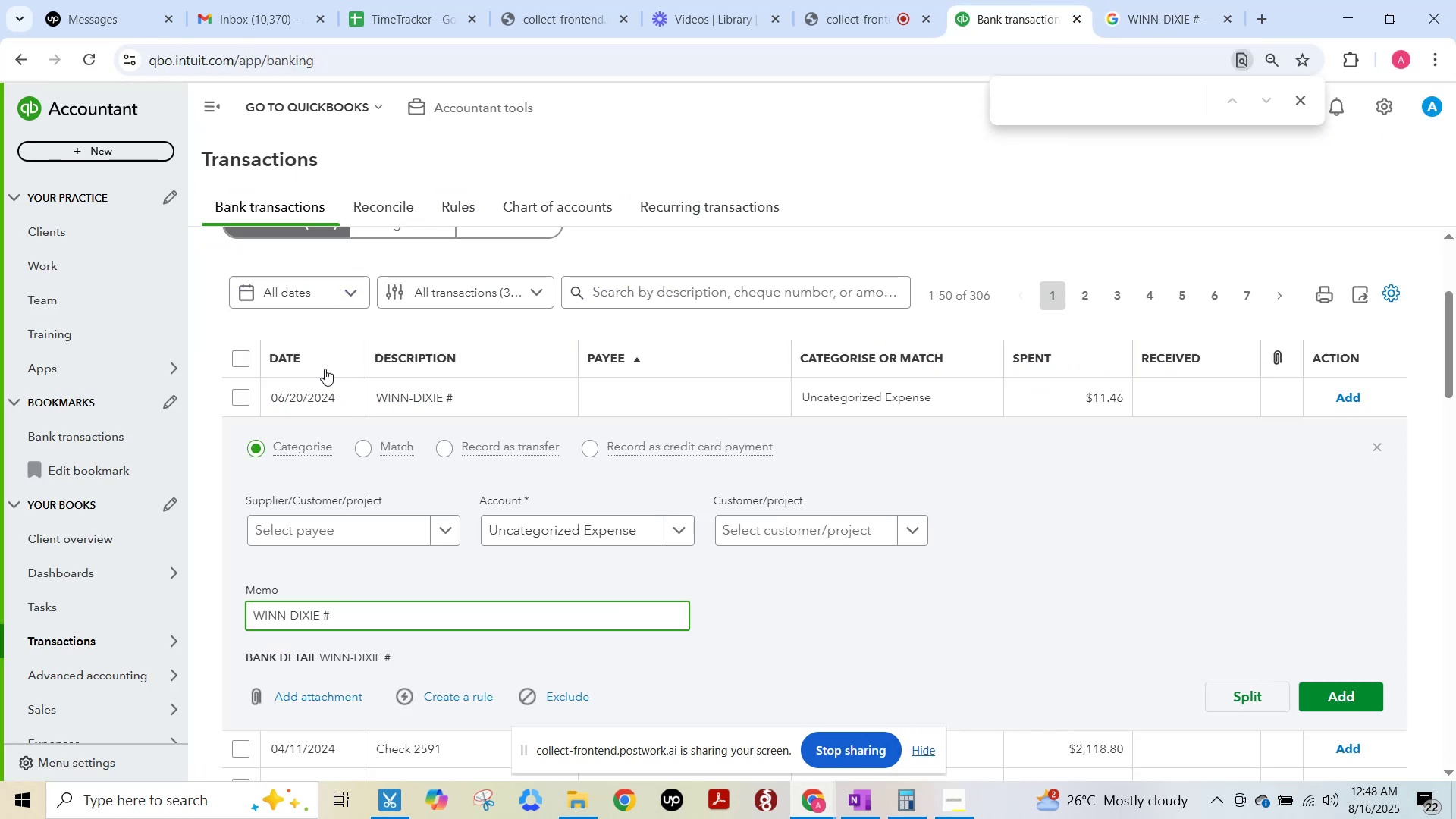 
left_click([337, 525])
 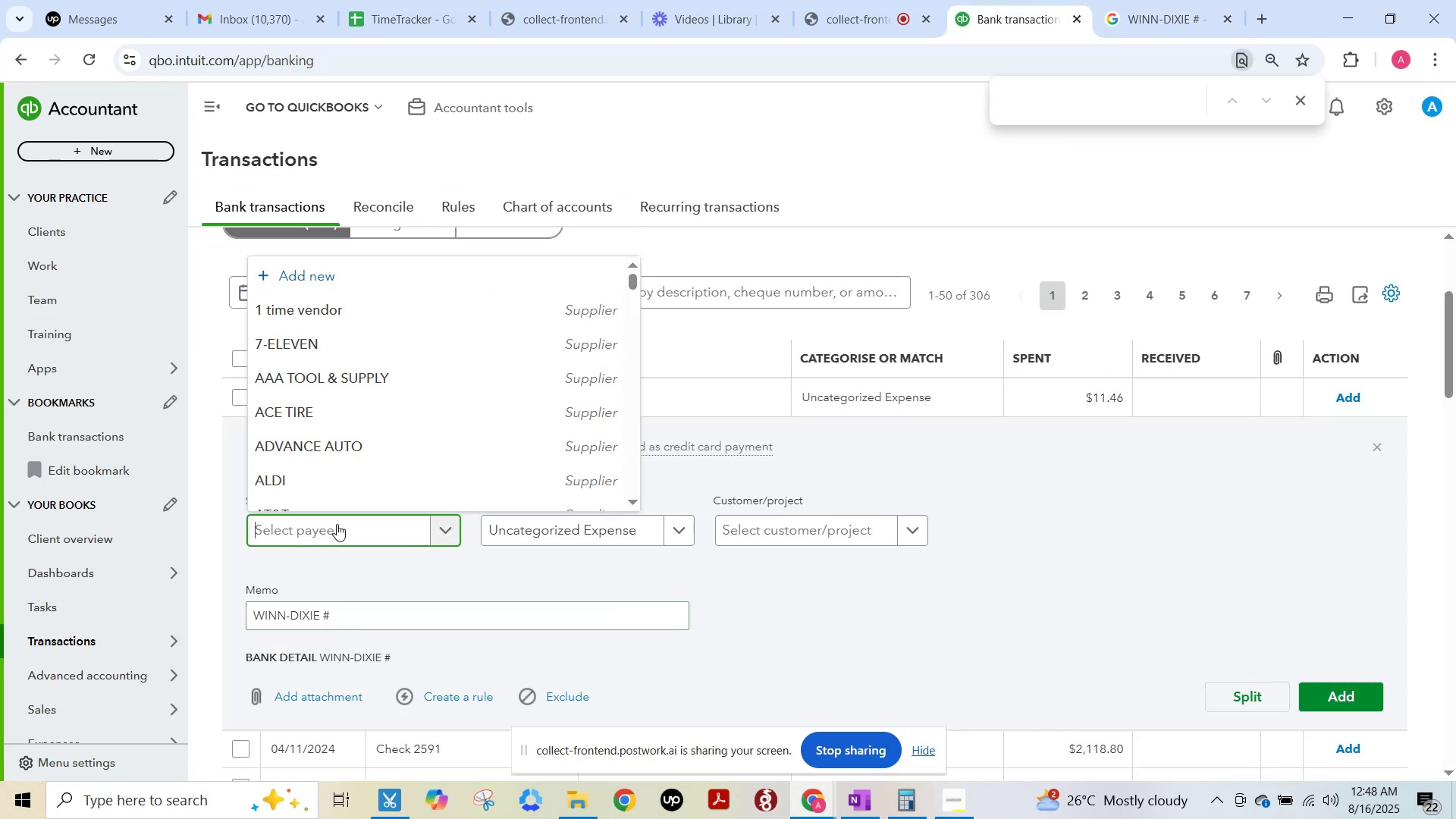 
key(Control+ControlLeft)
 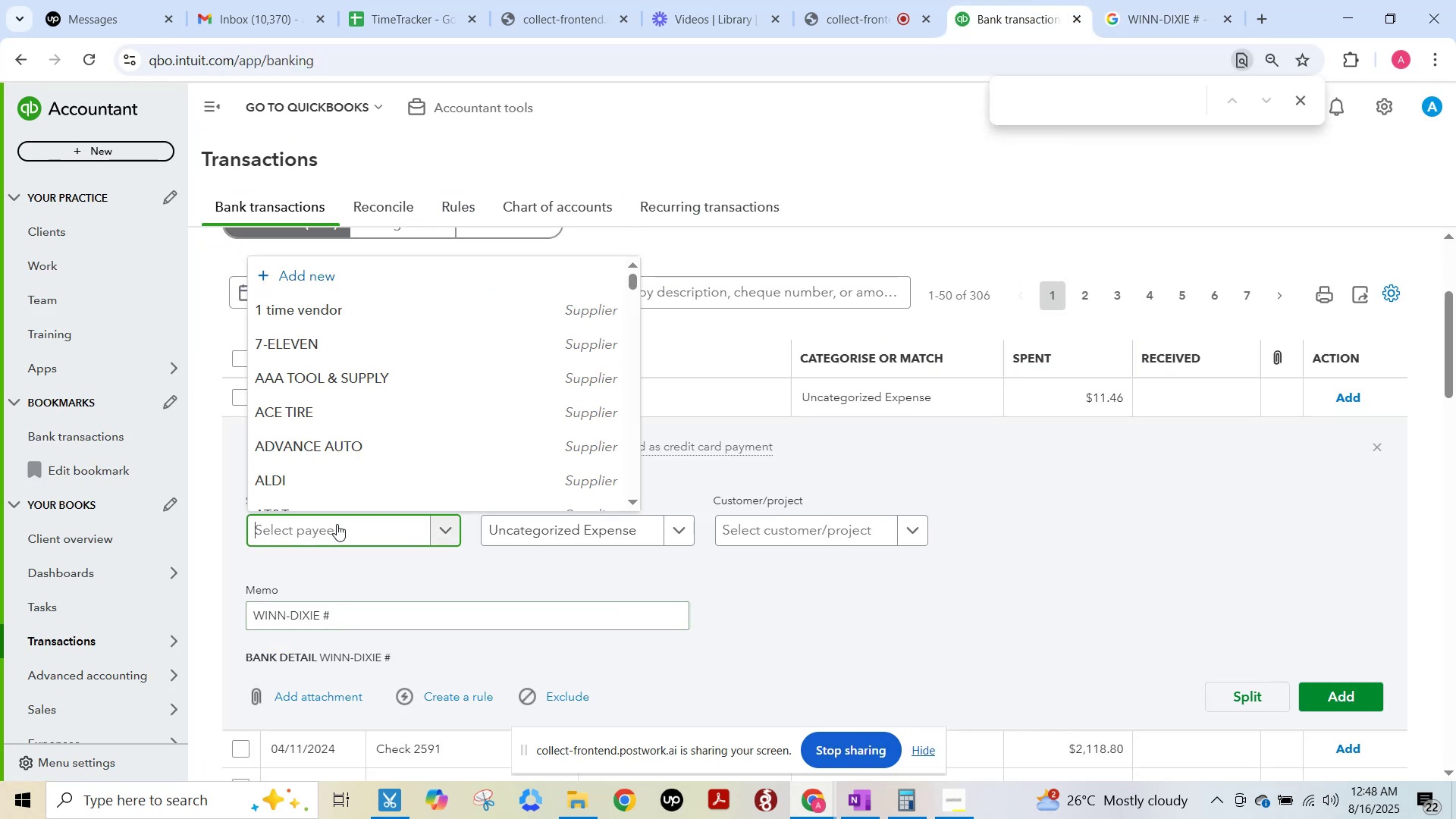 
key(Control+V)
 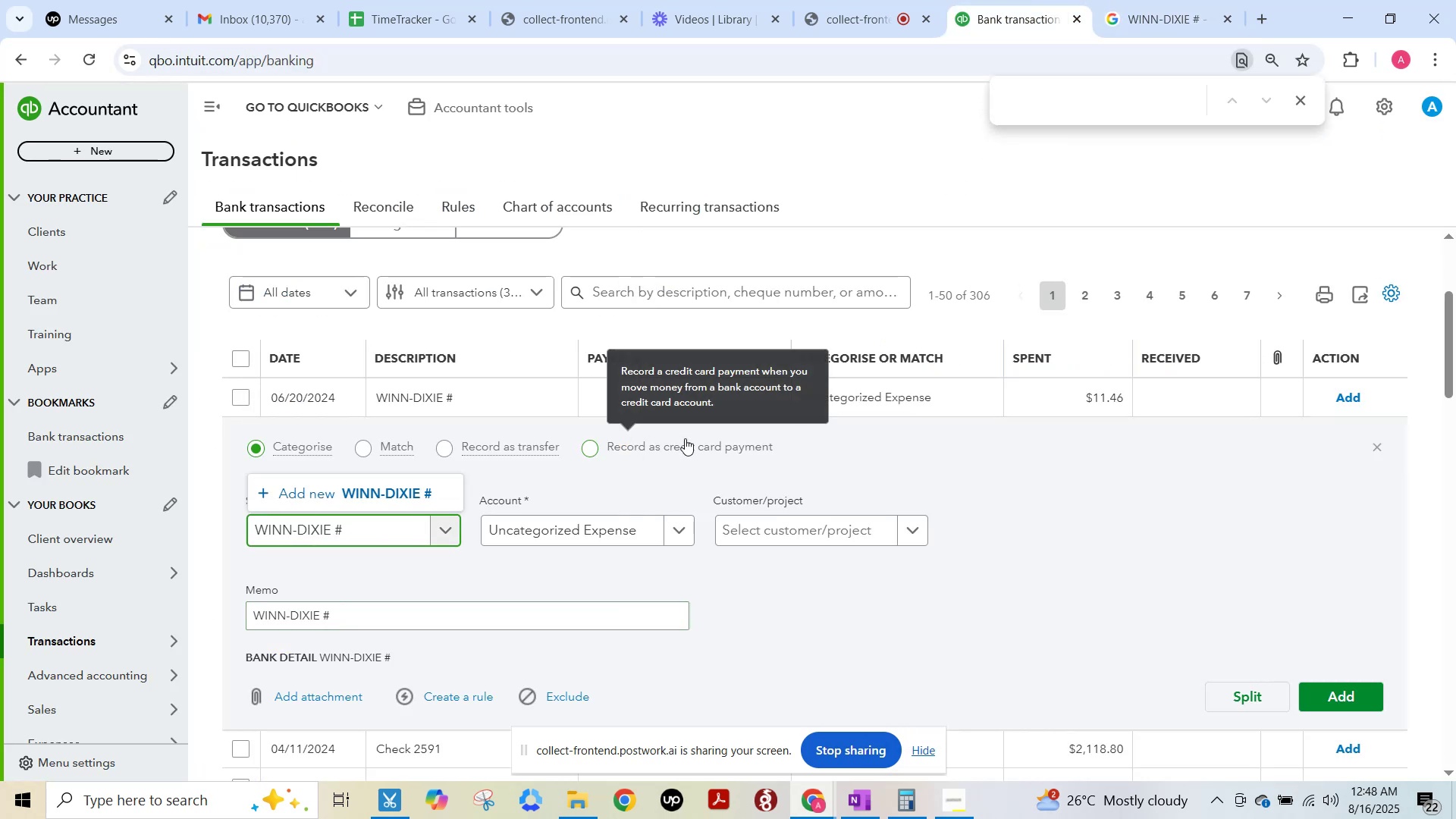 
key(Backspace)
 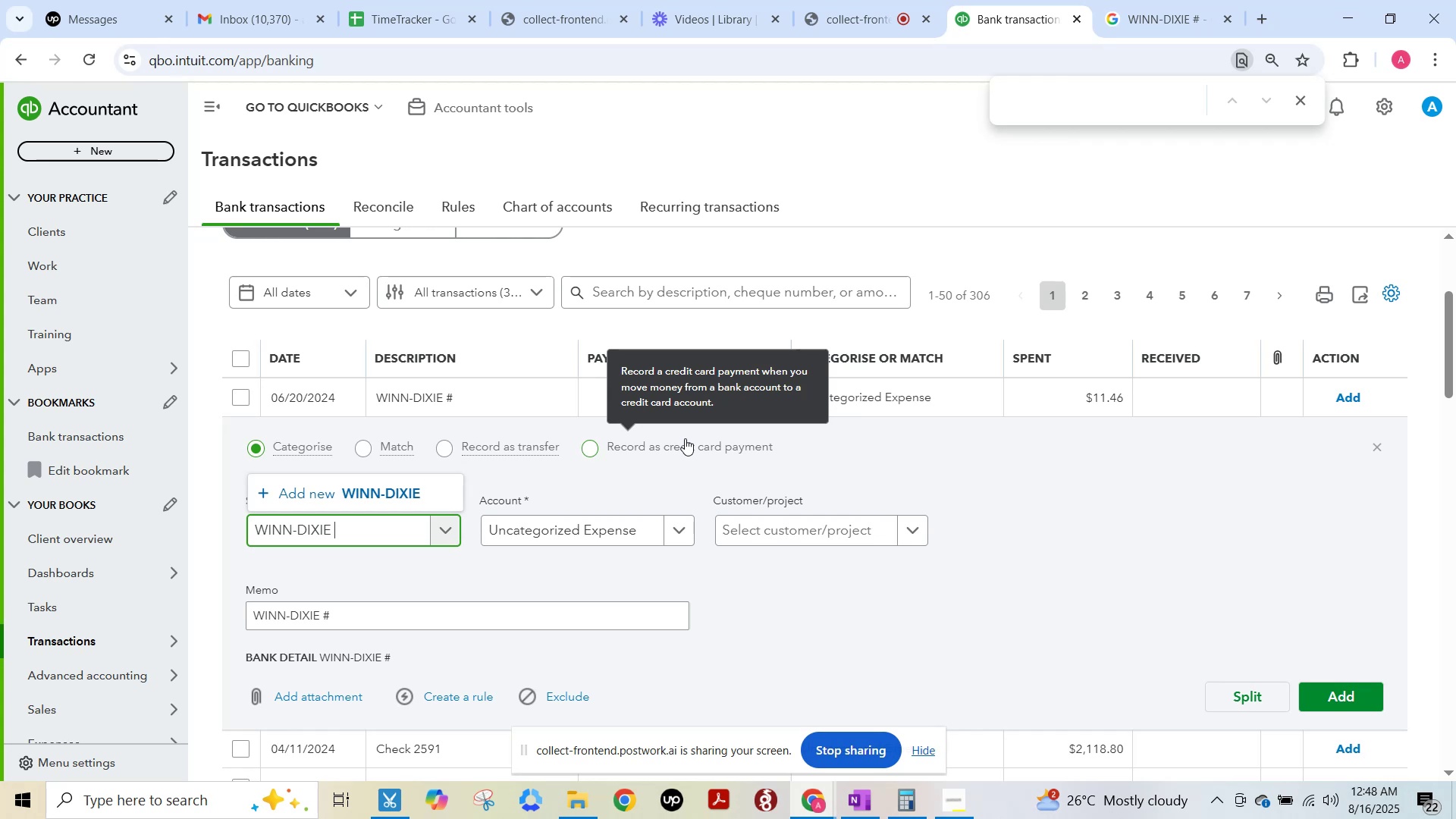 
key(Backspace)
 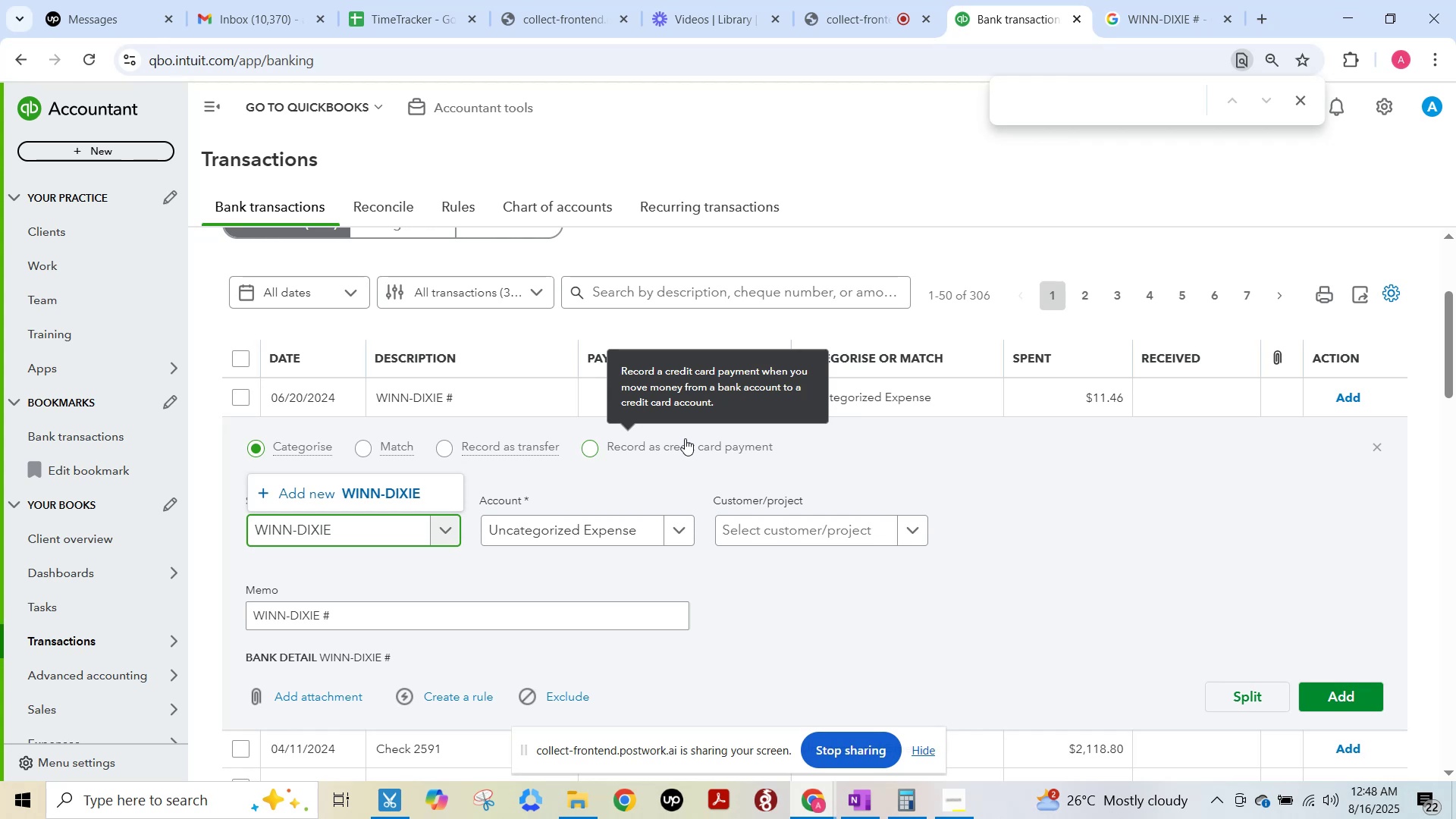 
key(F15)
 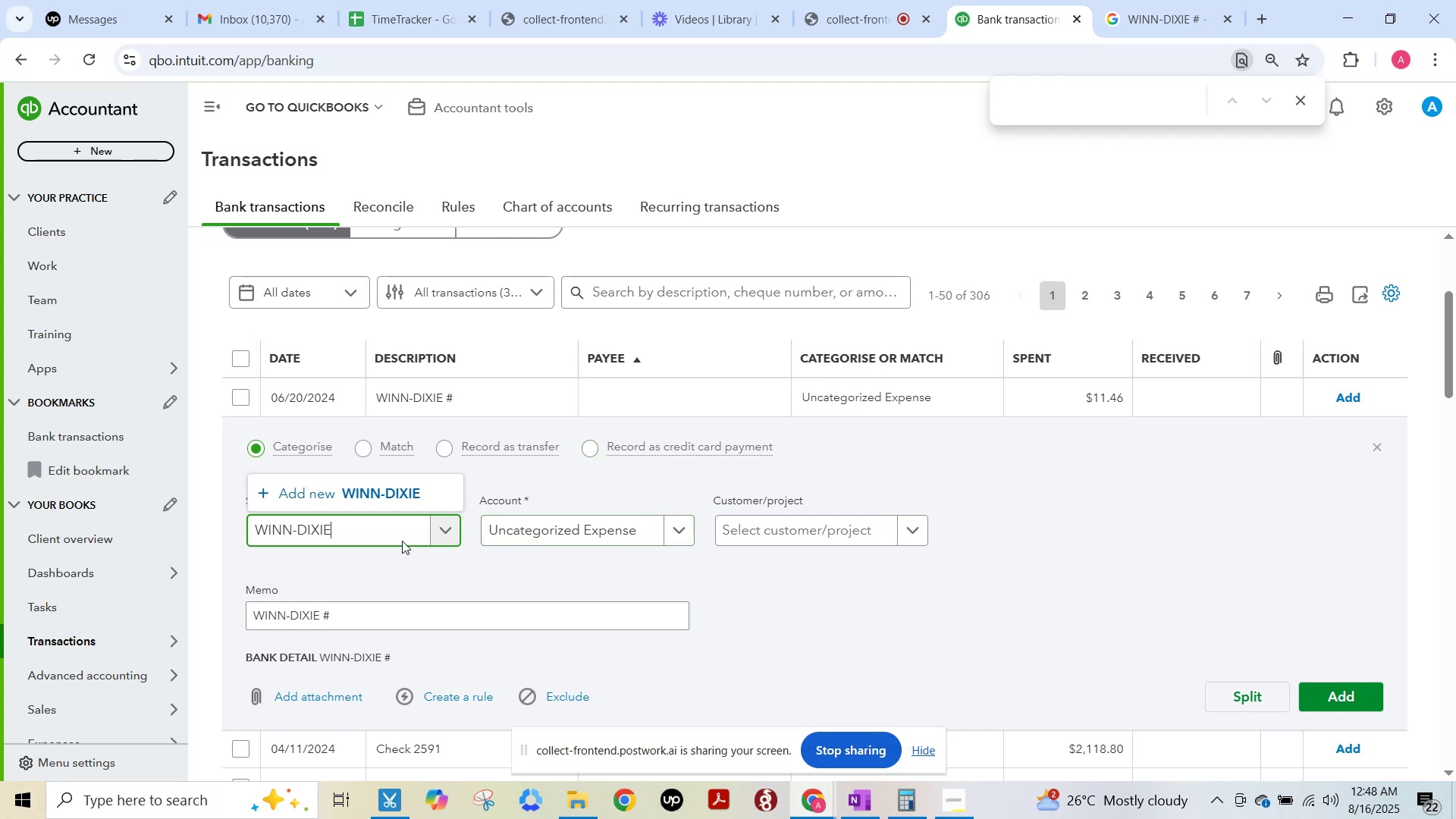 
left_click([393, 490])
 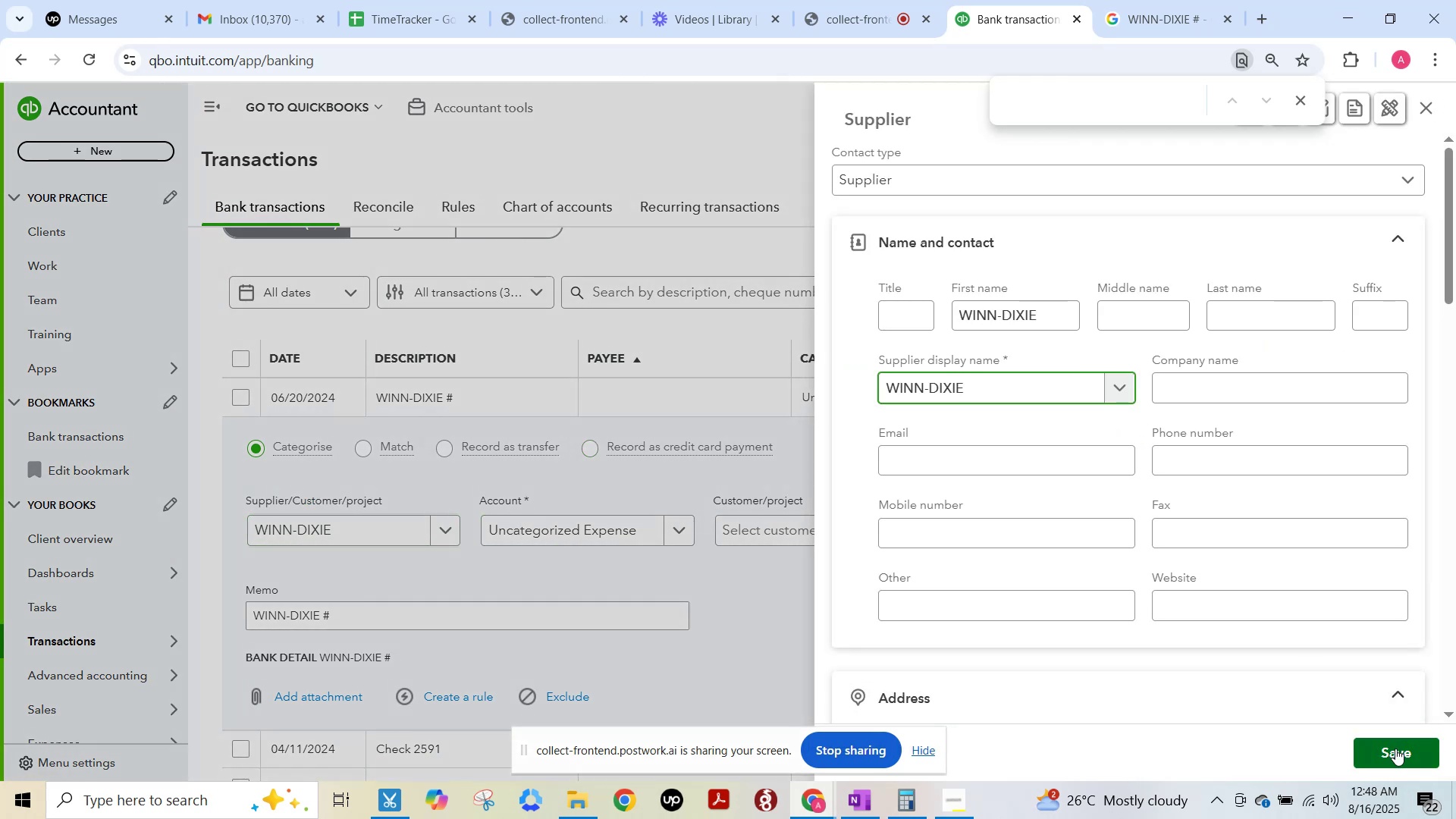 
wait(8.8)
 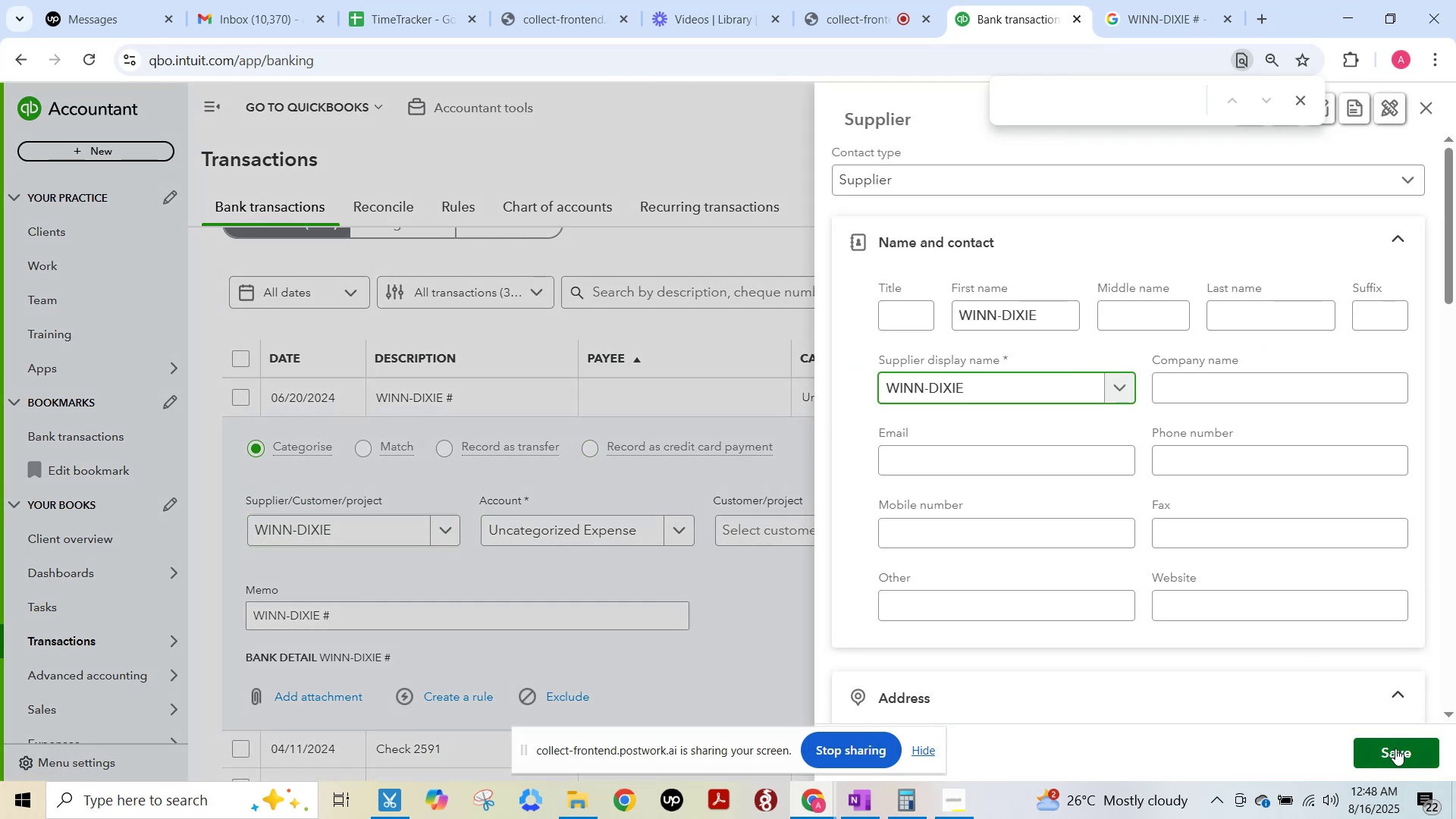 
key(F15)
 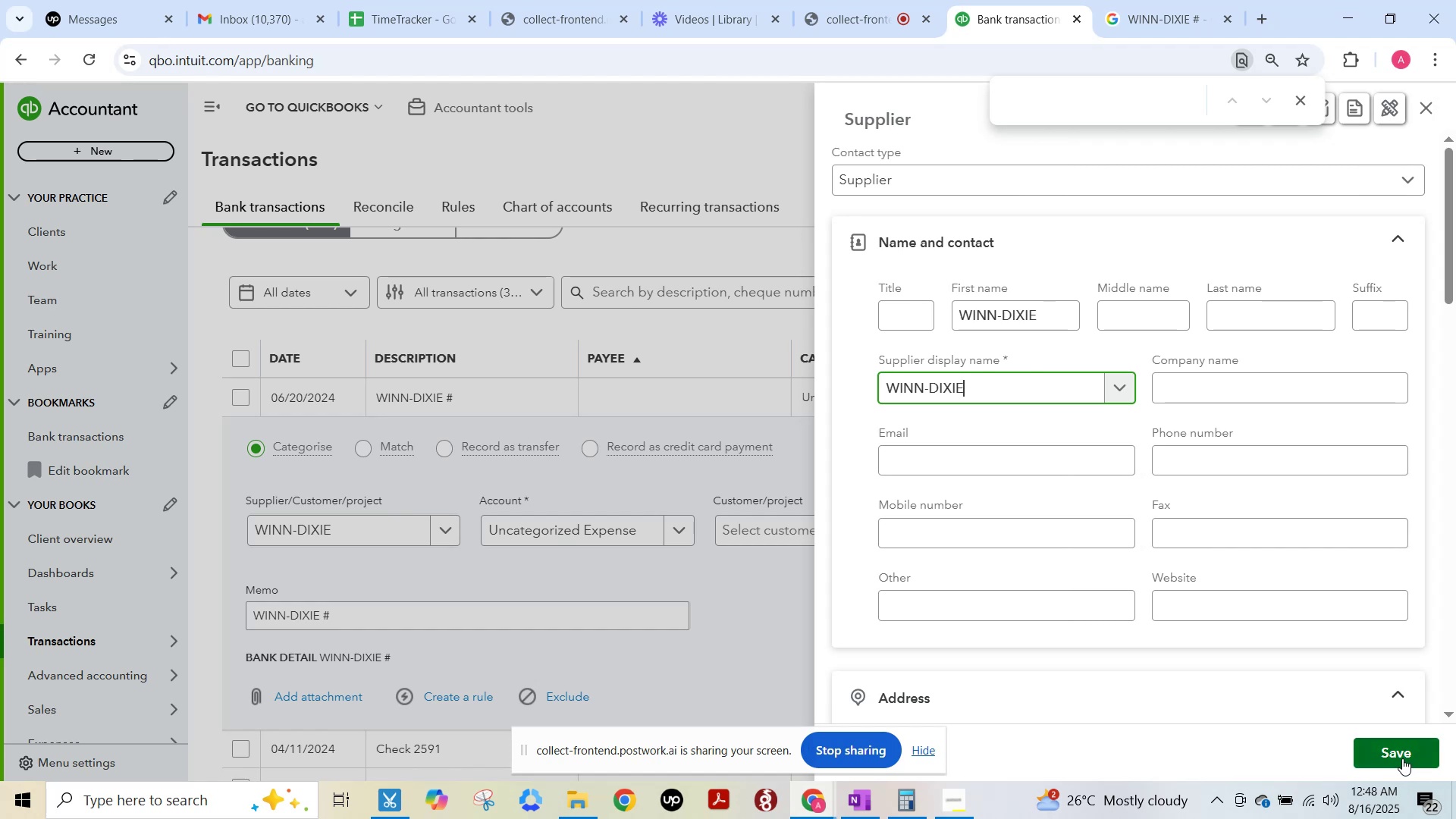 
left_click([1402, 758])
 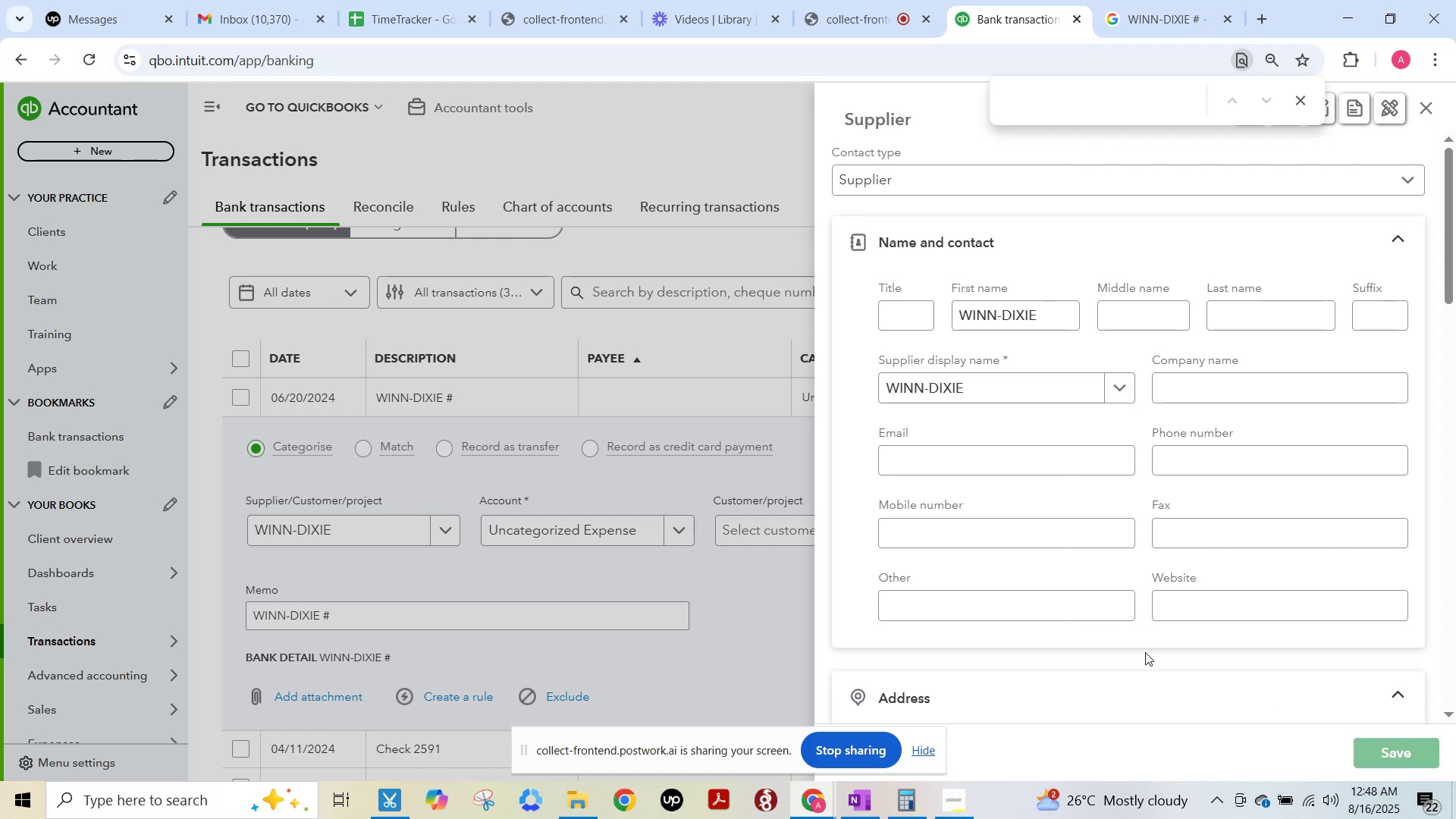 
key(F15)
 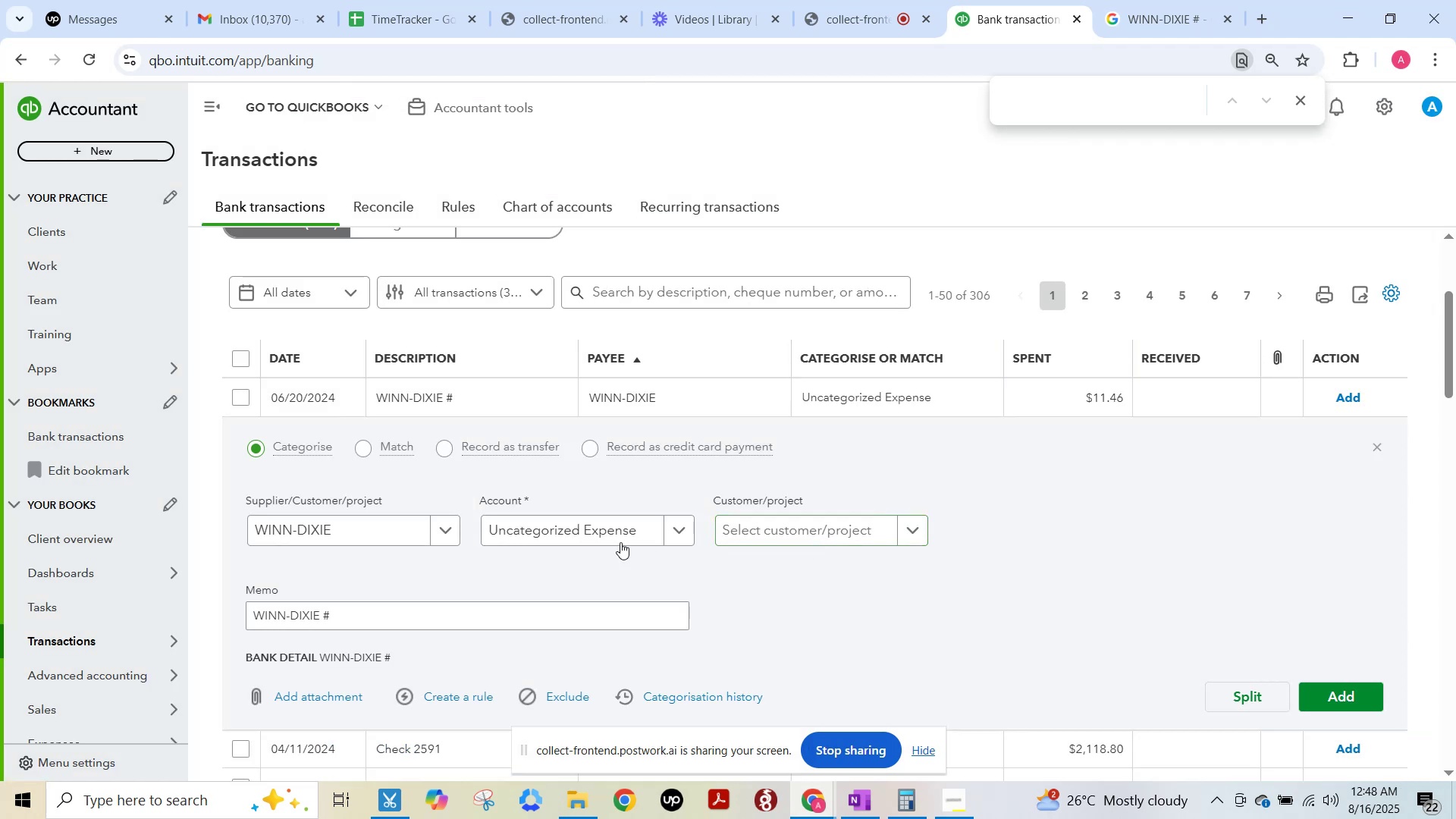 
left_click([598, 529])
 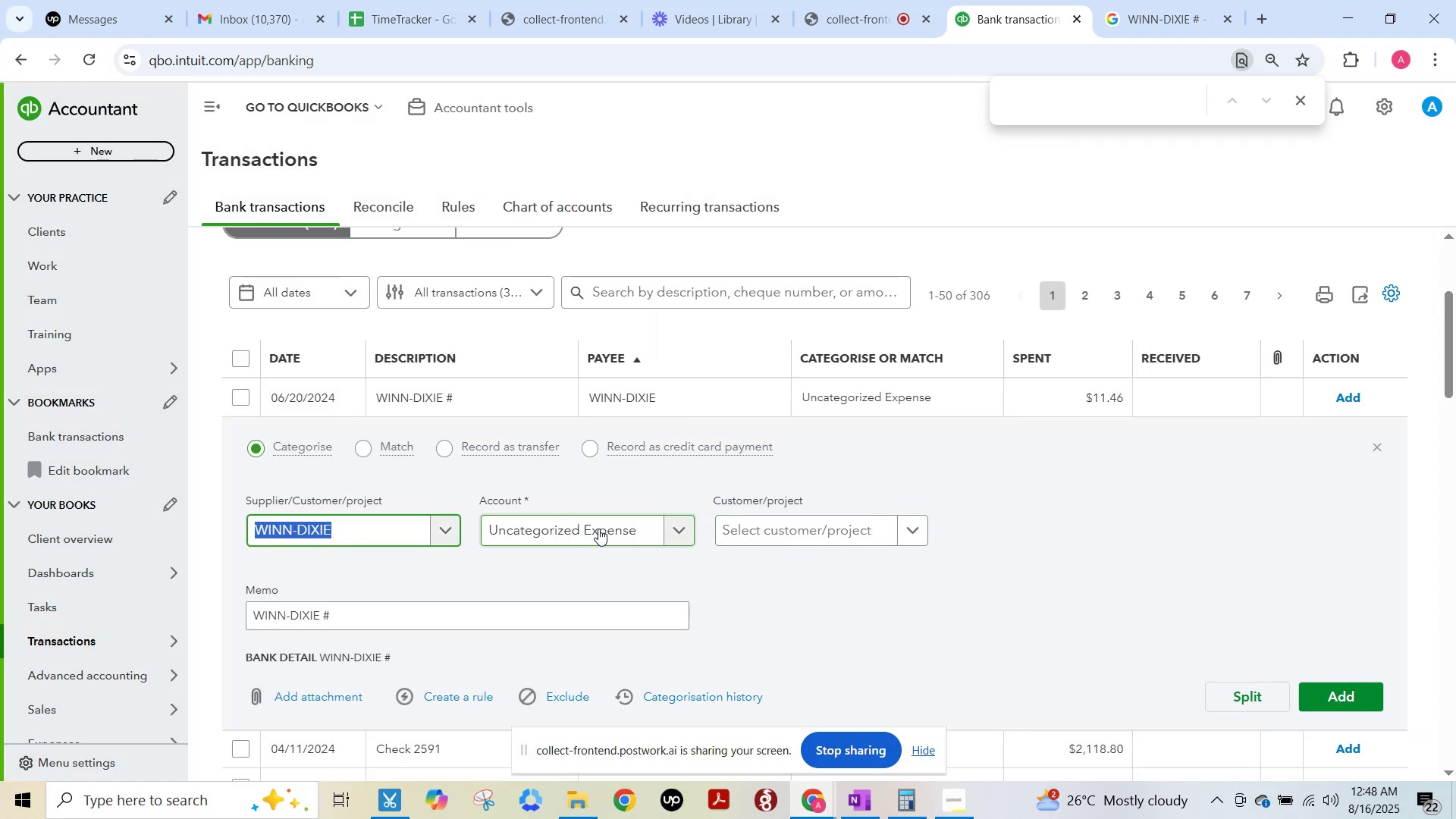 
left_click([599, 528])
 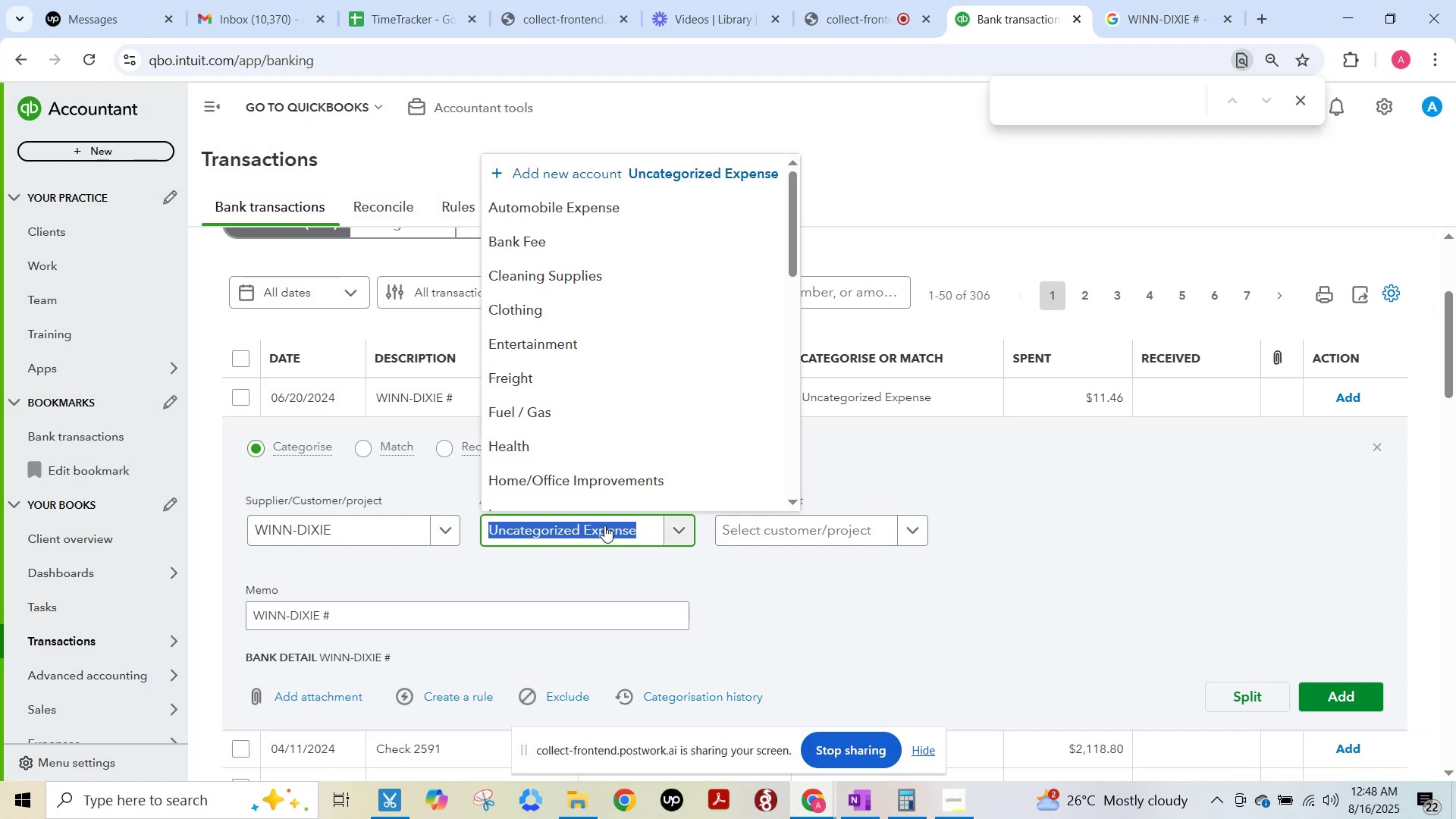 
type(MEALS)
 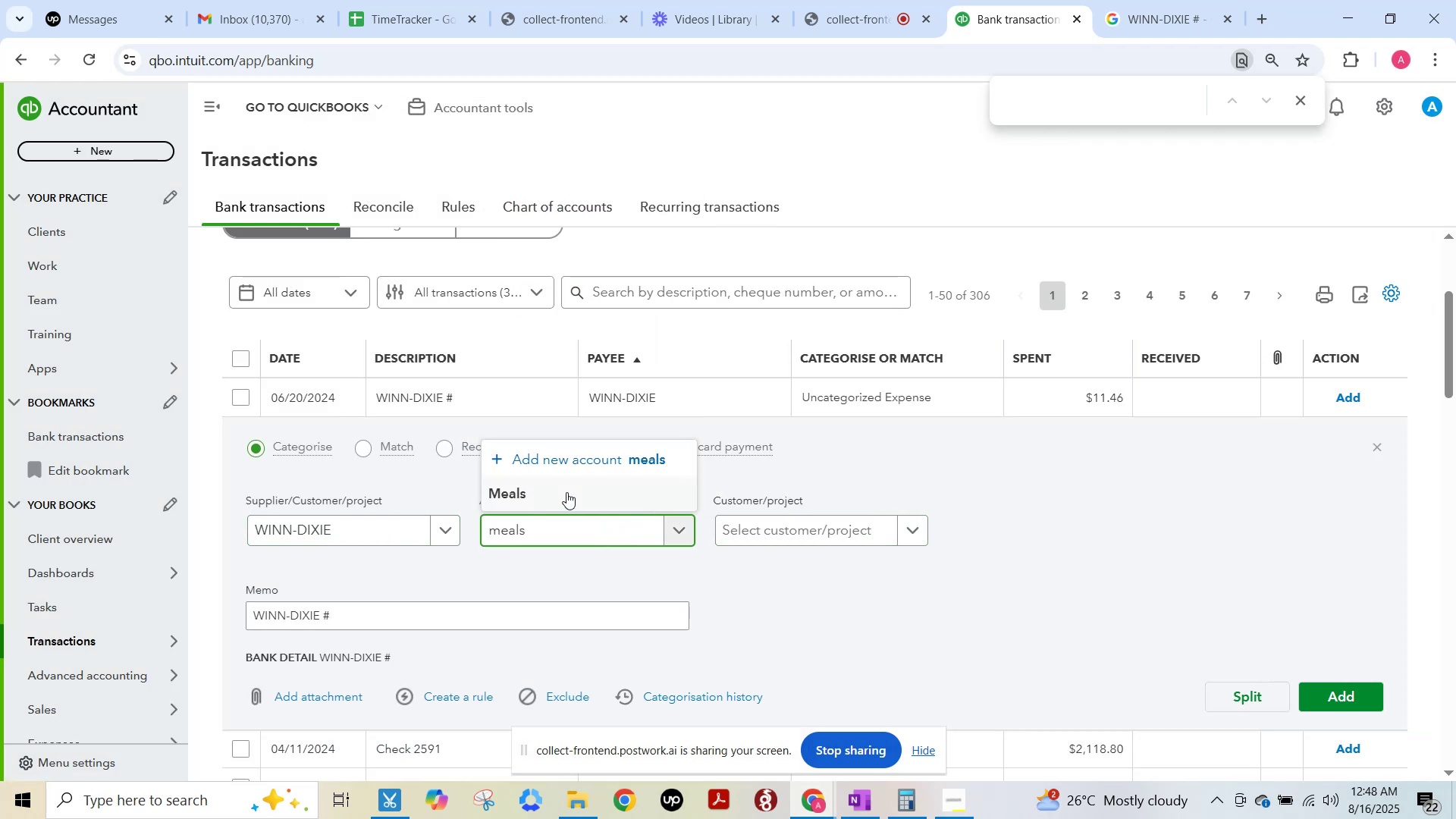 
left_click([566, 492])
 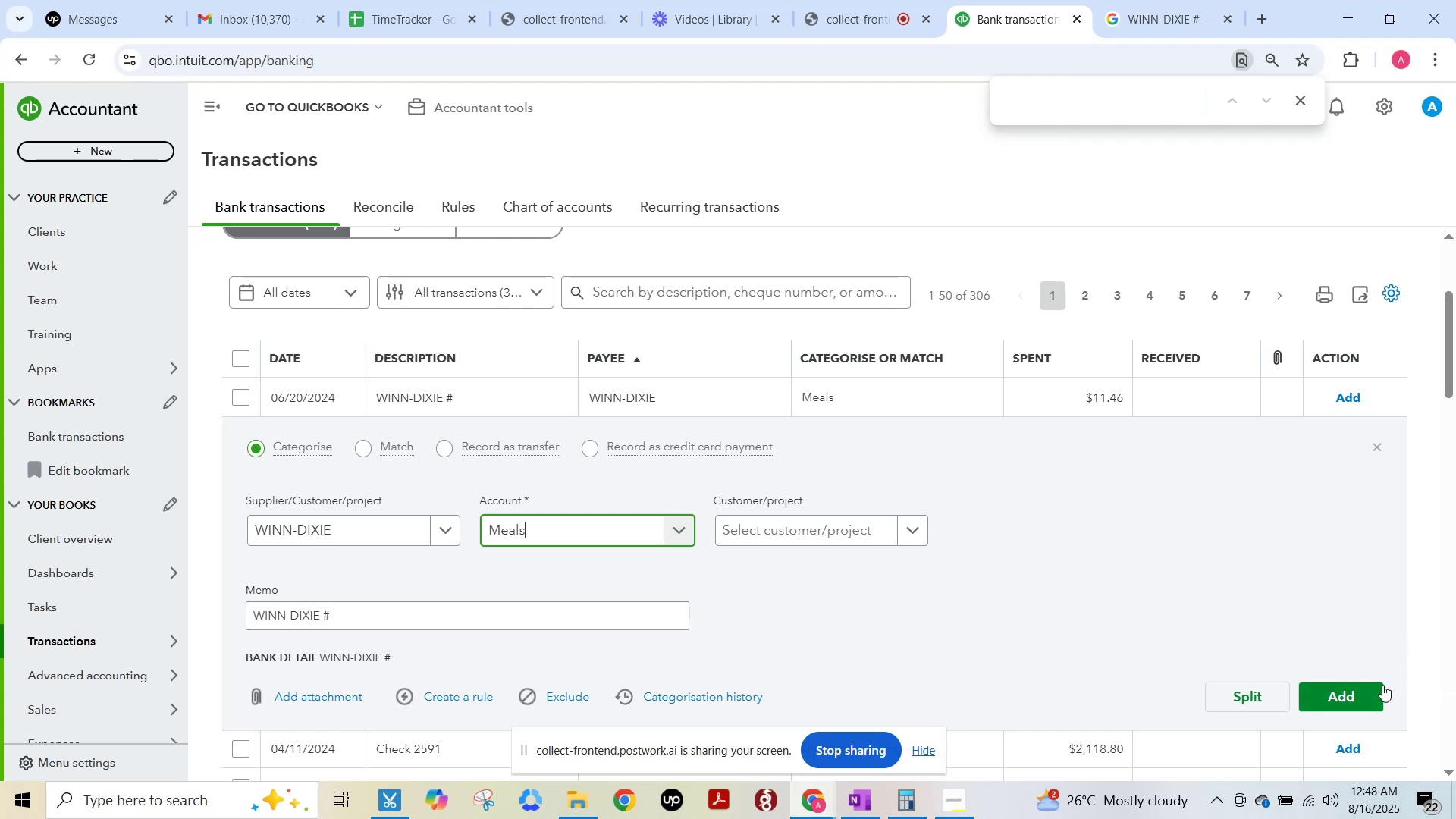 
left_click([1345, 694])
 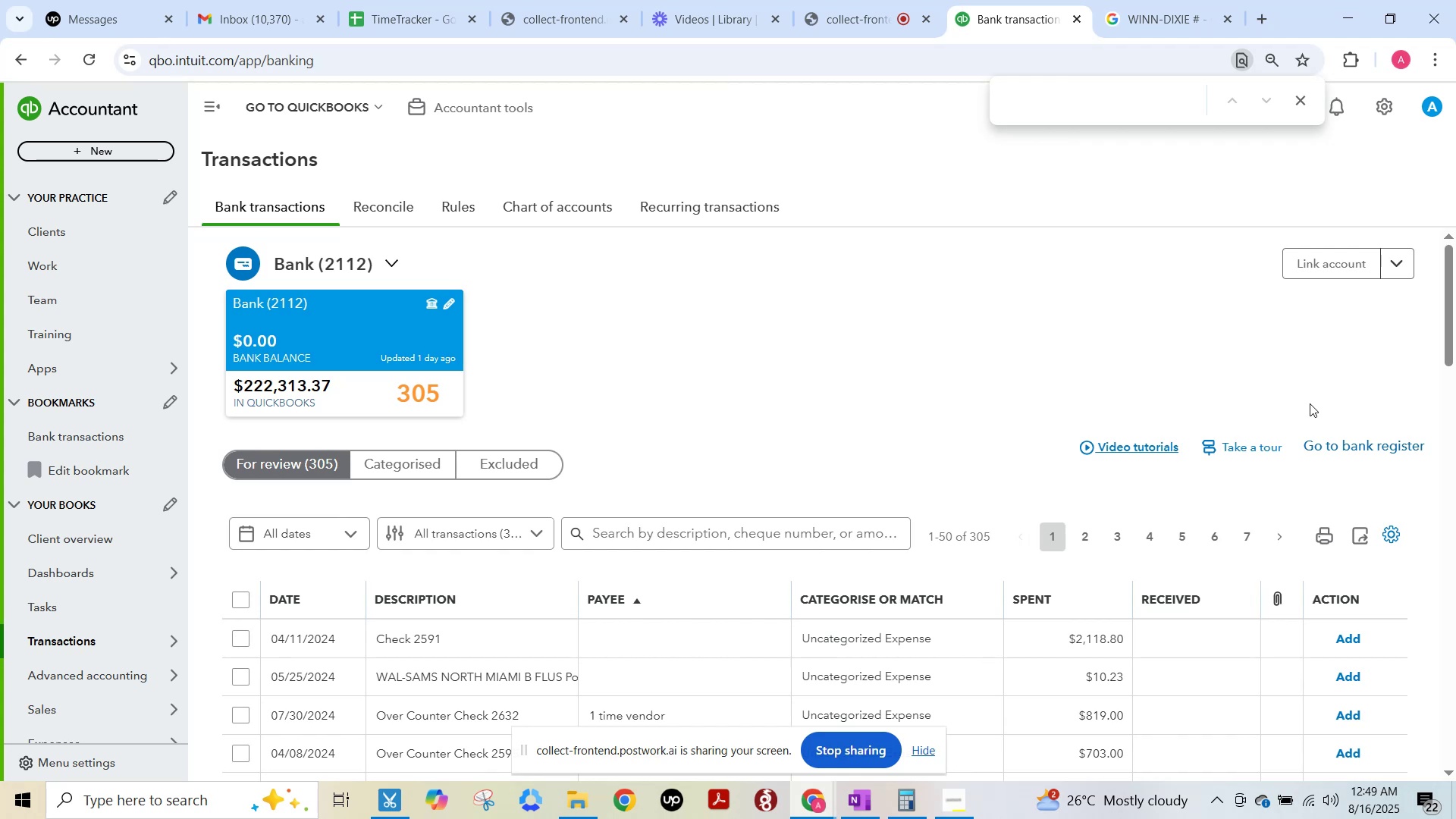 
wait(38.53)
 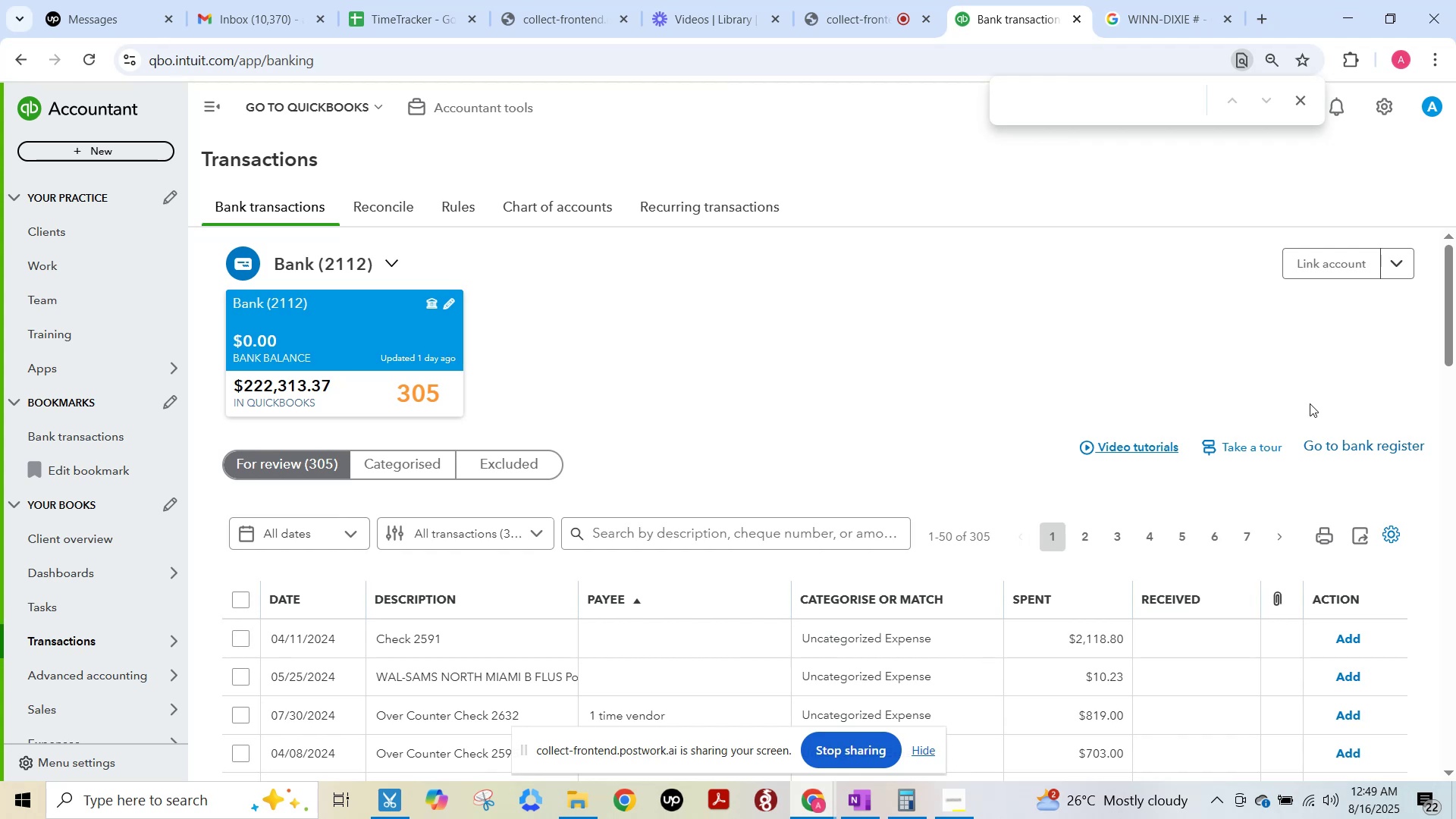 
key(F15)
 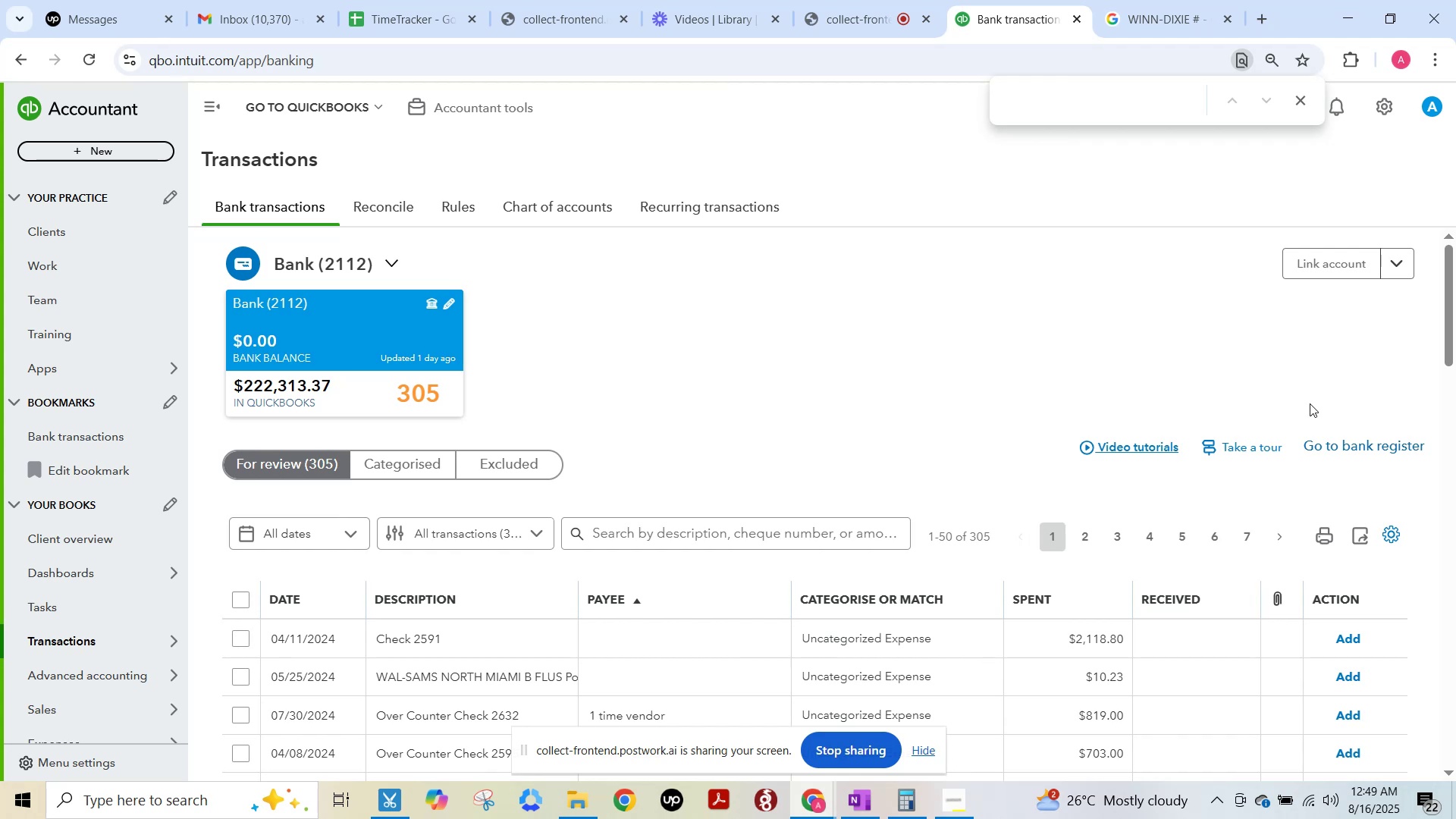 
wait(11.01)
 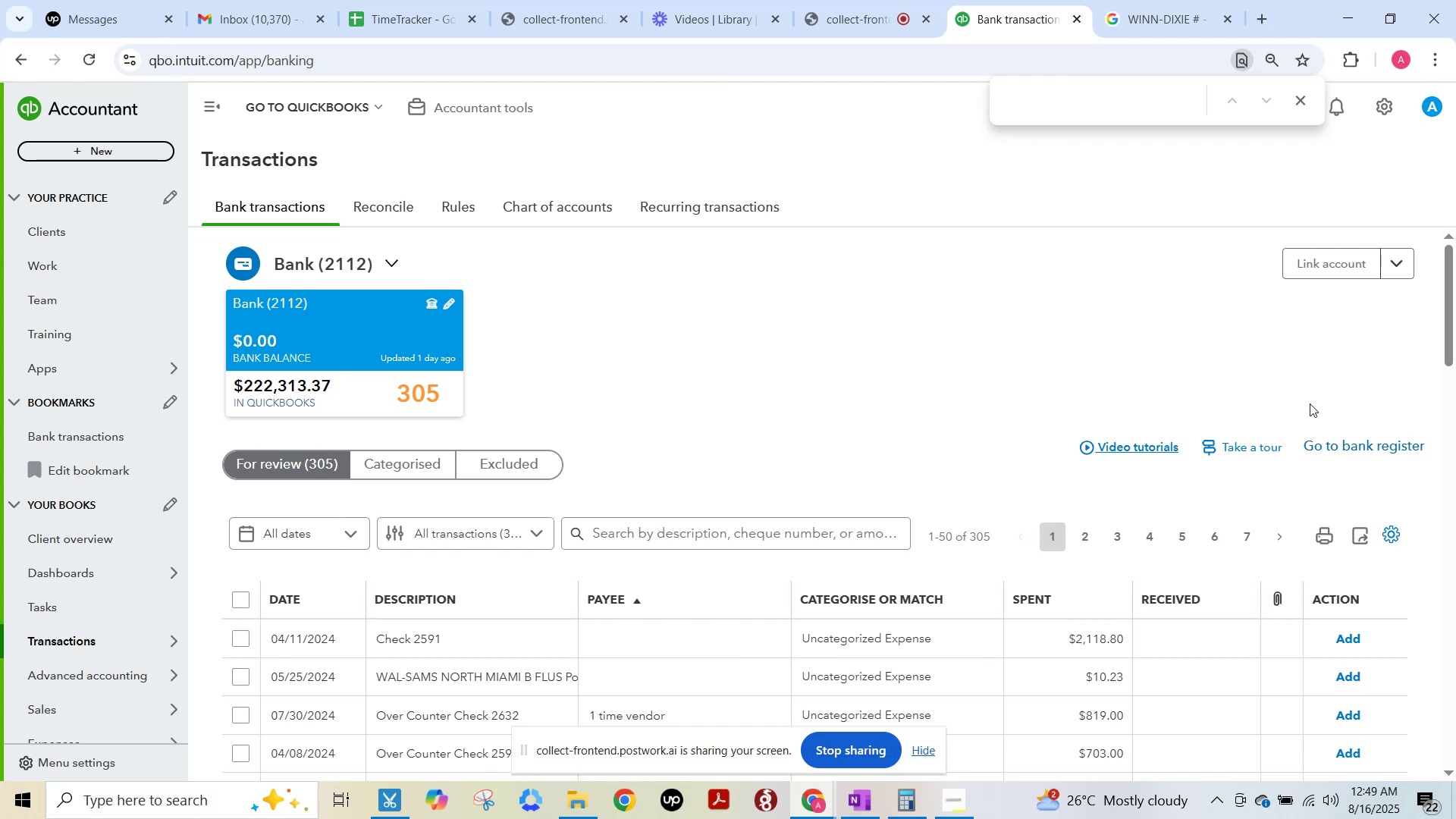 
key(F15)
 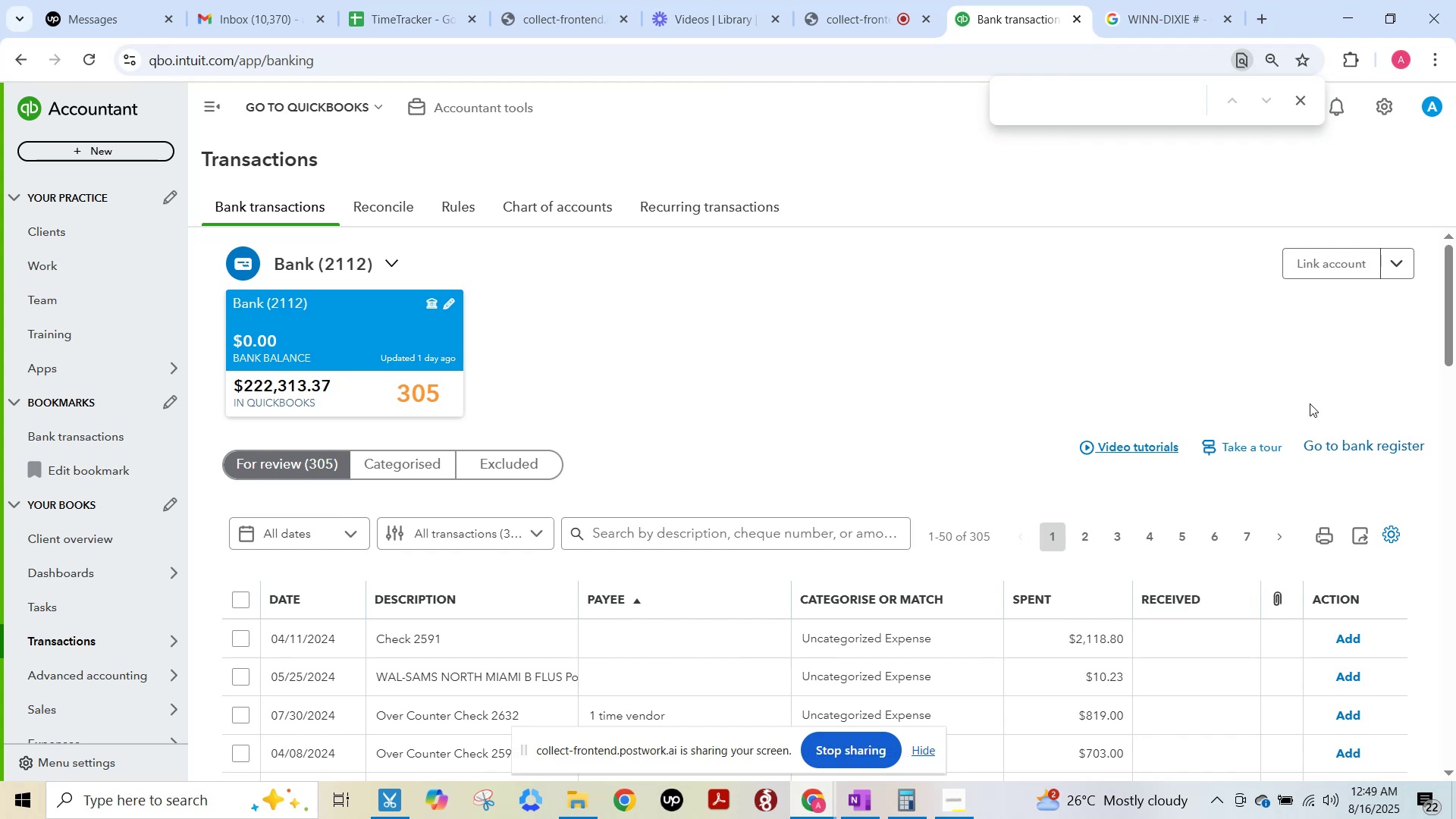 
key(F15)
 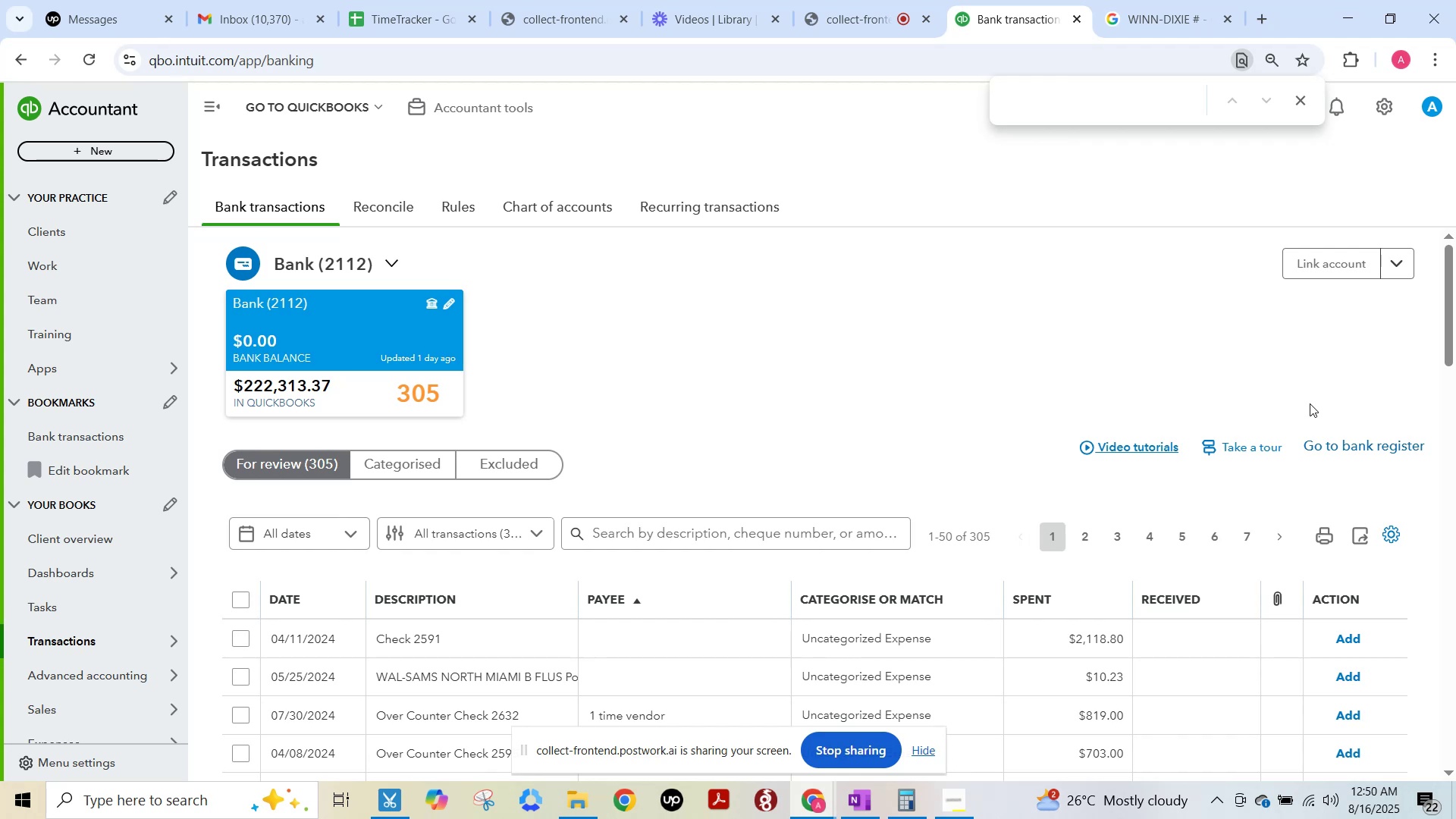 
wait(47.06)
 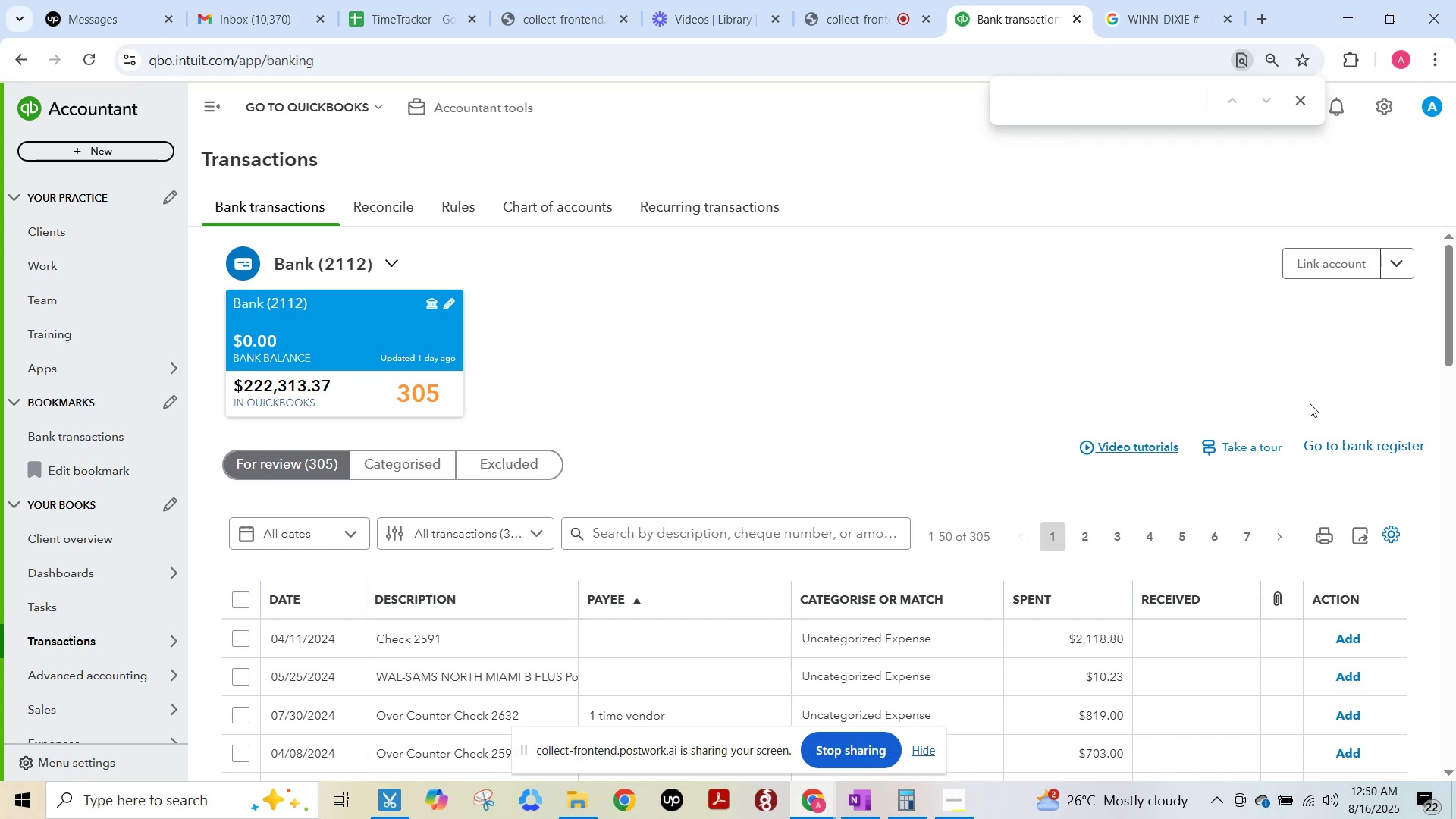 
hold_key(key=F15, duration=11.02)
 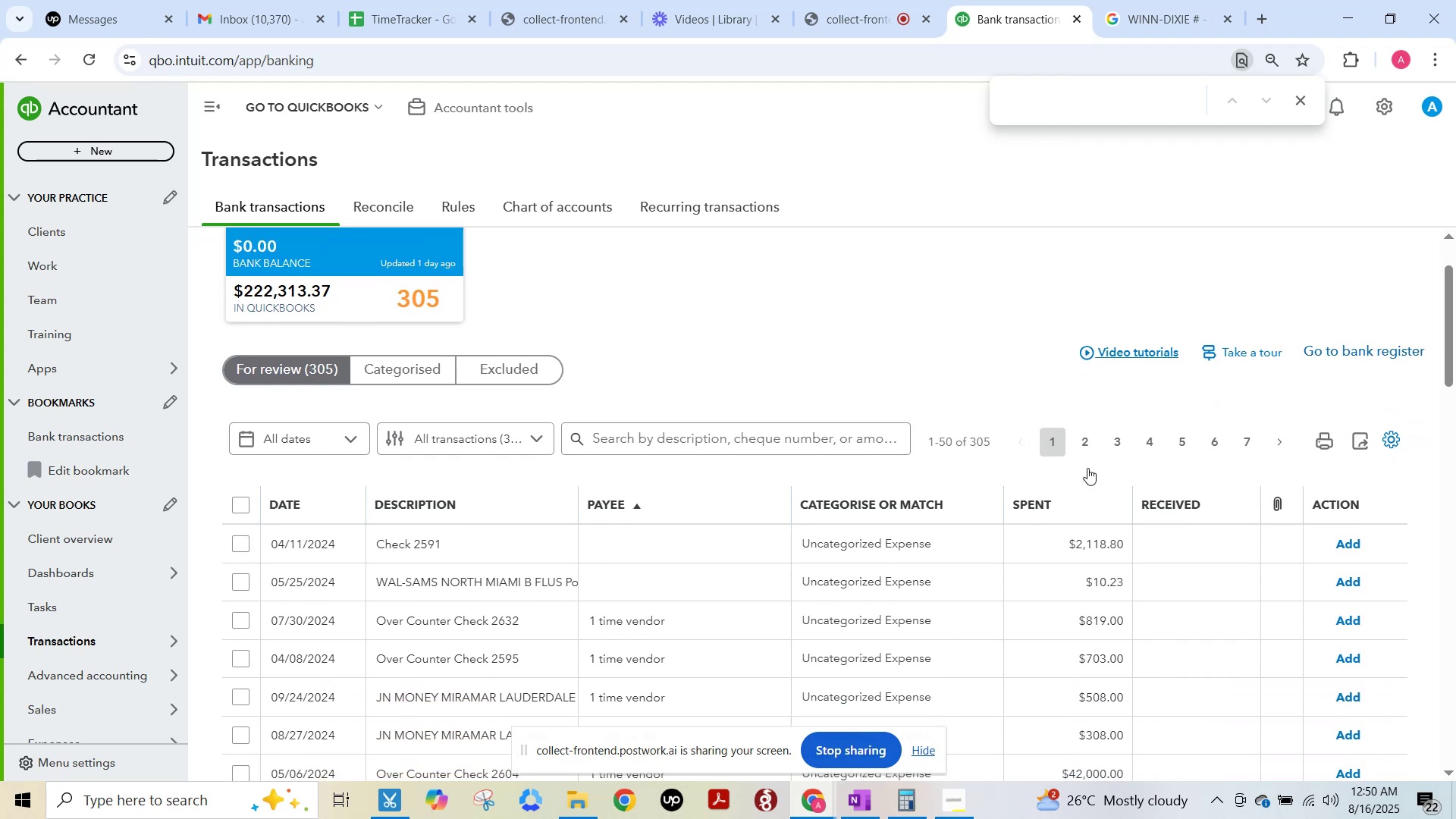 
hold_key(key=F15, duration=1.0)
 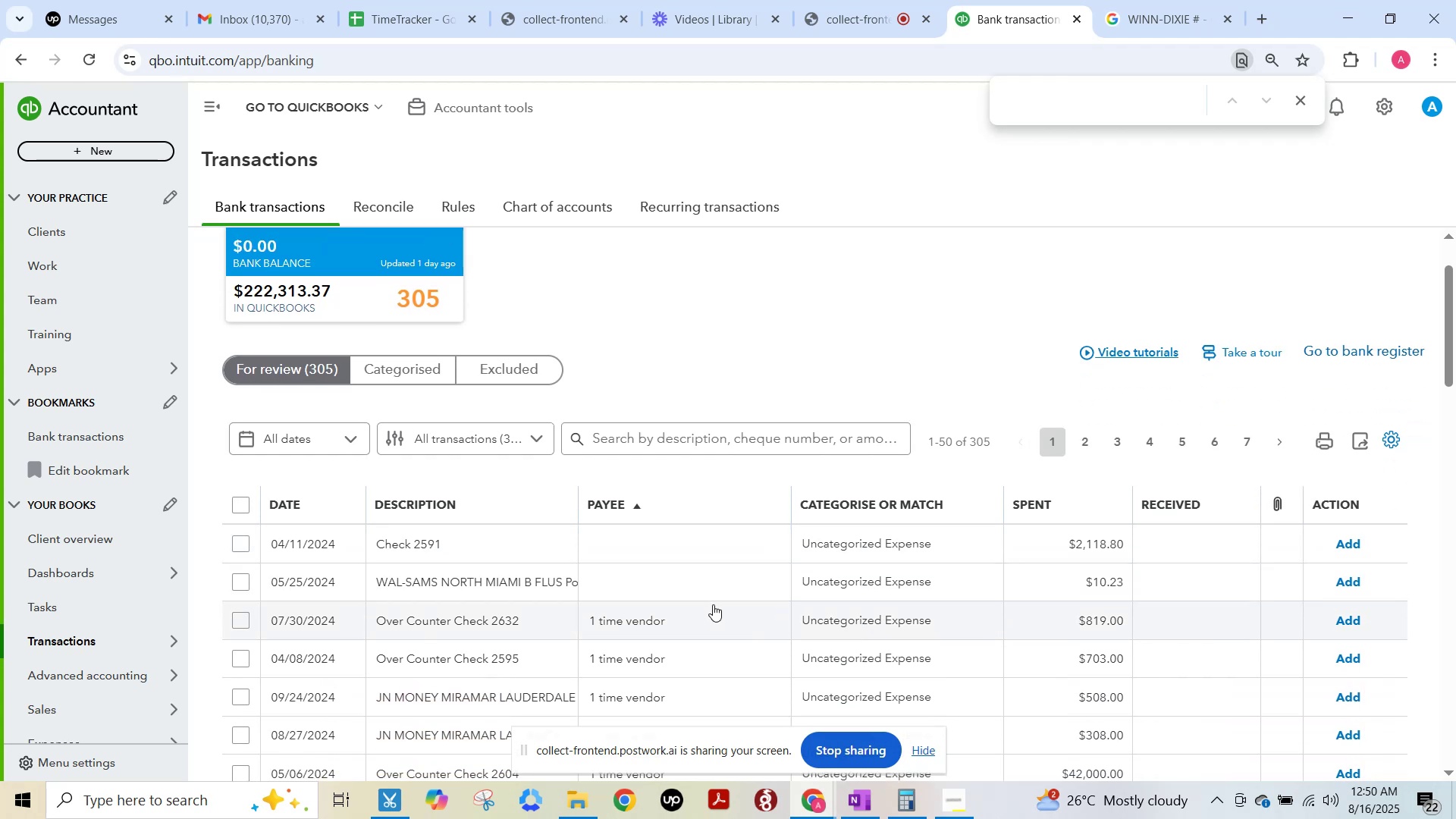 
scroll: coordinate [1280, 333], scroll_direction: down, amount: 1.0
 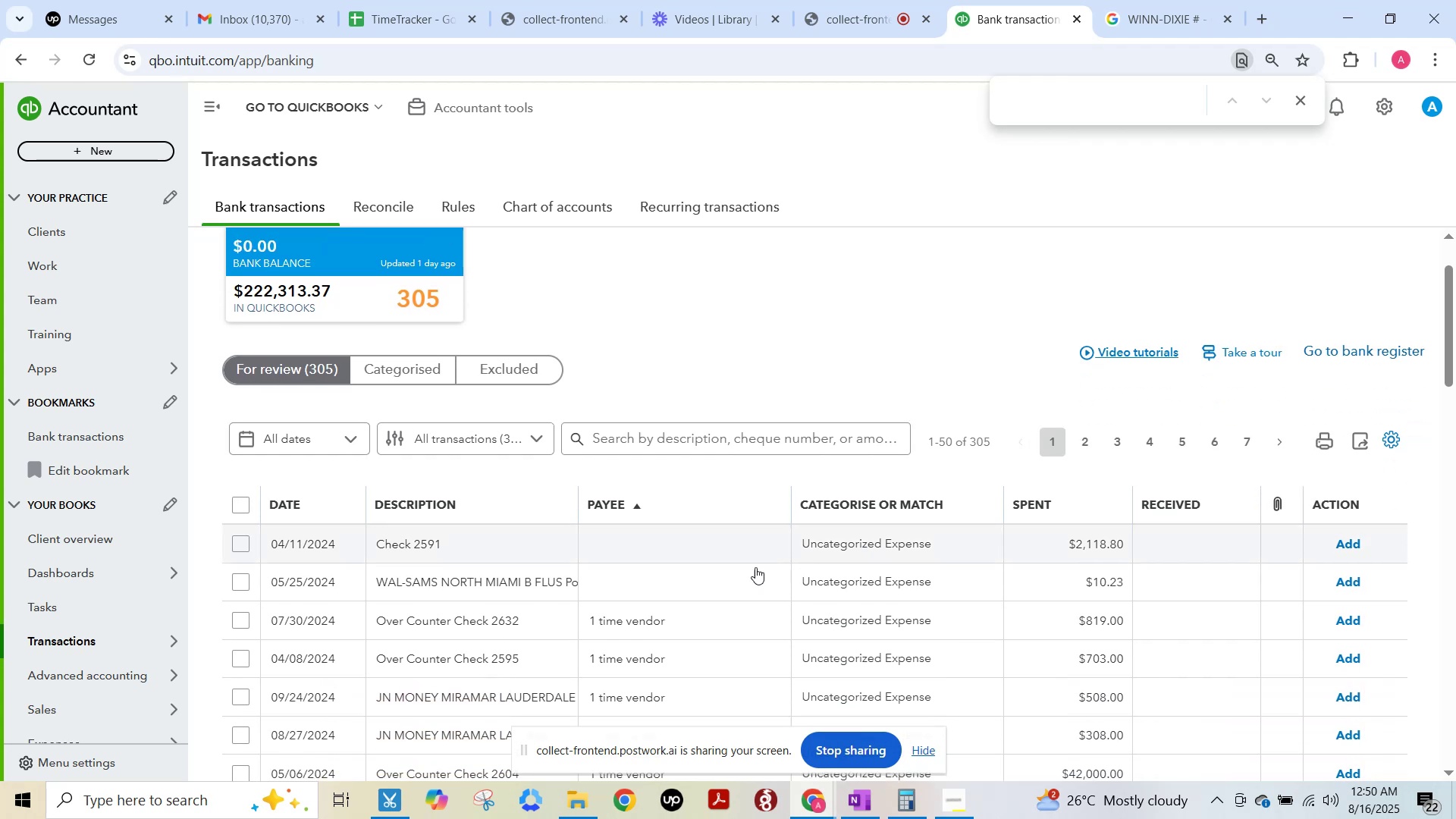 
left_click([1345, 620])
 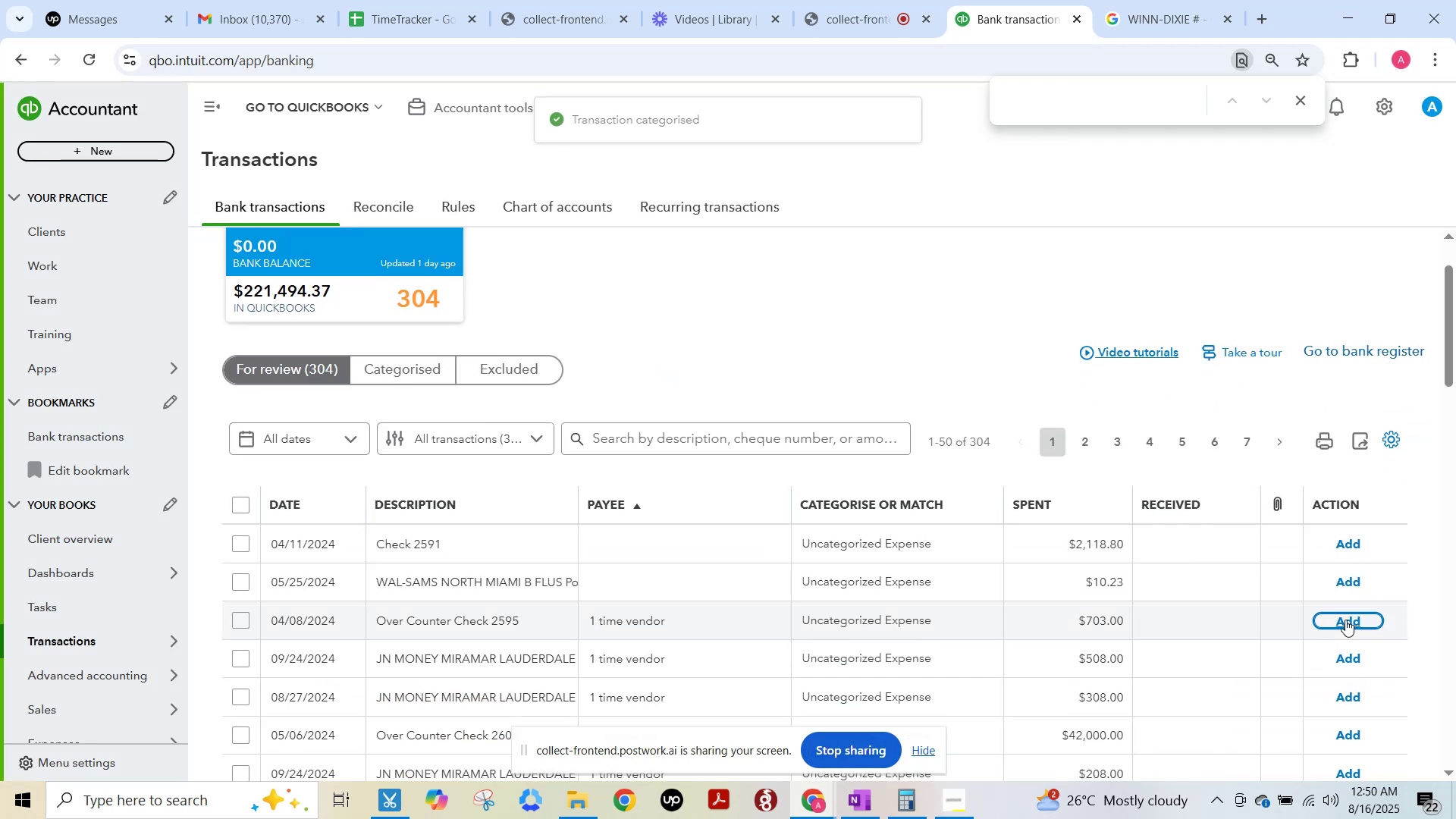 
left_click([1345, 620])
 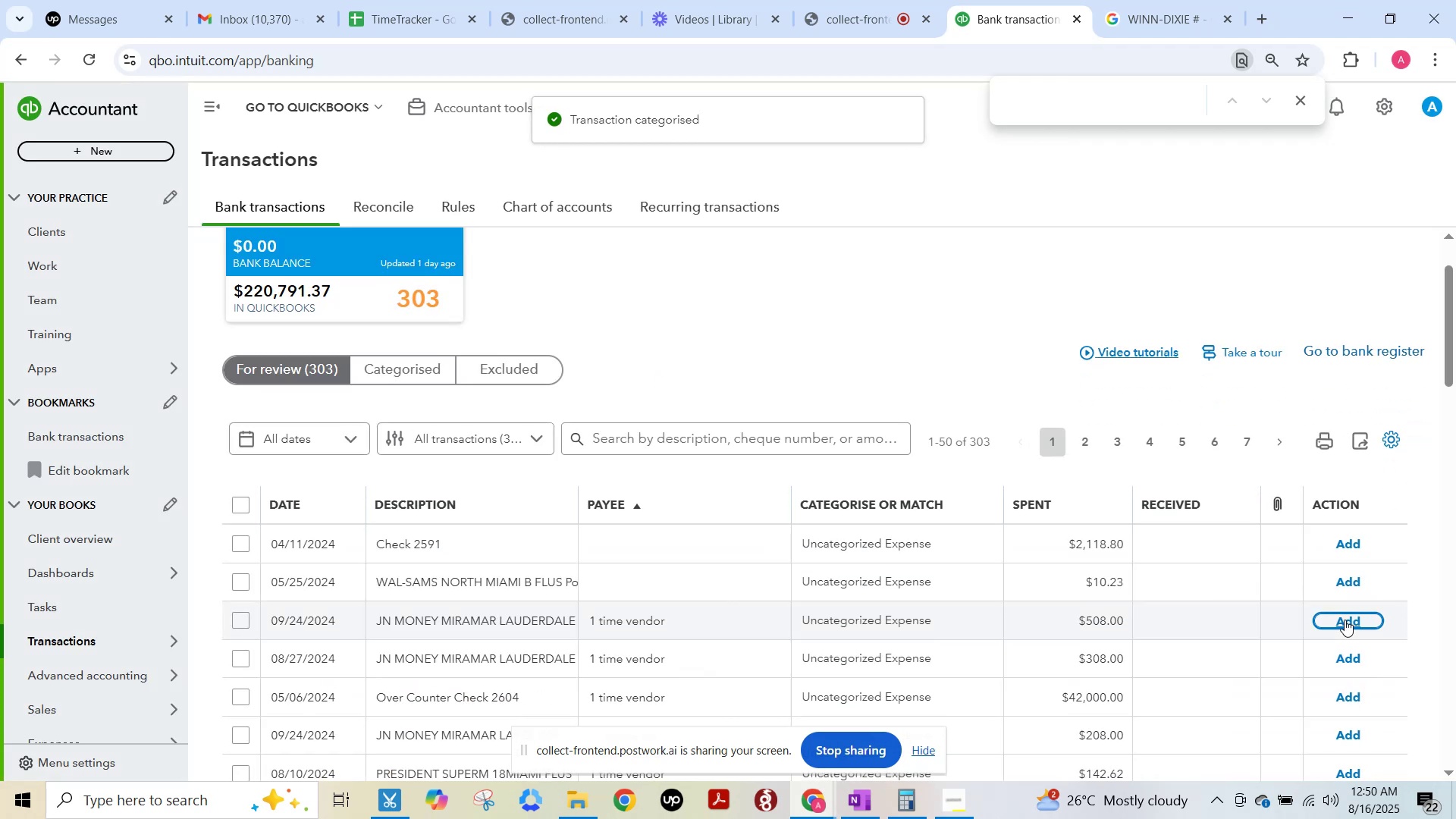 
left_click([1345, 620])
 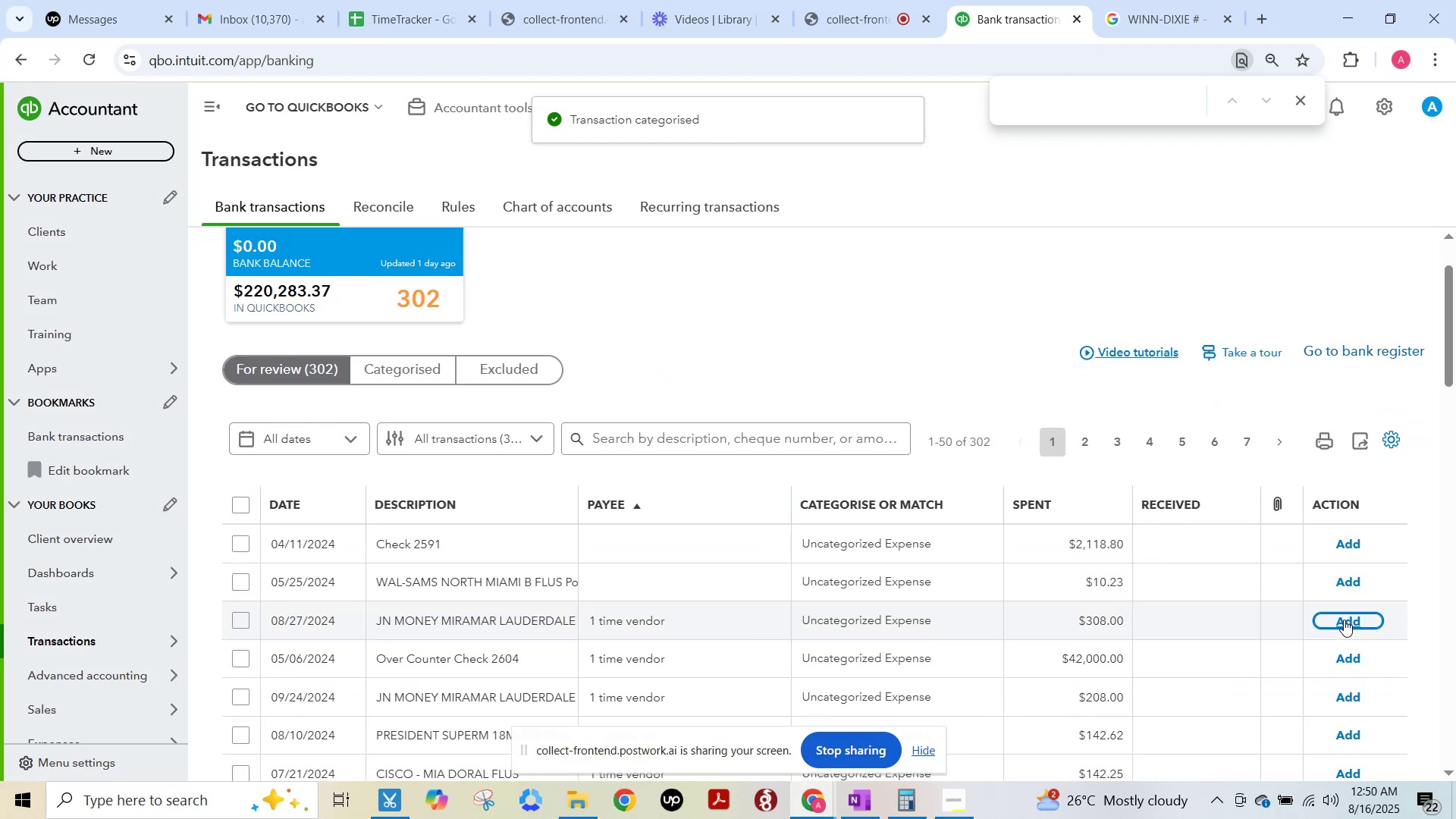 
left_click([1344, 620])
 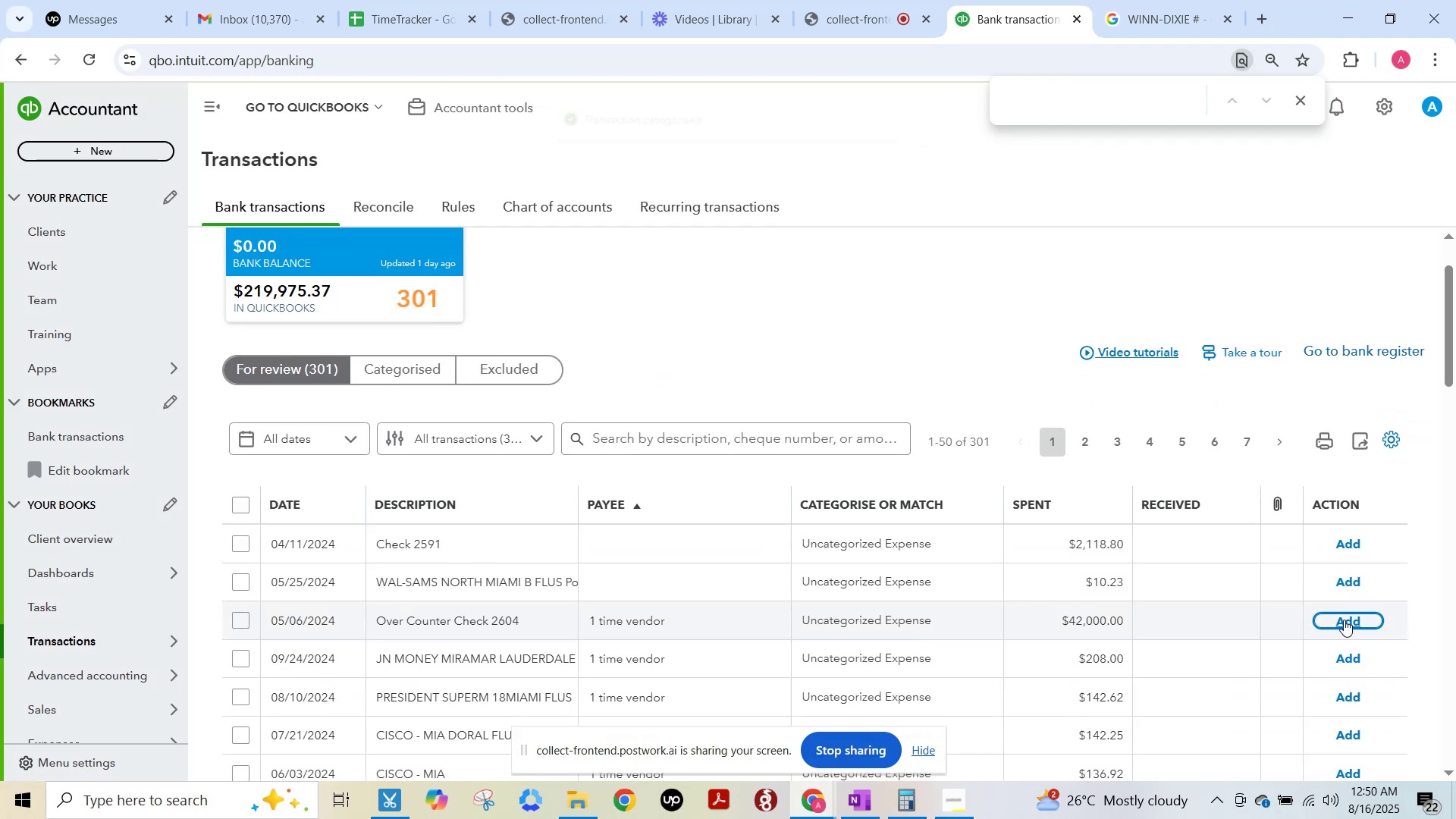 
left_click([1344, 620])
 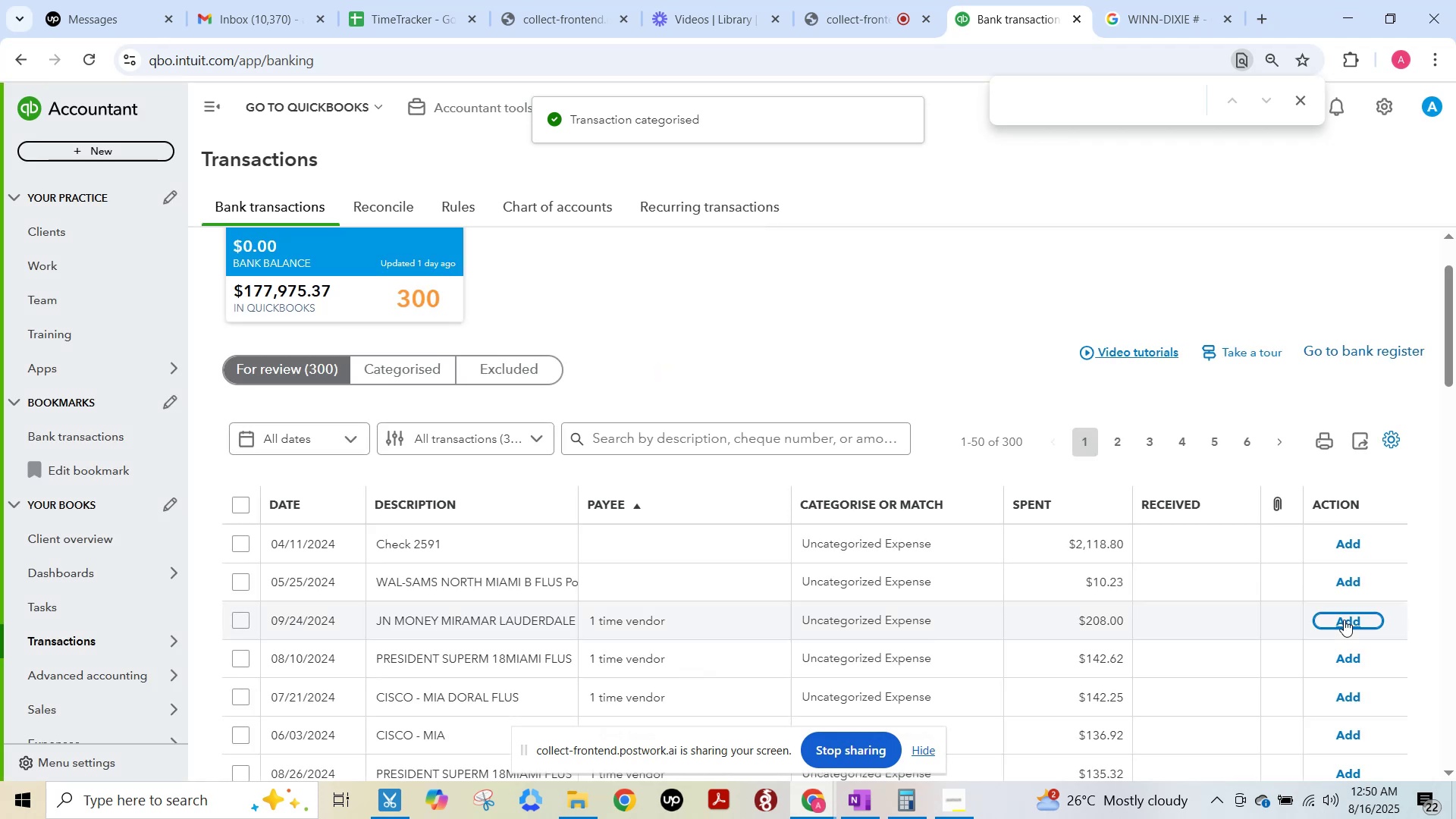 
left_click([1344, 620])
 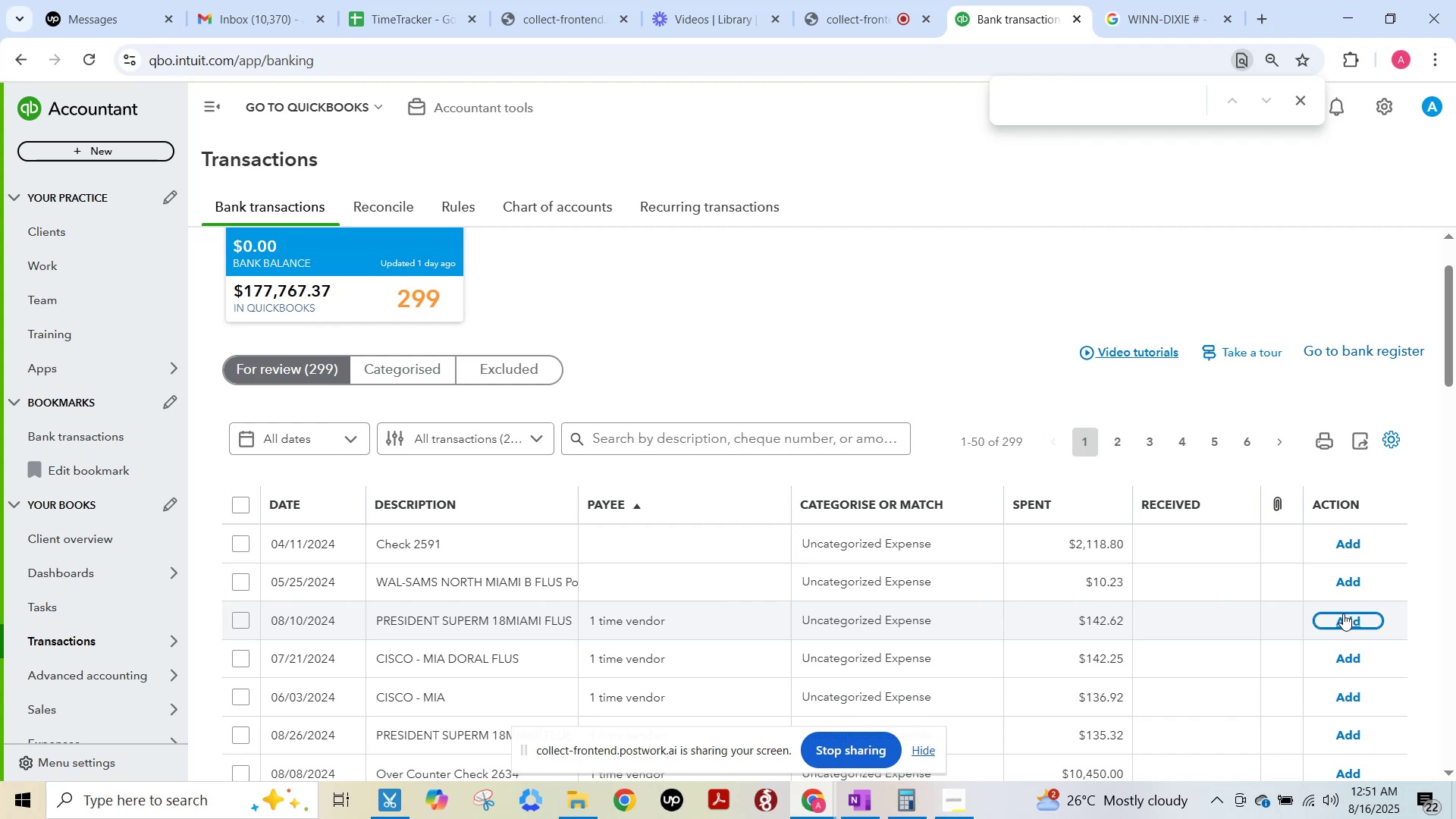 
wait(36.4)
 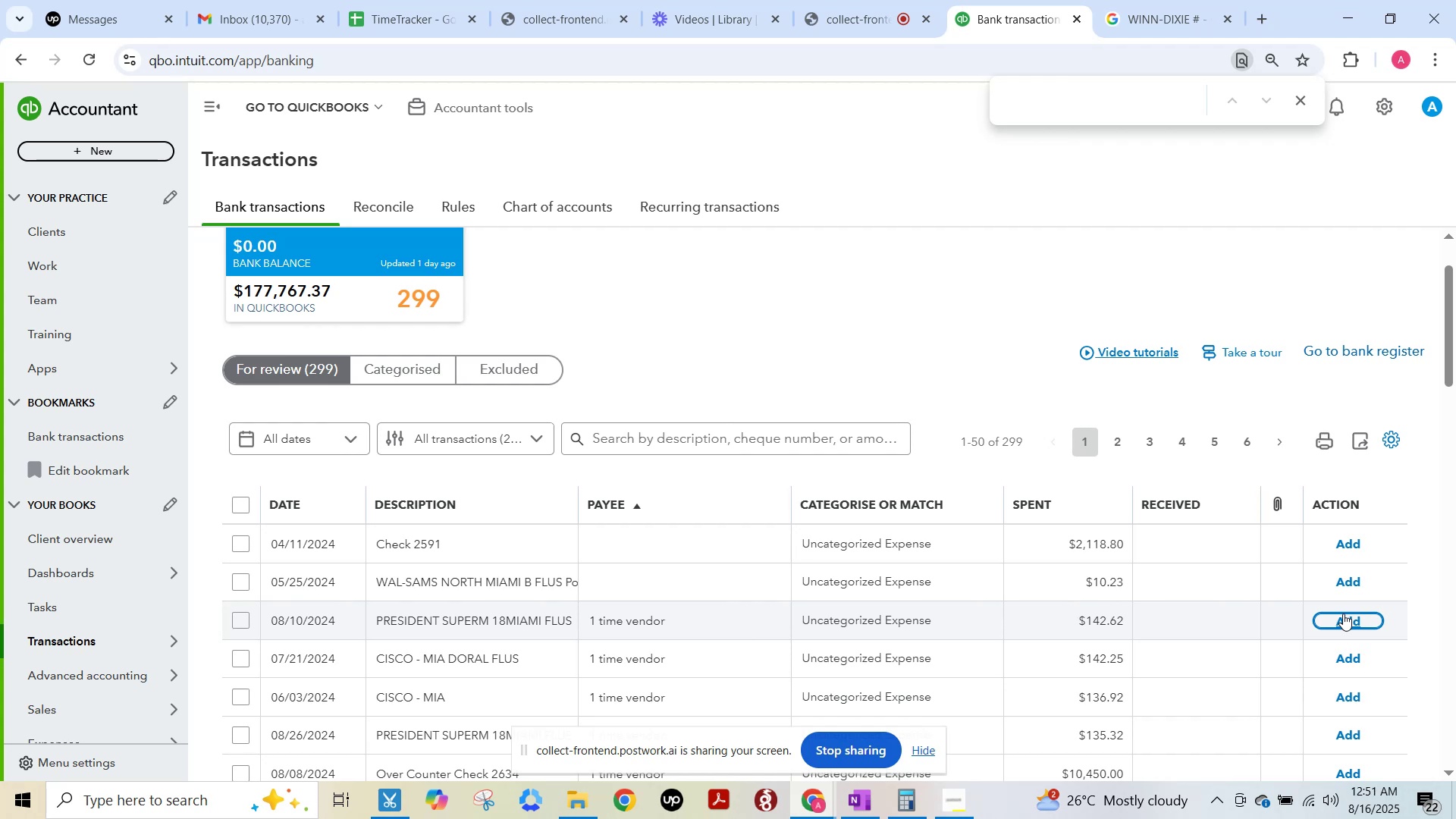 
key(F15)
 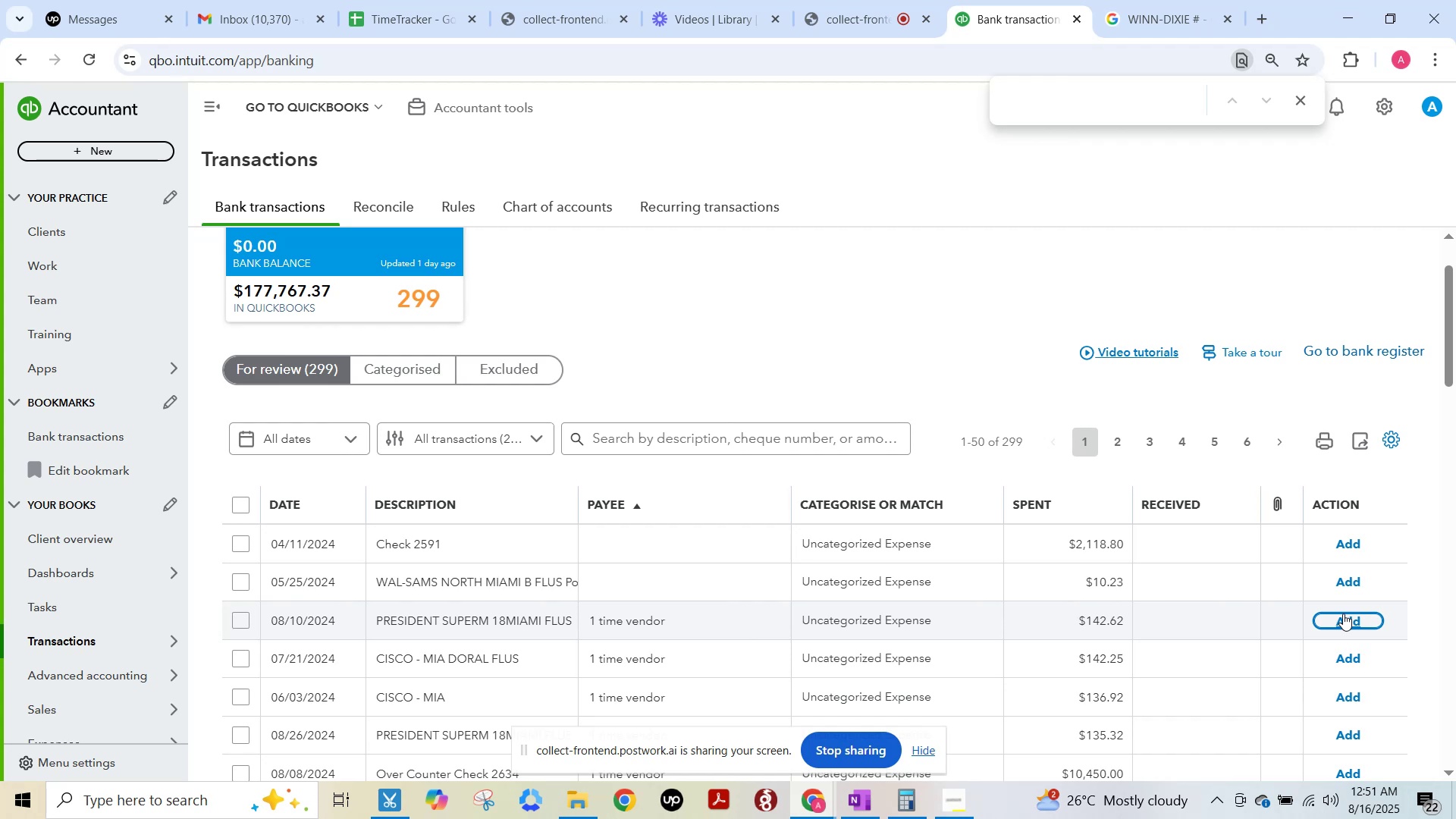 
wait(11.03)
 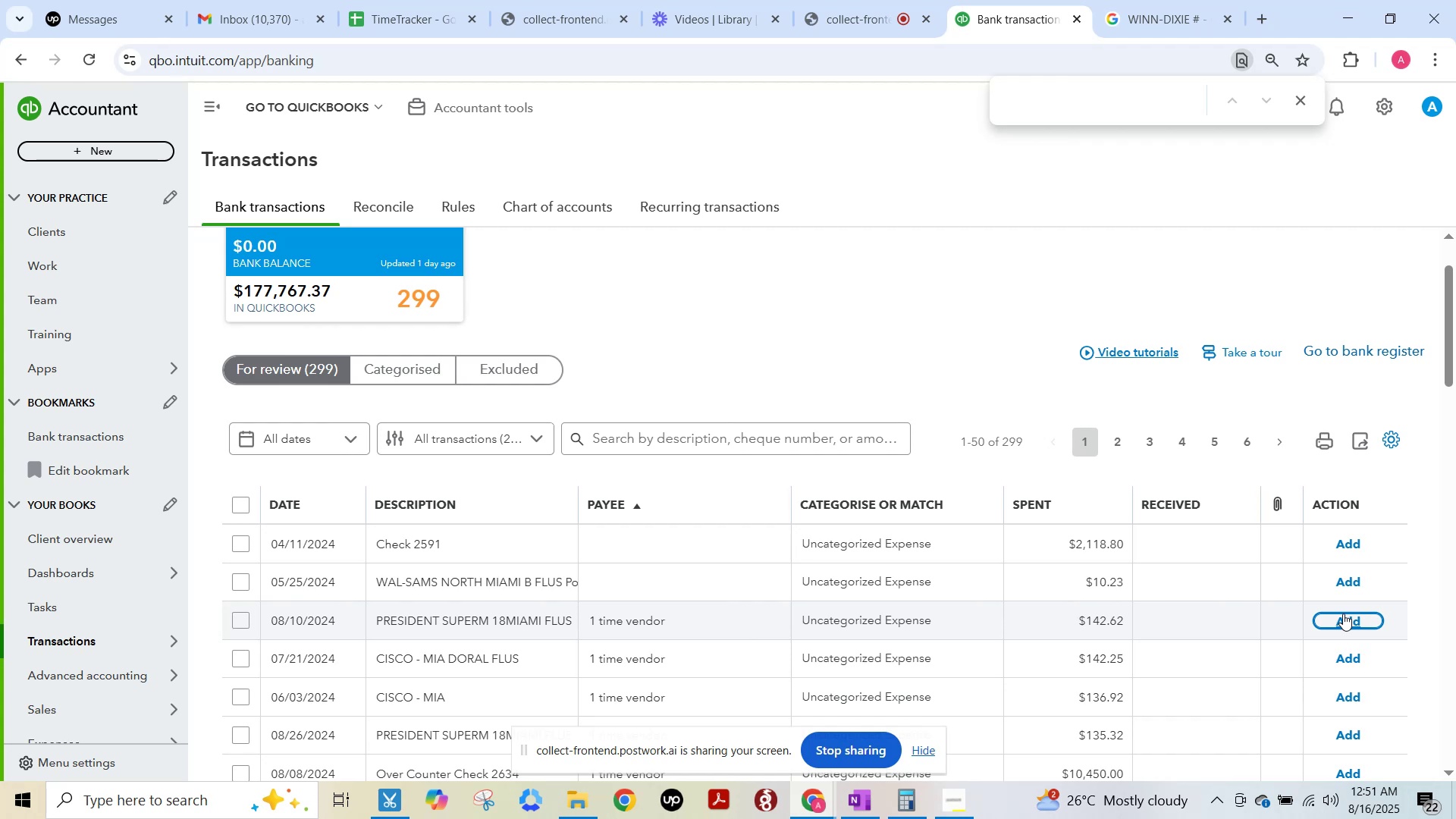 
key(F15)
 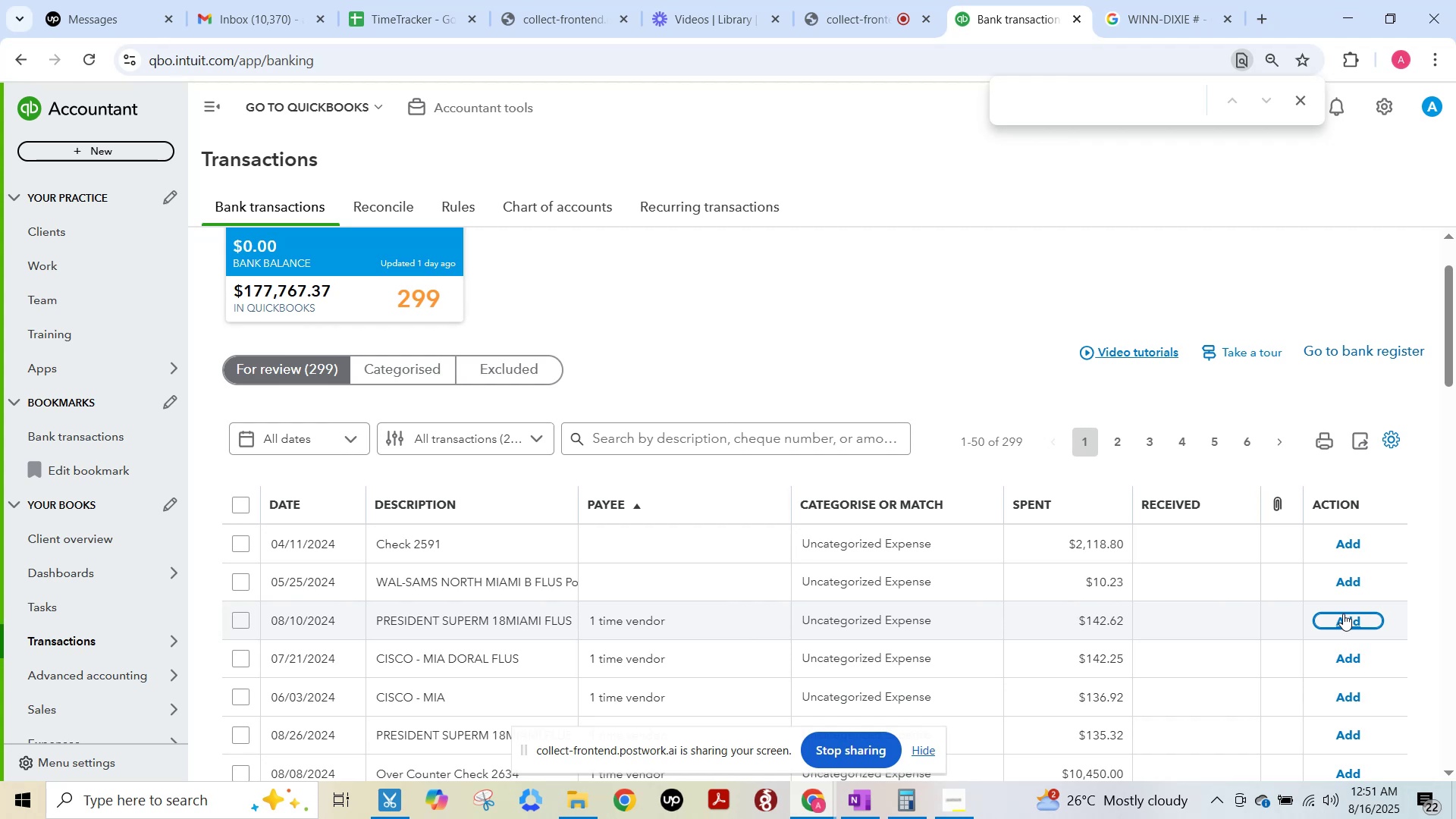 
key(F15)
 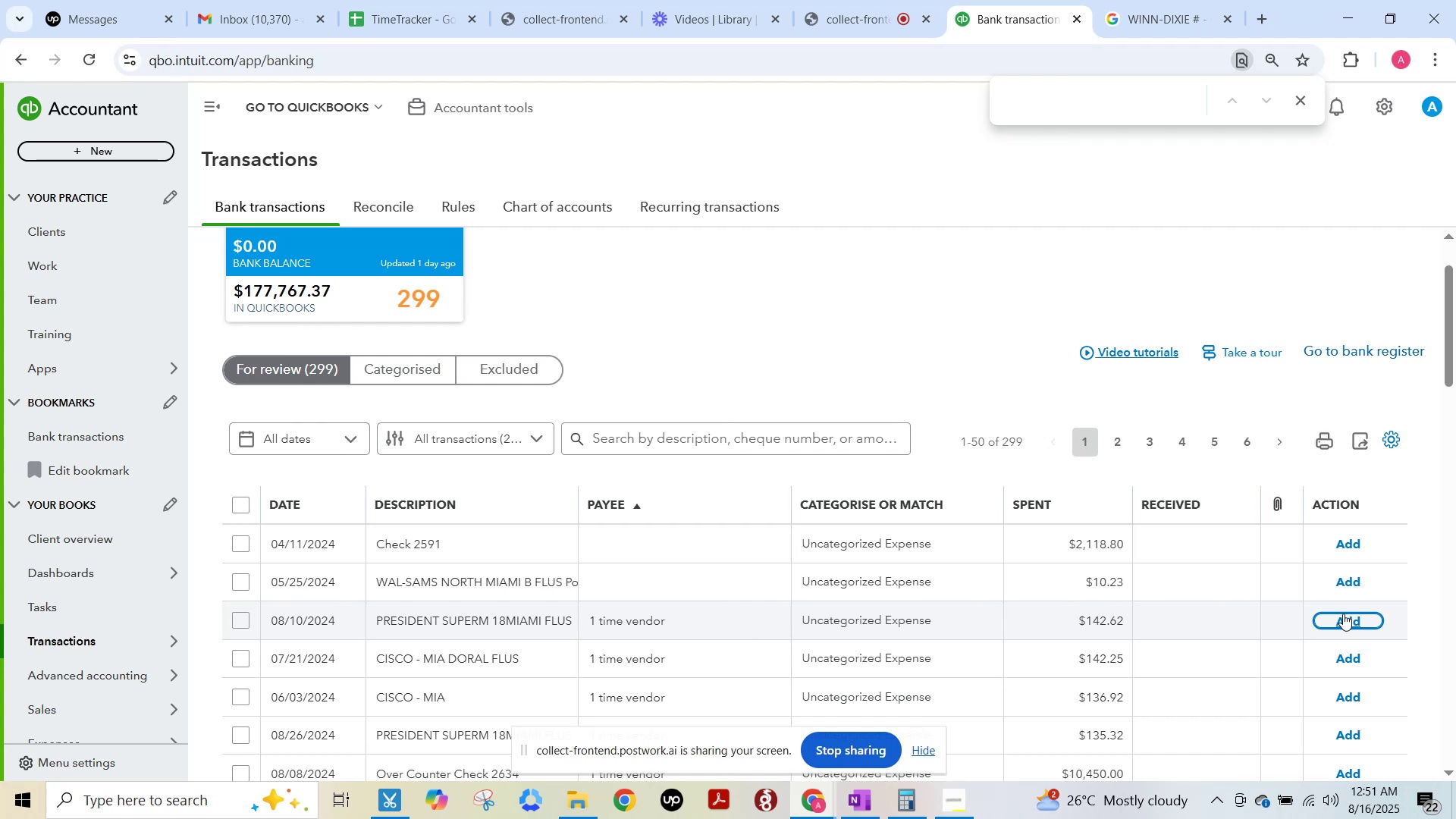 
wait(47.04)
 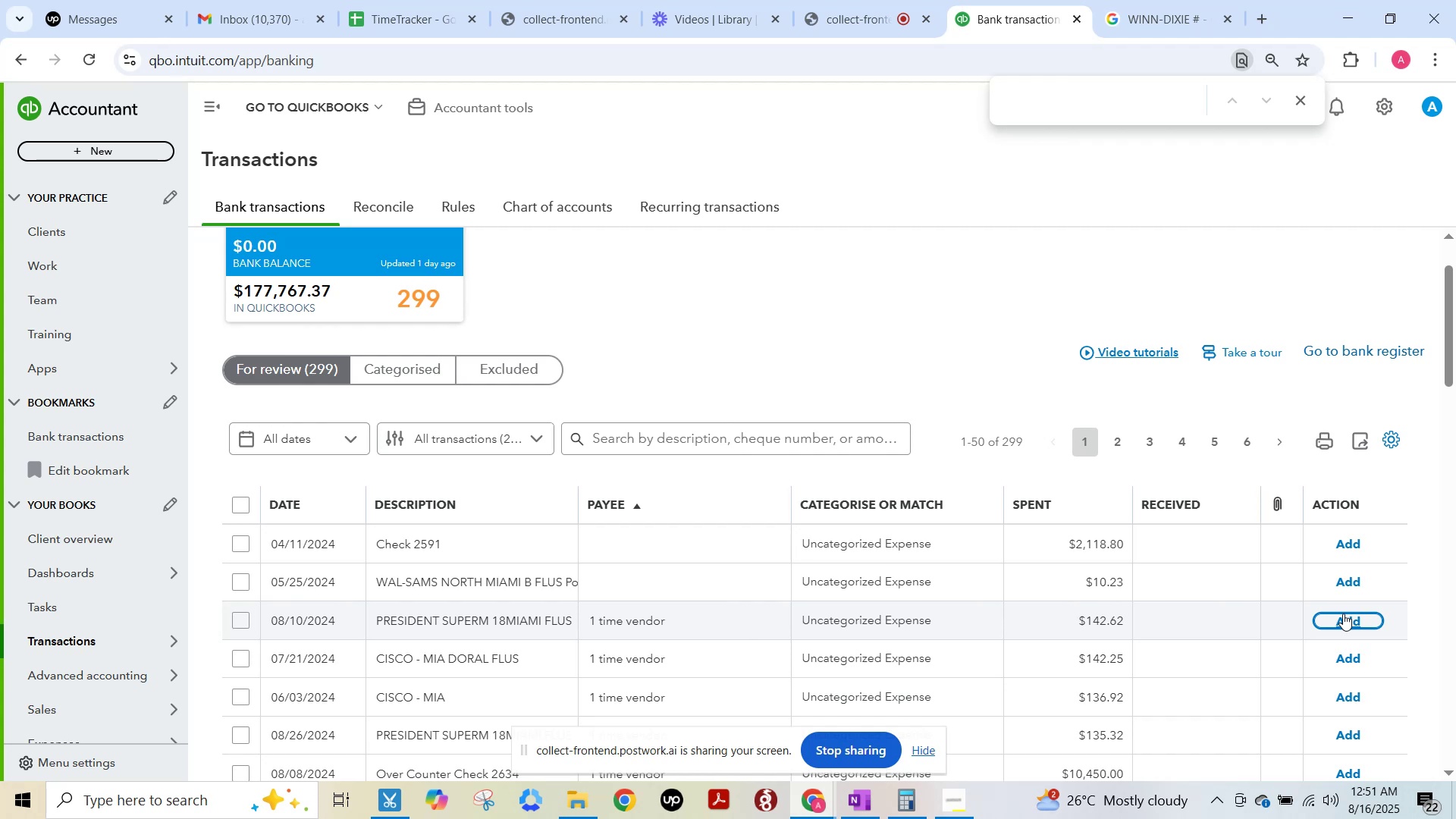 
key(F15)
 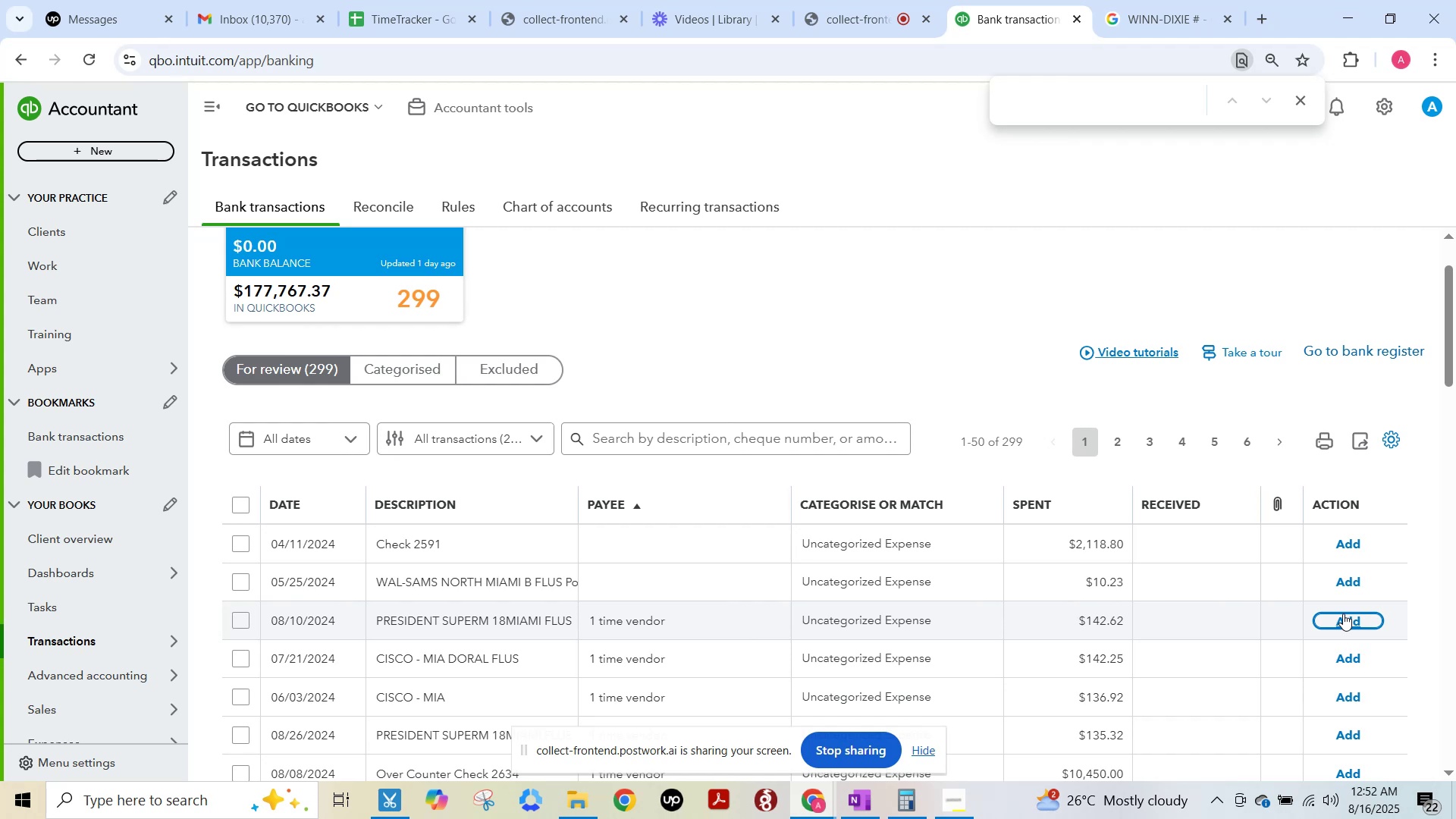 
wait(11.0)
 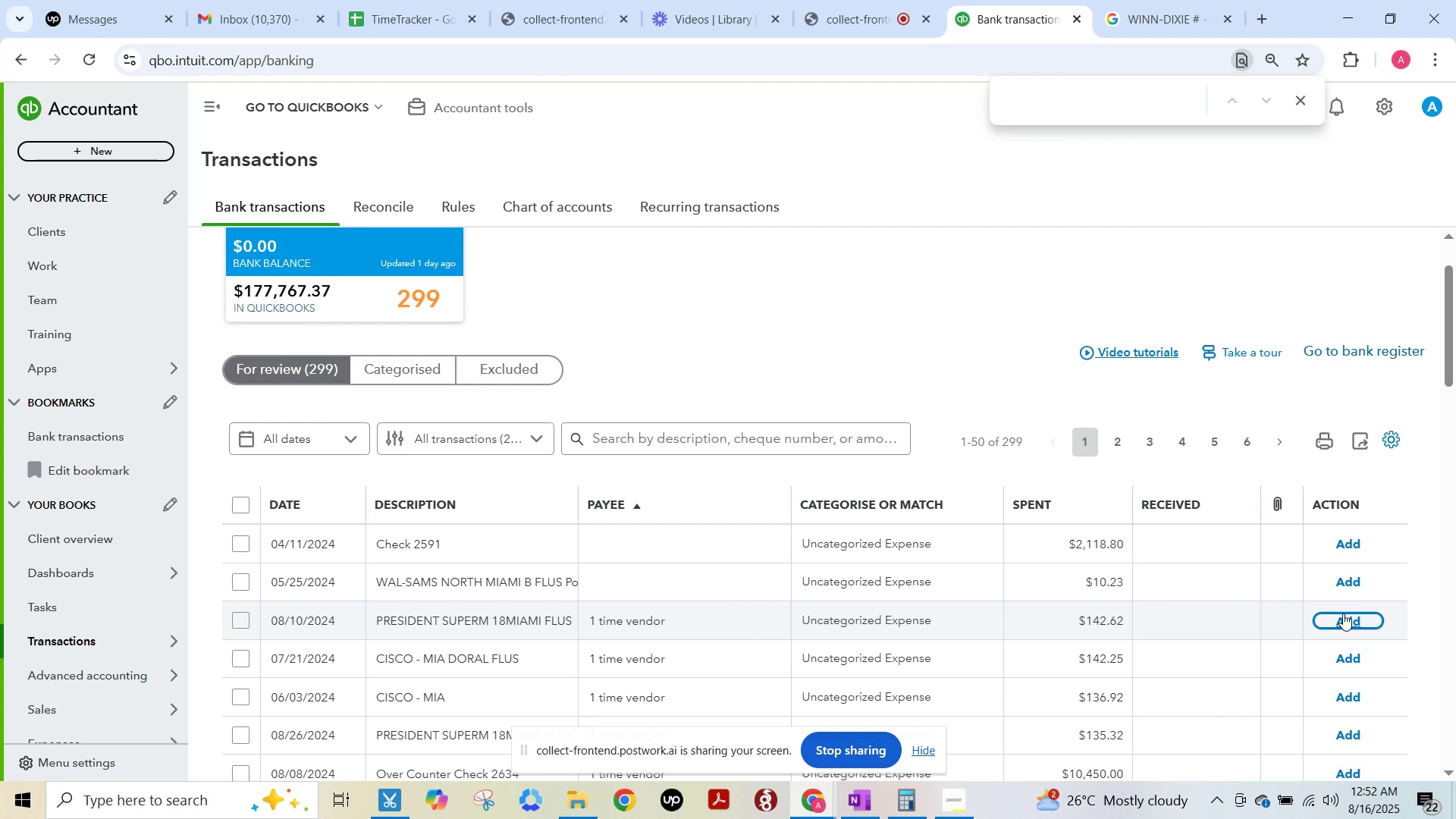 
key(F15)
 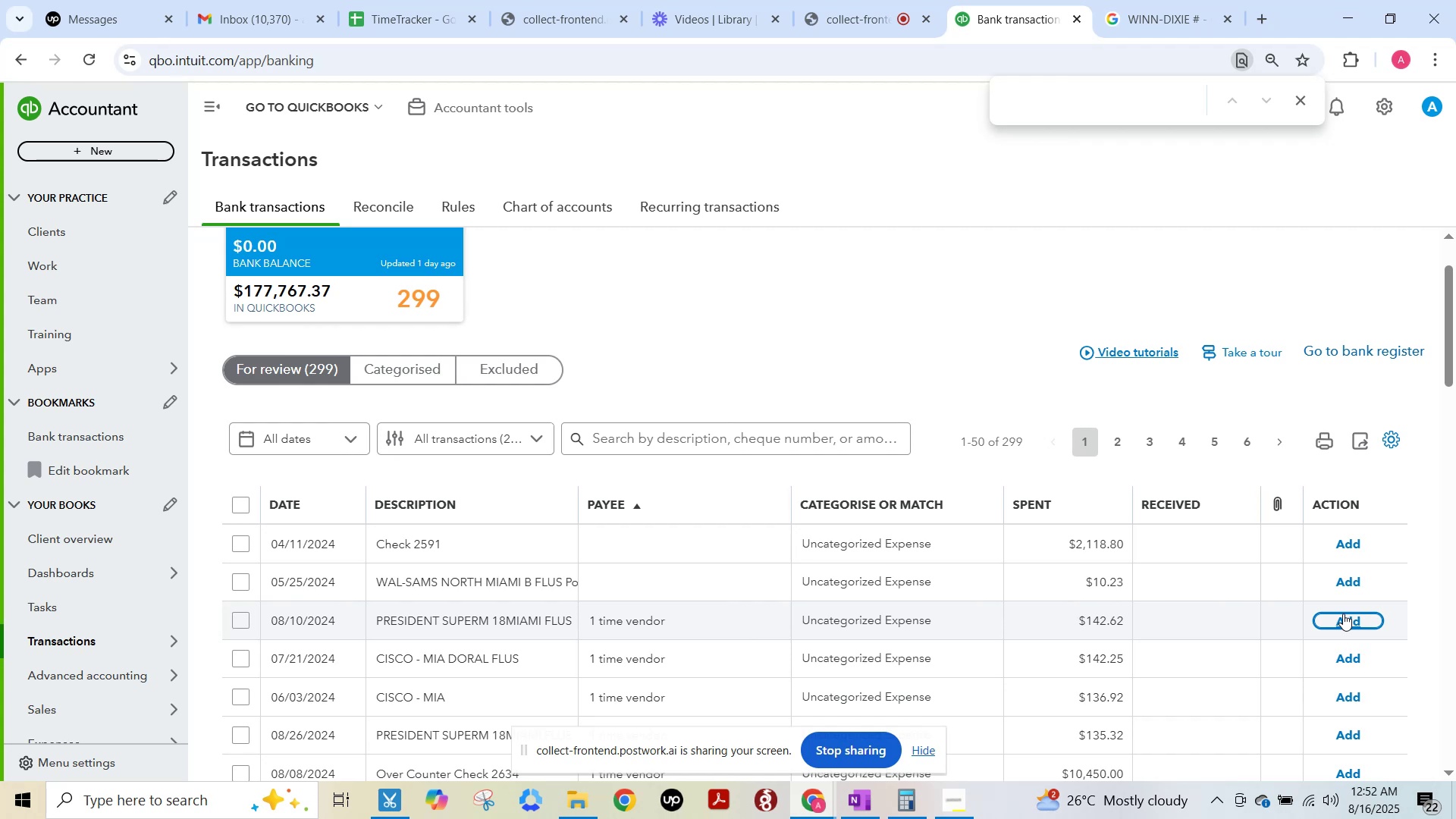 
key(F15)
 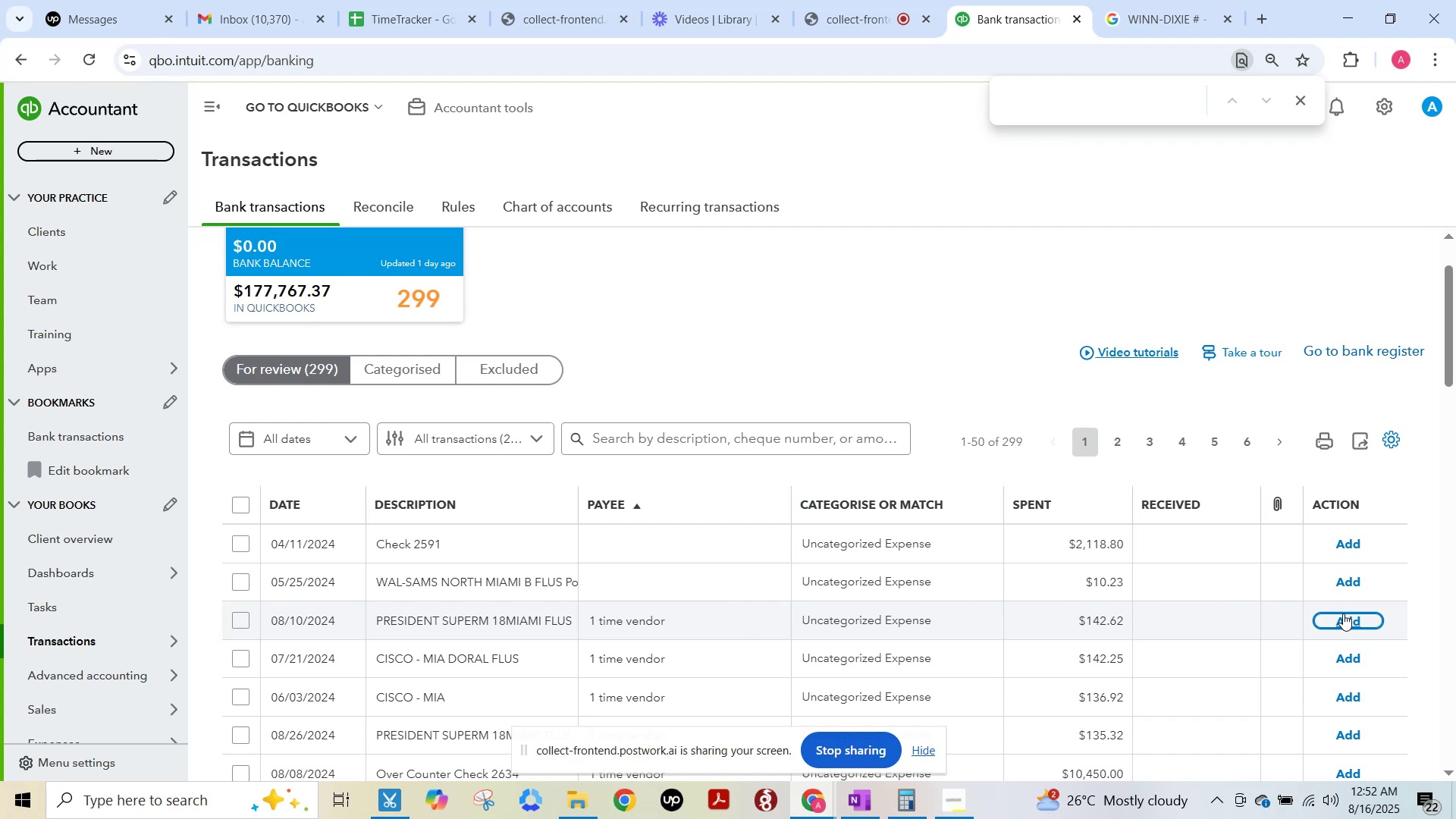 
wait(36.88)
 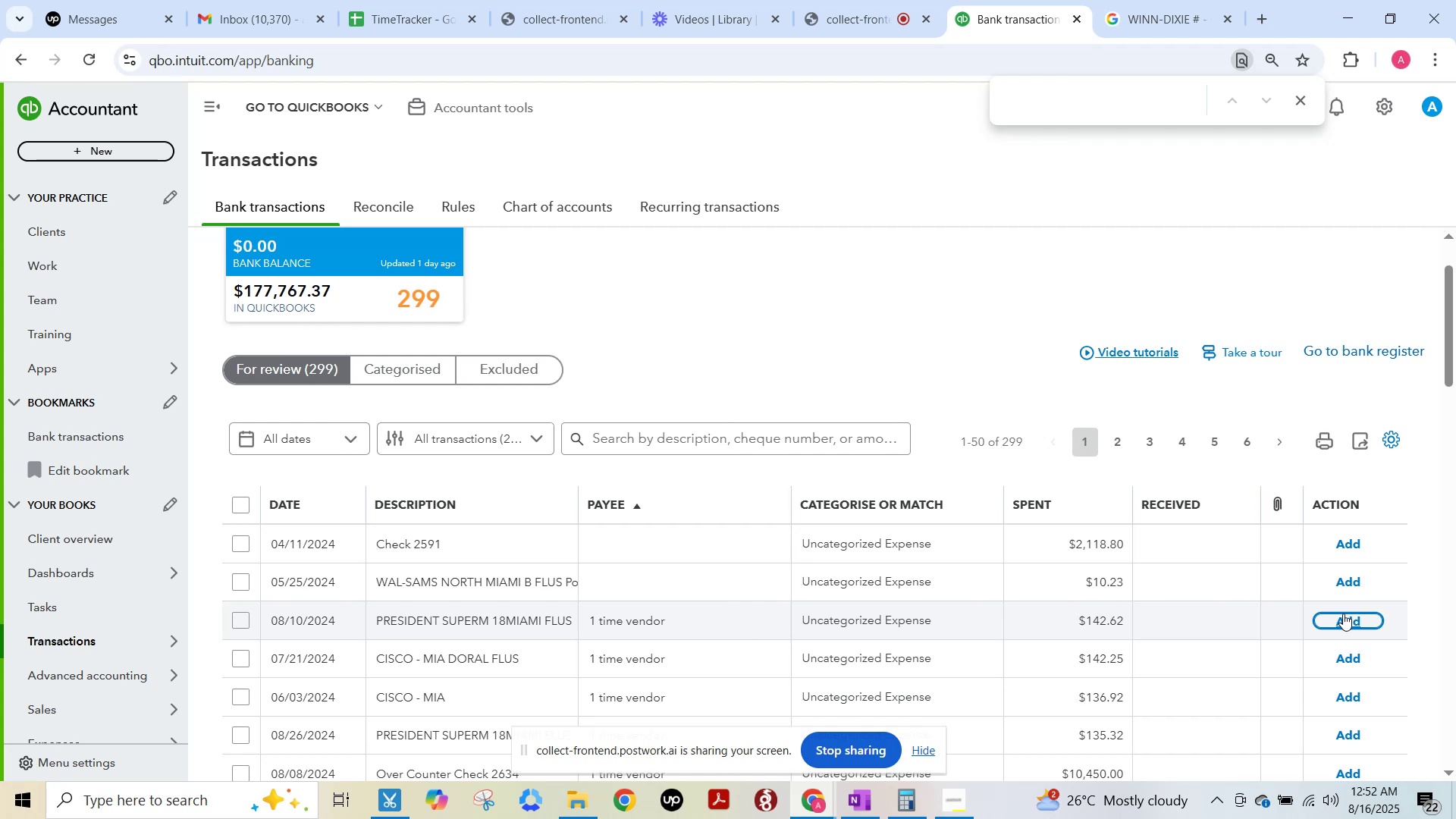 
left_click([1343, 613])
 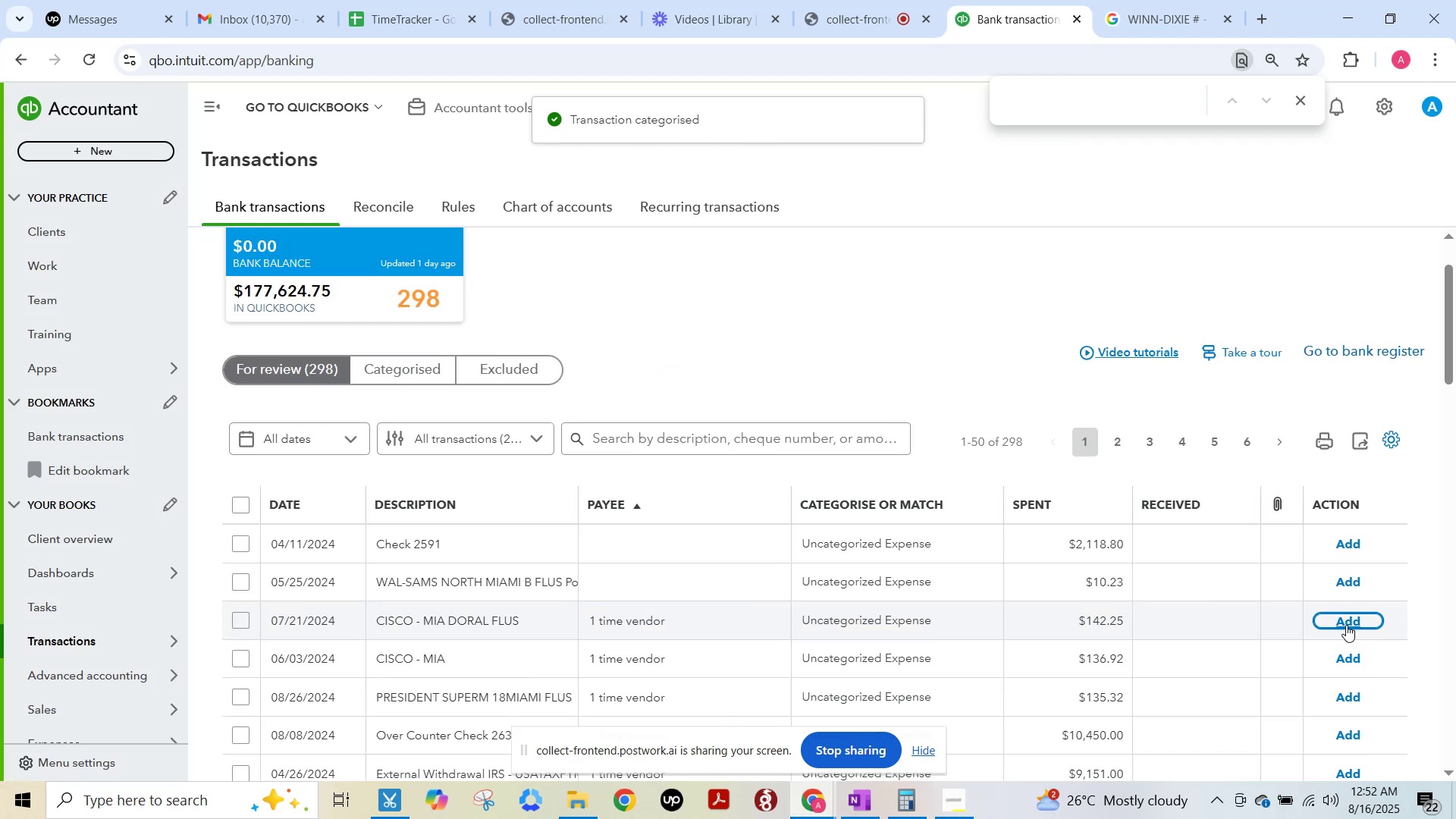 
left_click([1346, 625])
 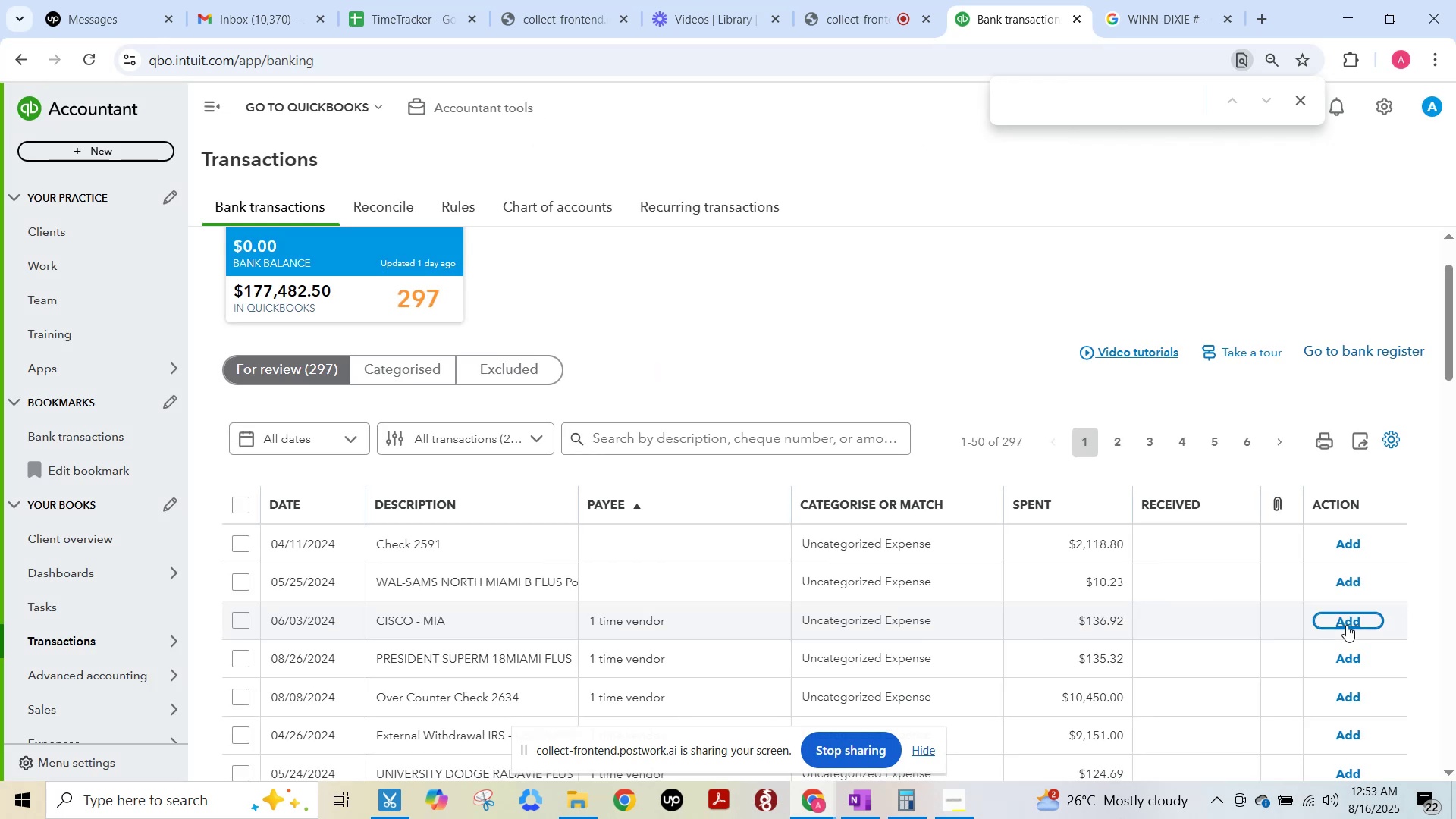 
wait(5.7)
 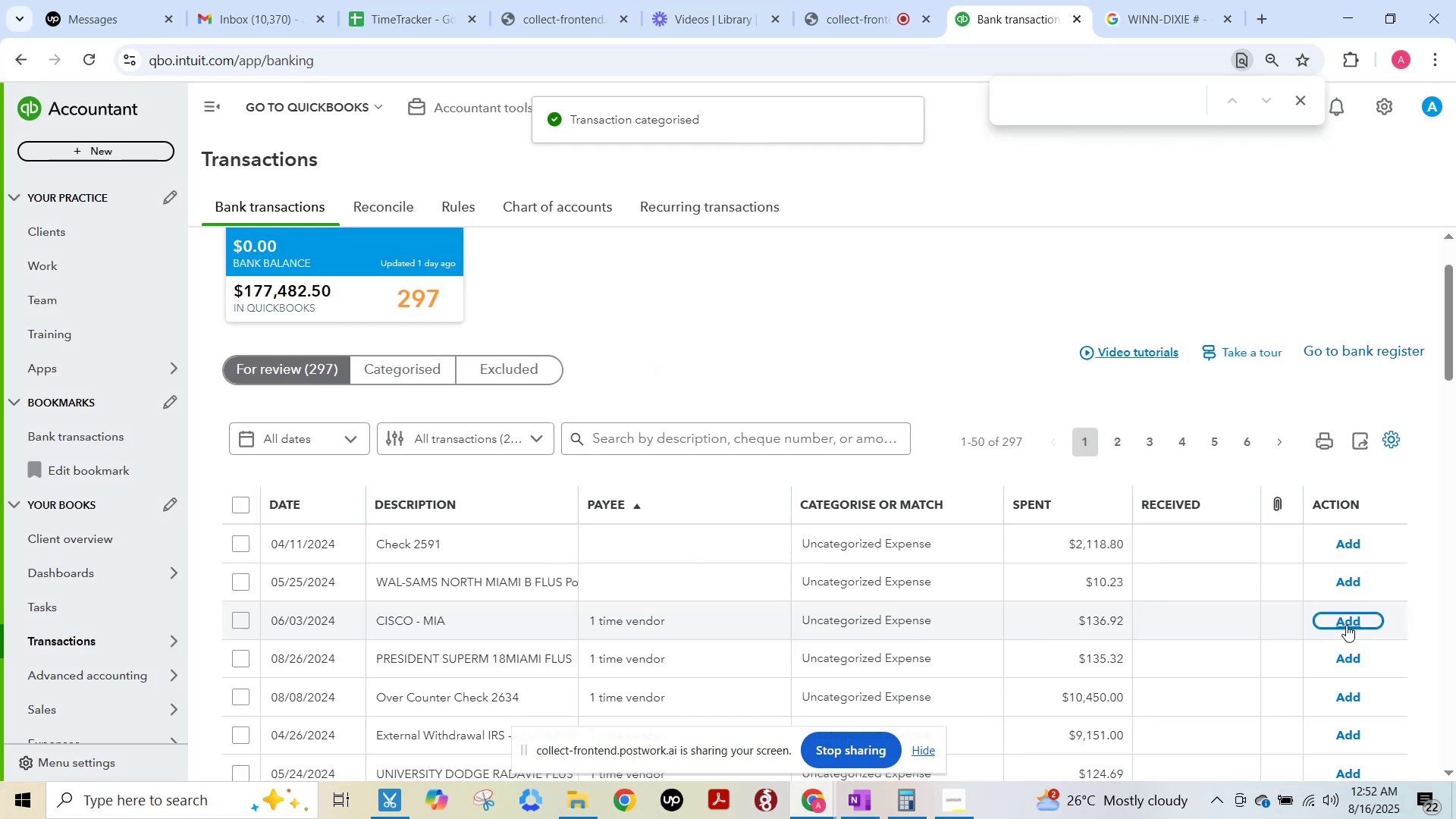 
left_click([1346, 625])
 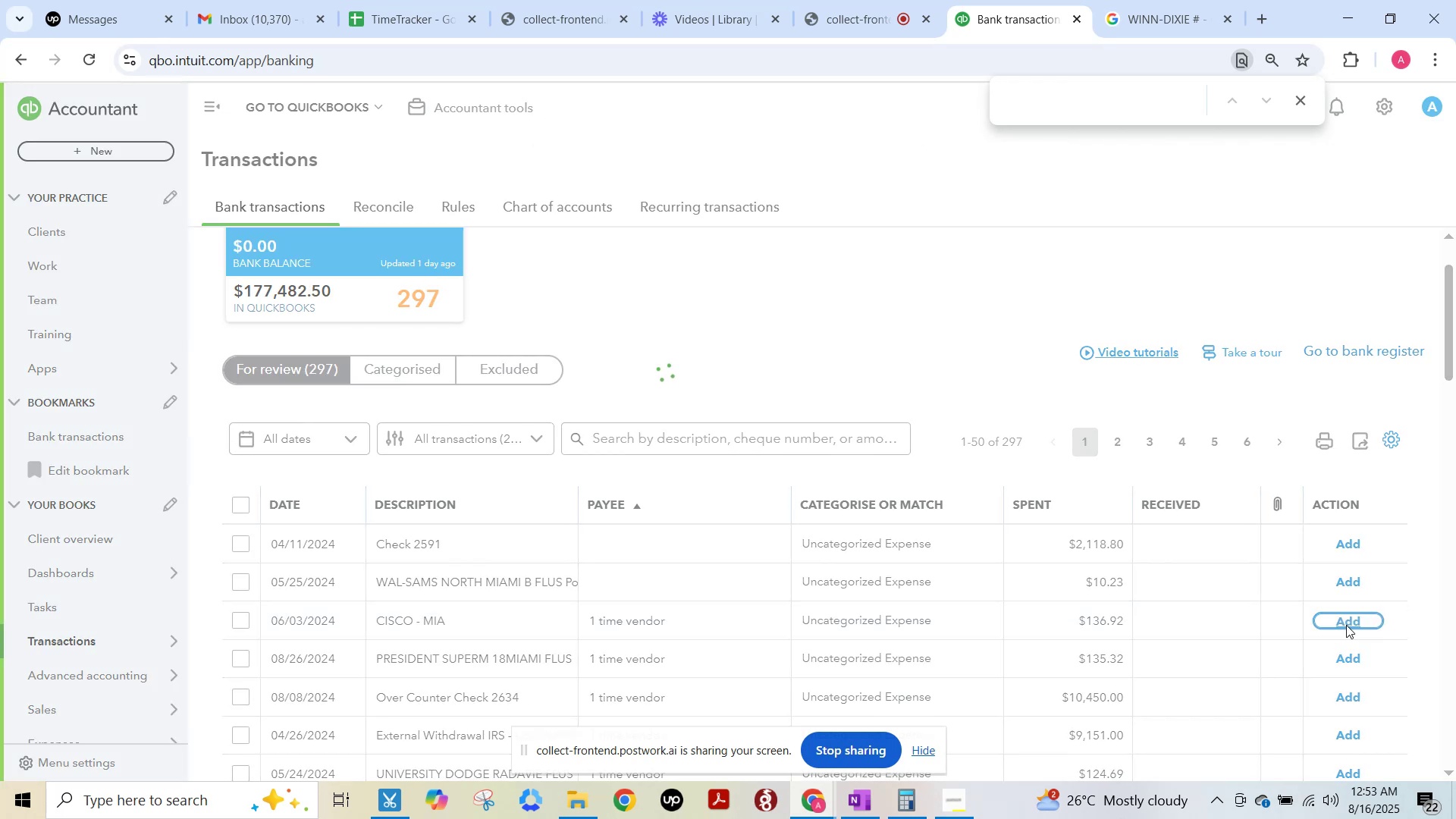 
key(F15)
 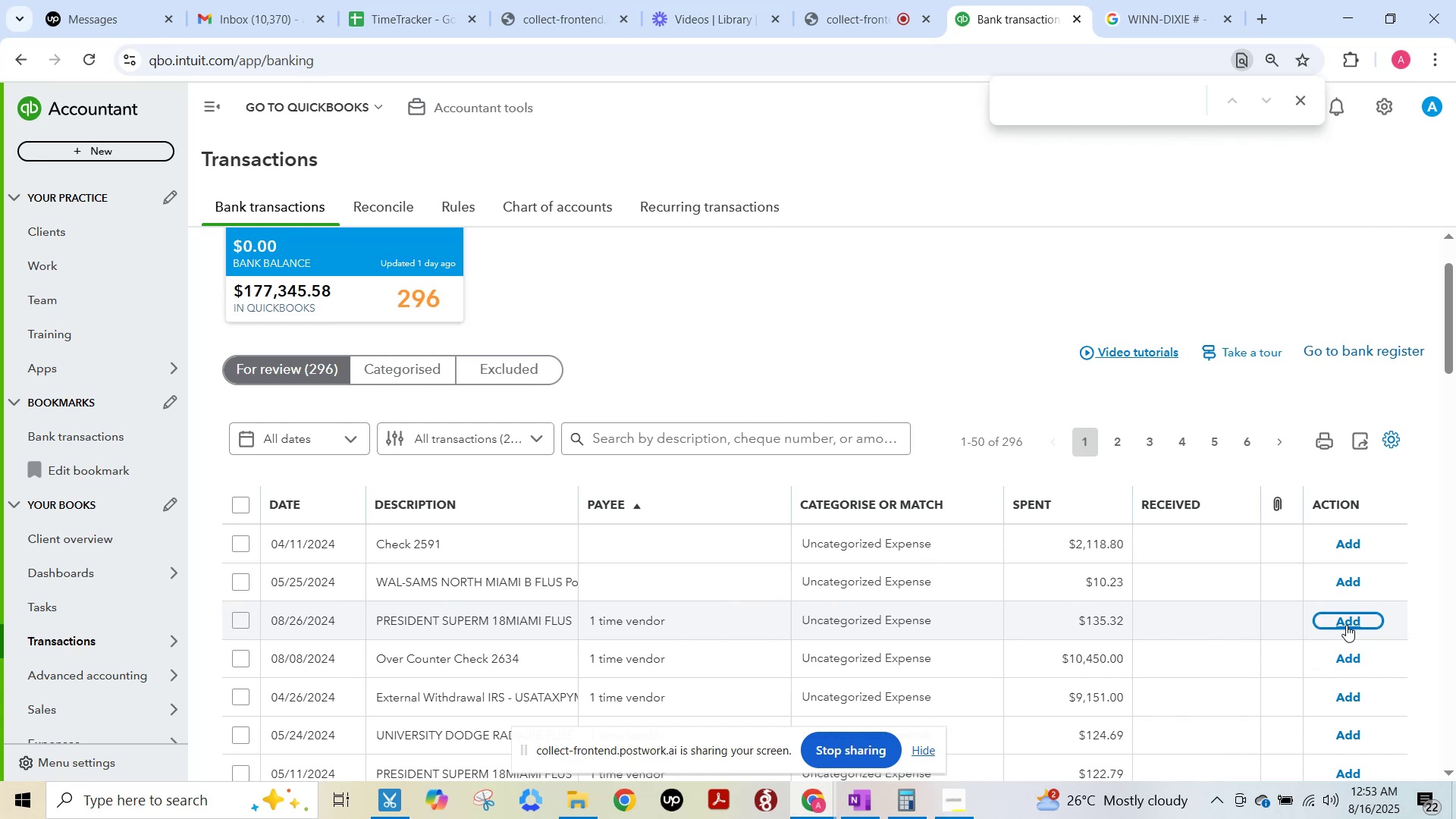 
wait(10.99)
 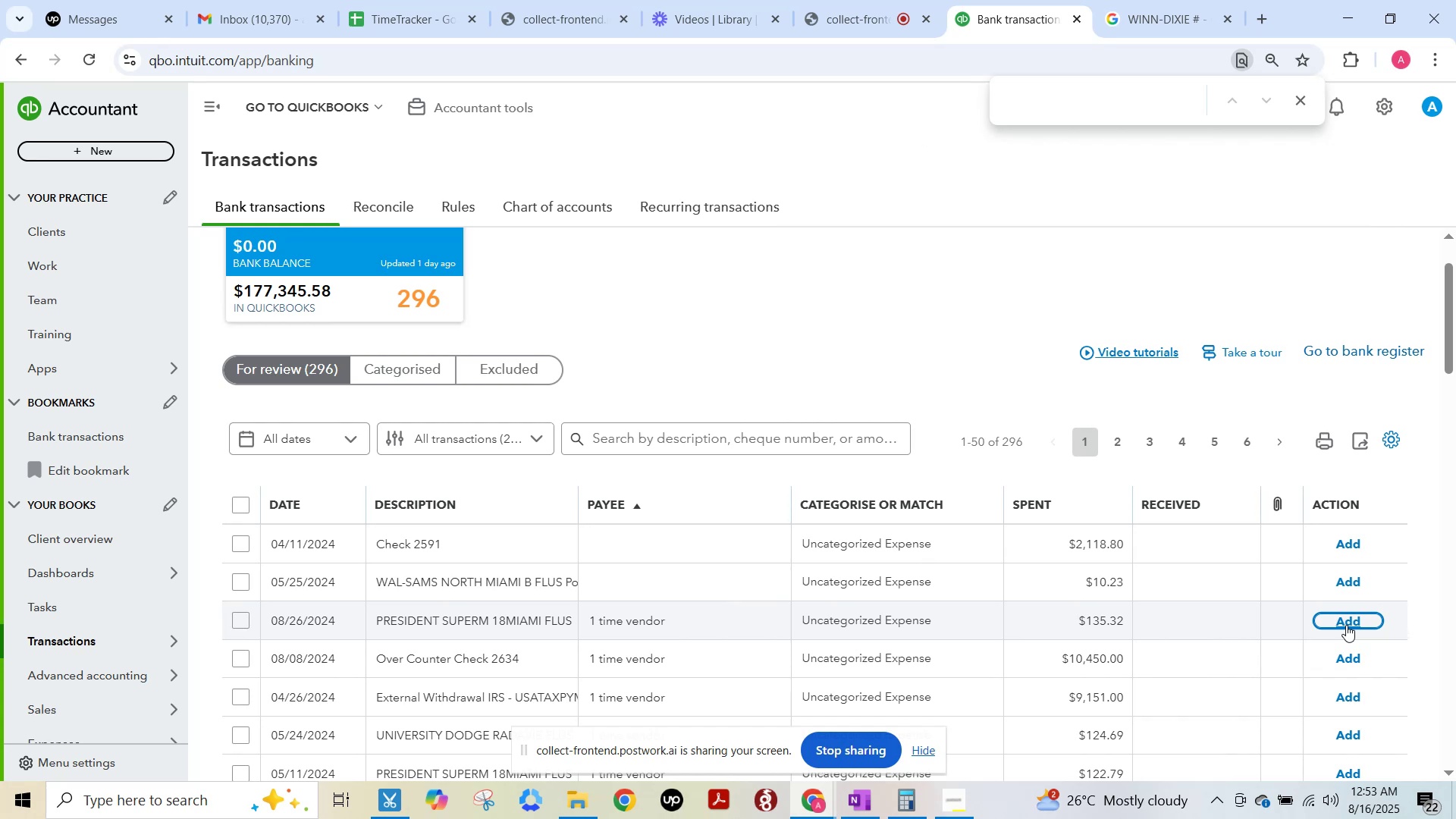 
hold_key(key=F15, duration=1.0)
 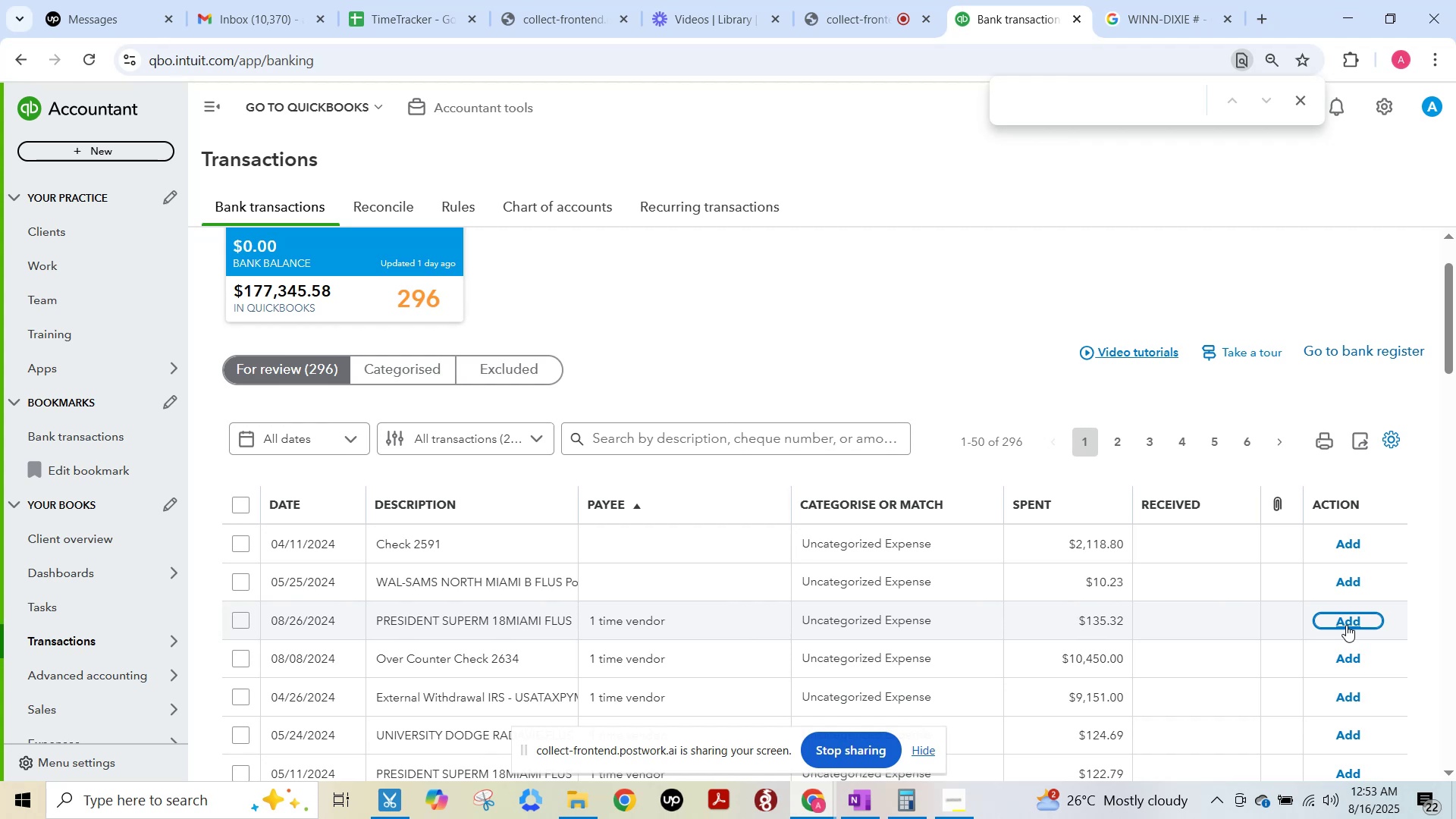 
wait(33.26)
 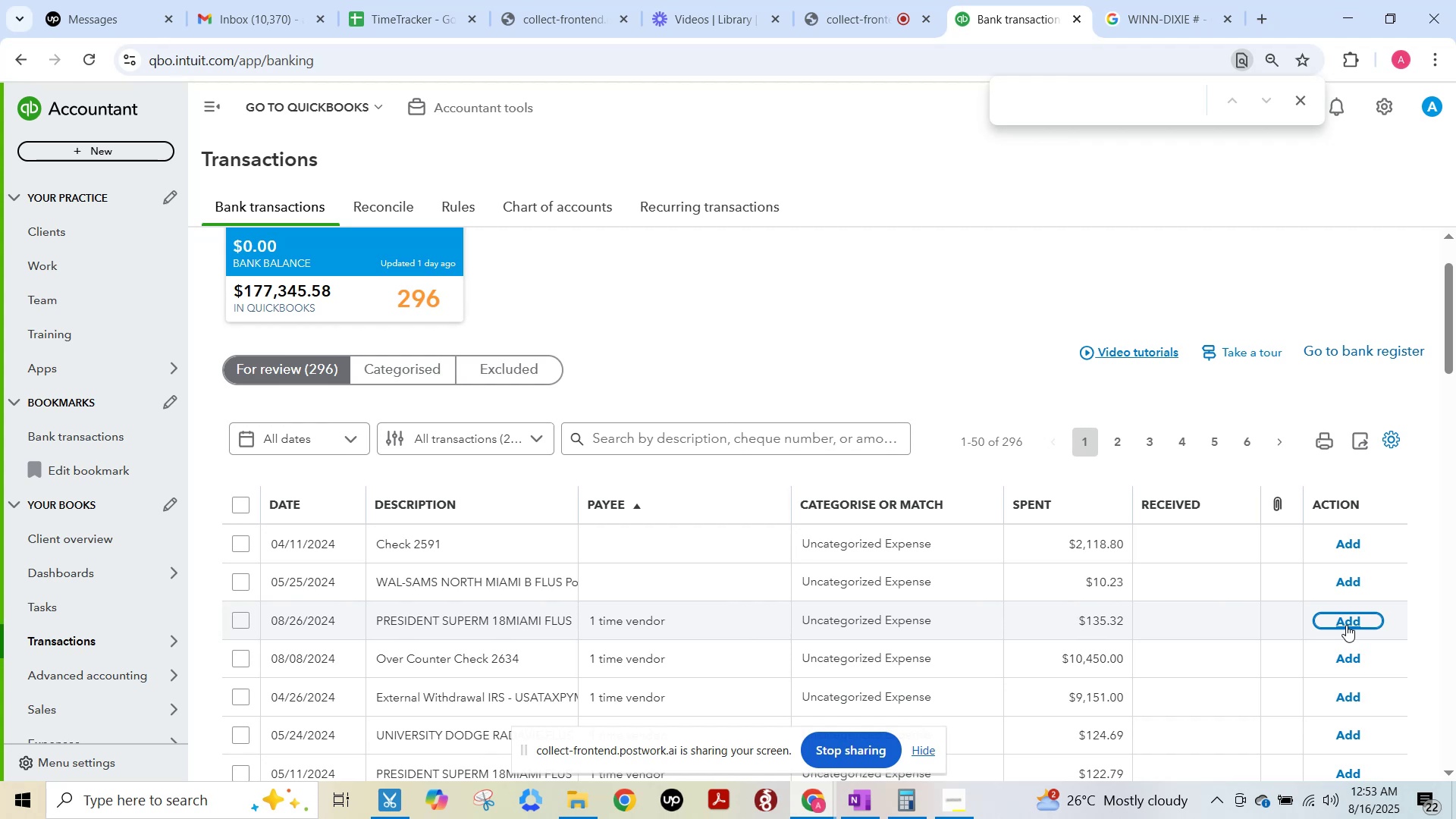 
left_click([1346, 625])
 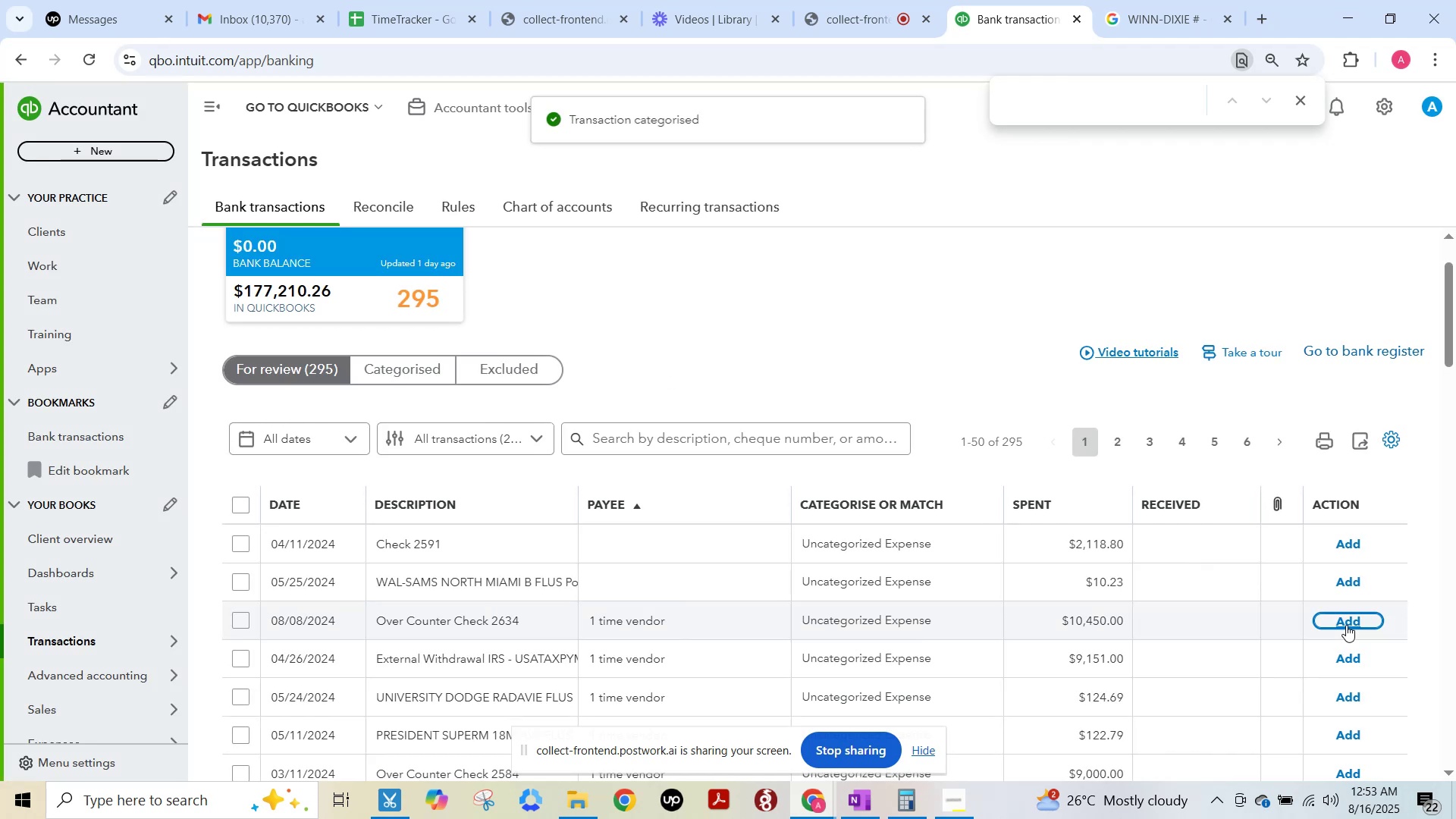 
left_click([1346, 625])
 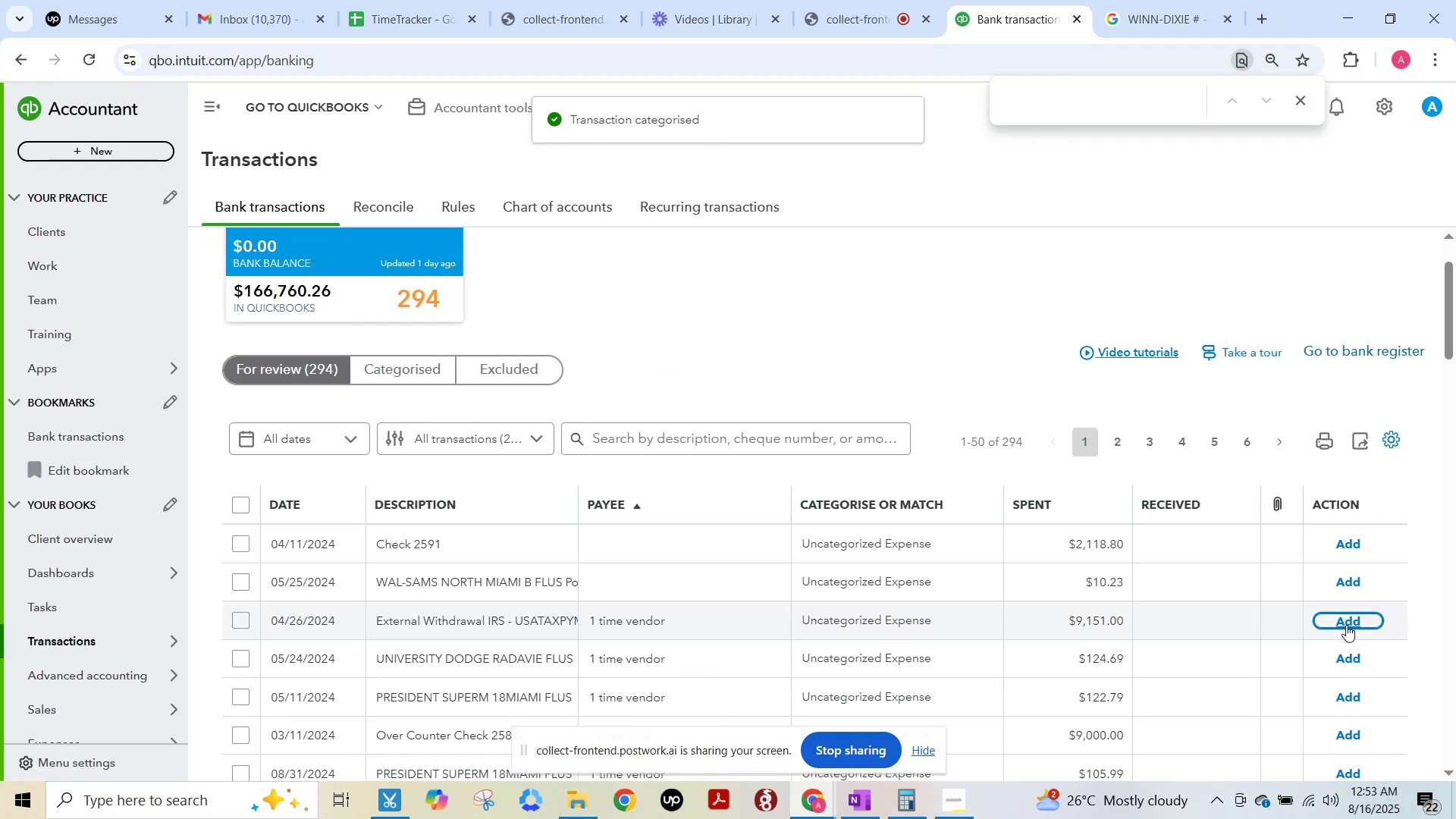 
left_click([1346, 625])
 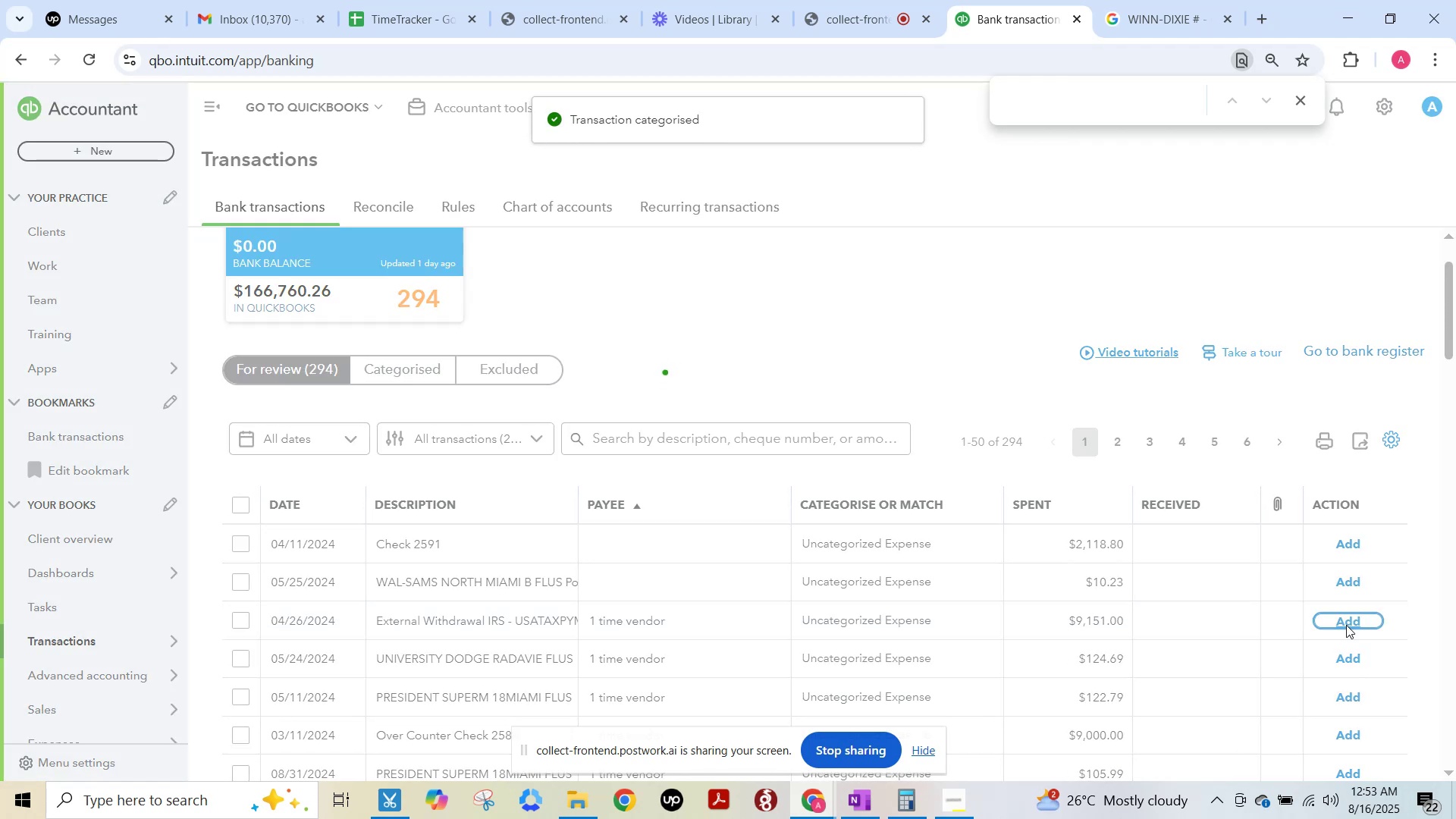 
left_click([1346, 625])
 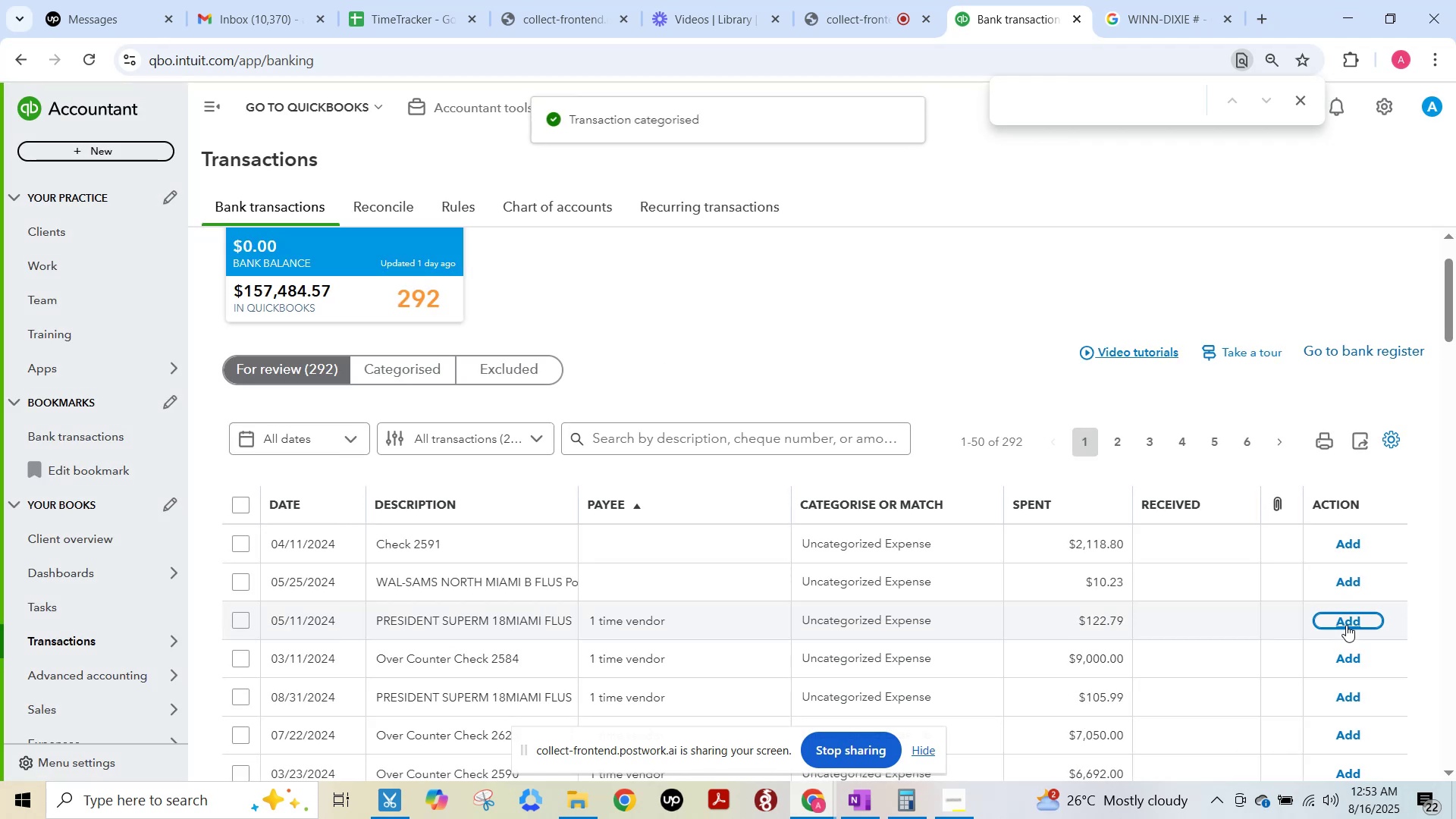 
left_click([1346, 625])
 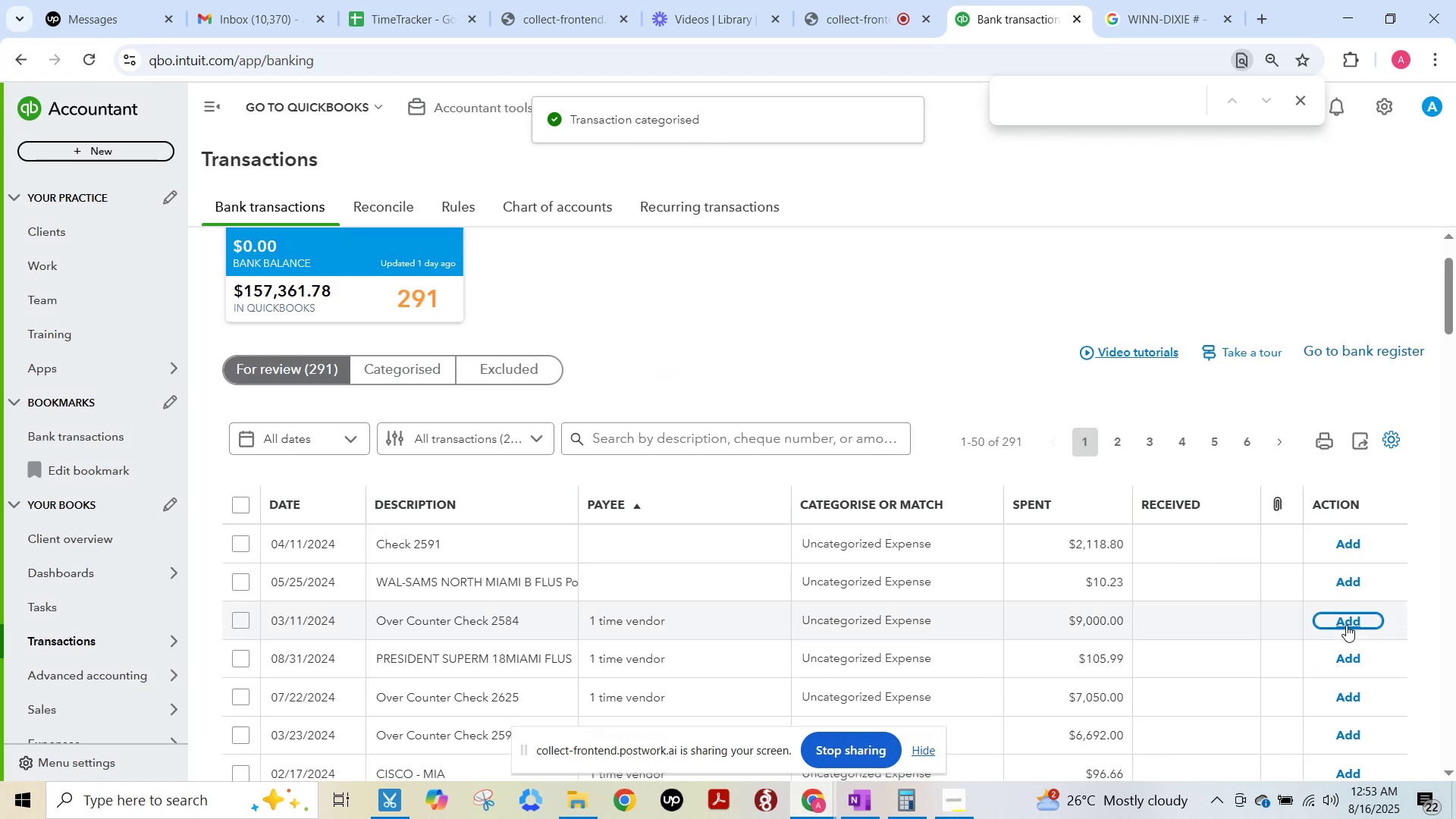 
left_click([1346, 625])
 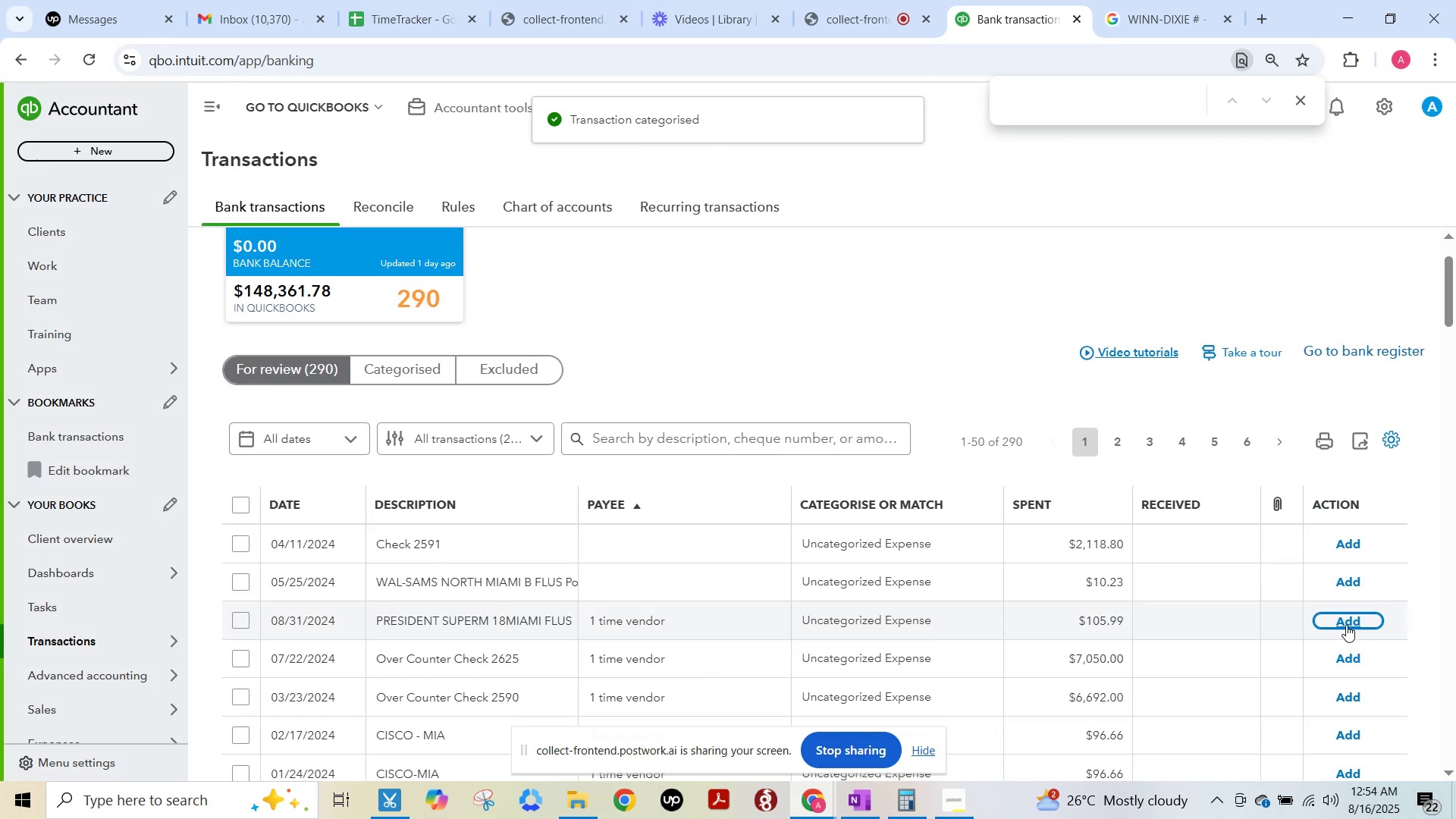 
left_click([1346, 625])
 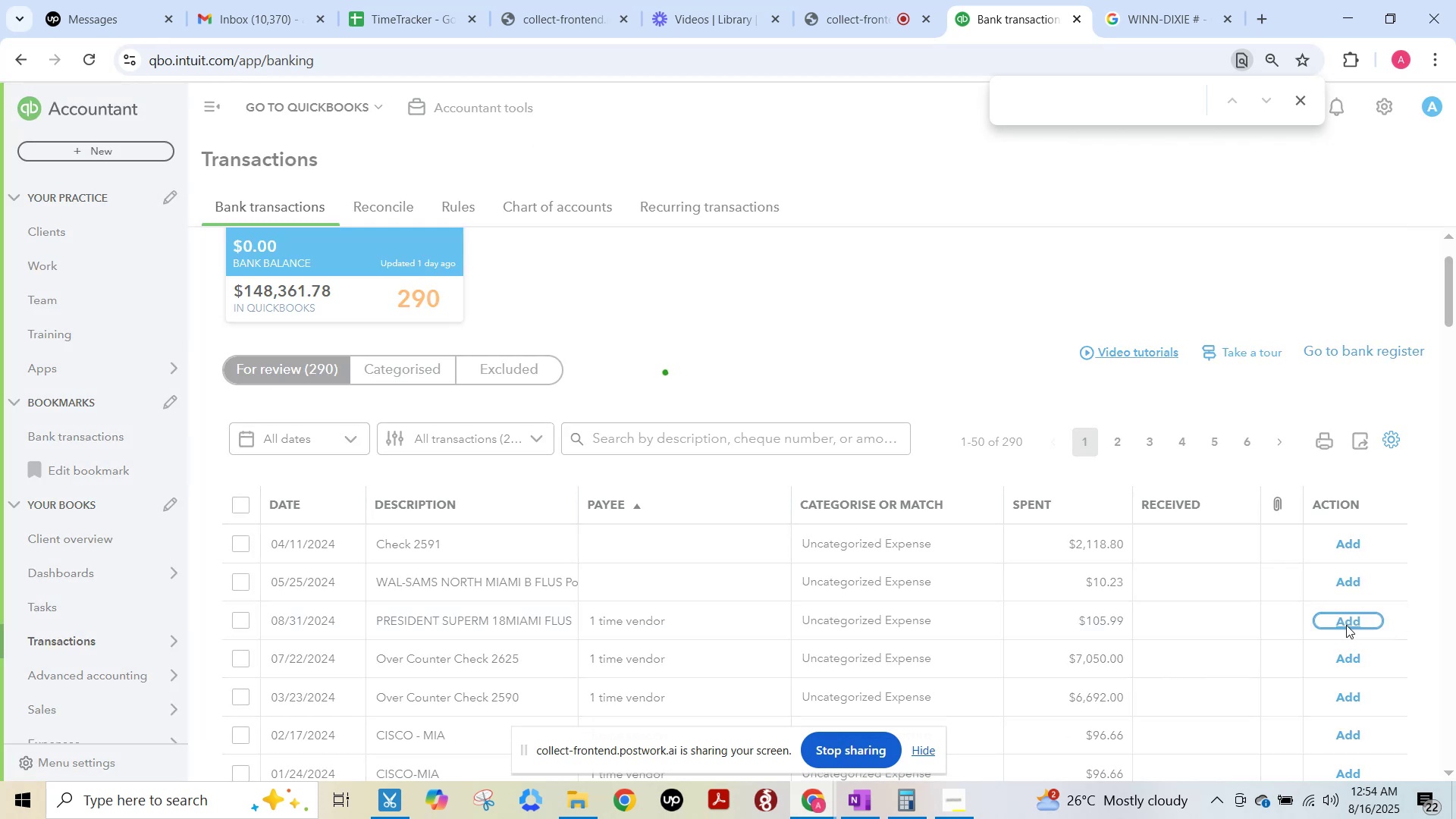 
key(F15)
 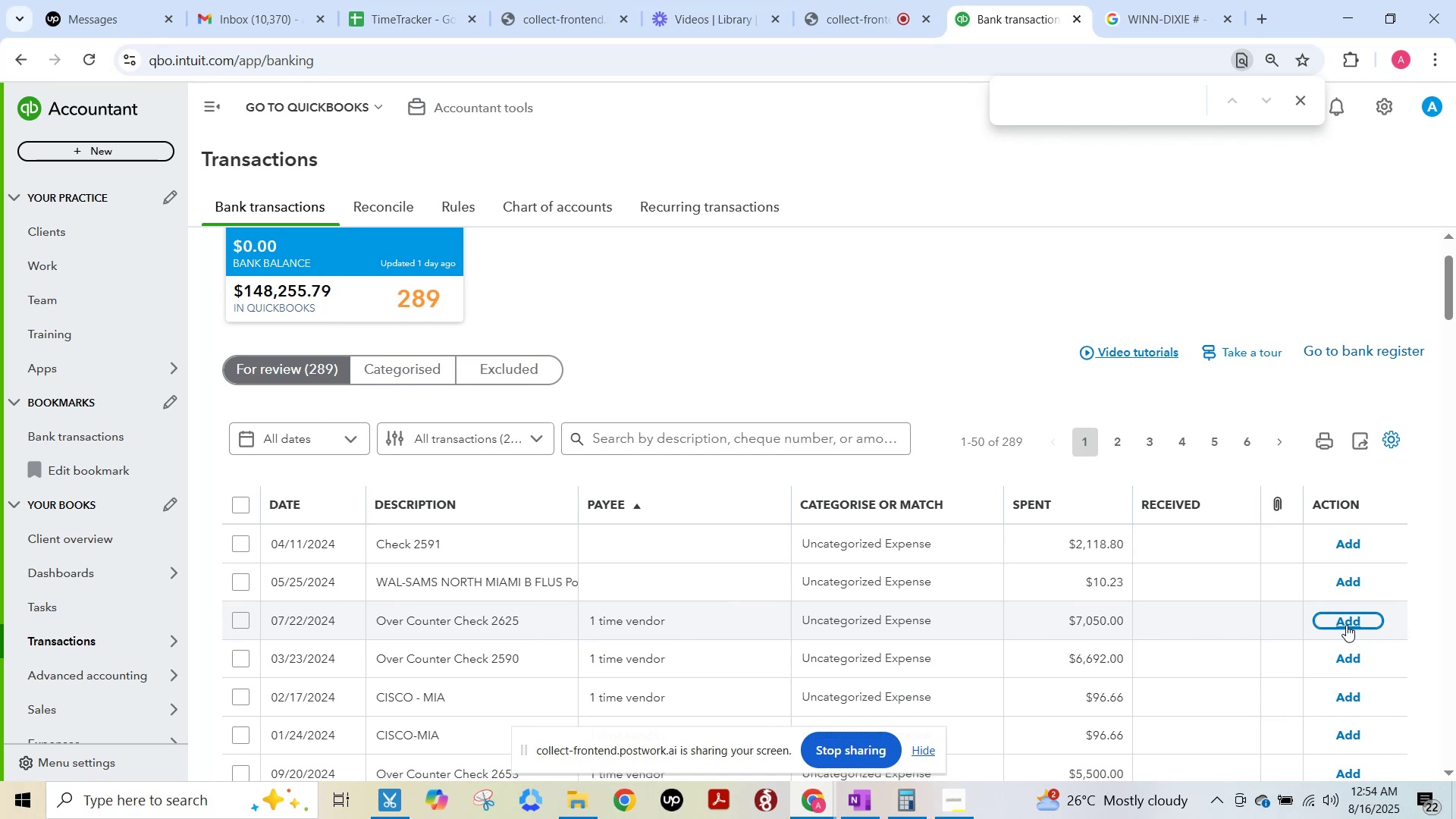 
wait(7.77)
 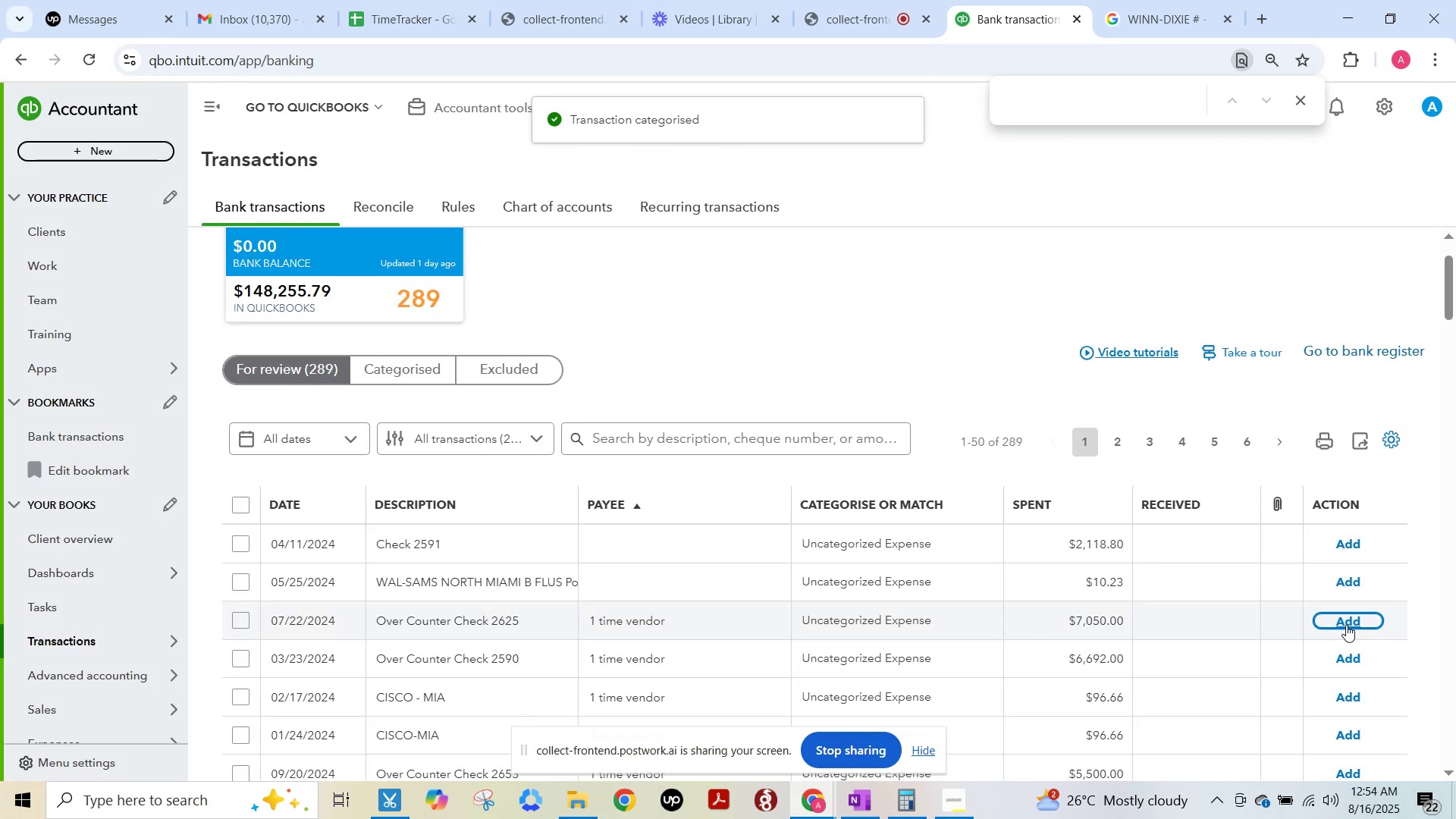 
left_click([1346, 625])
 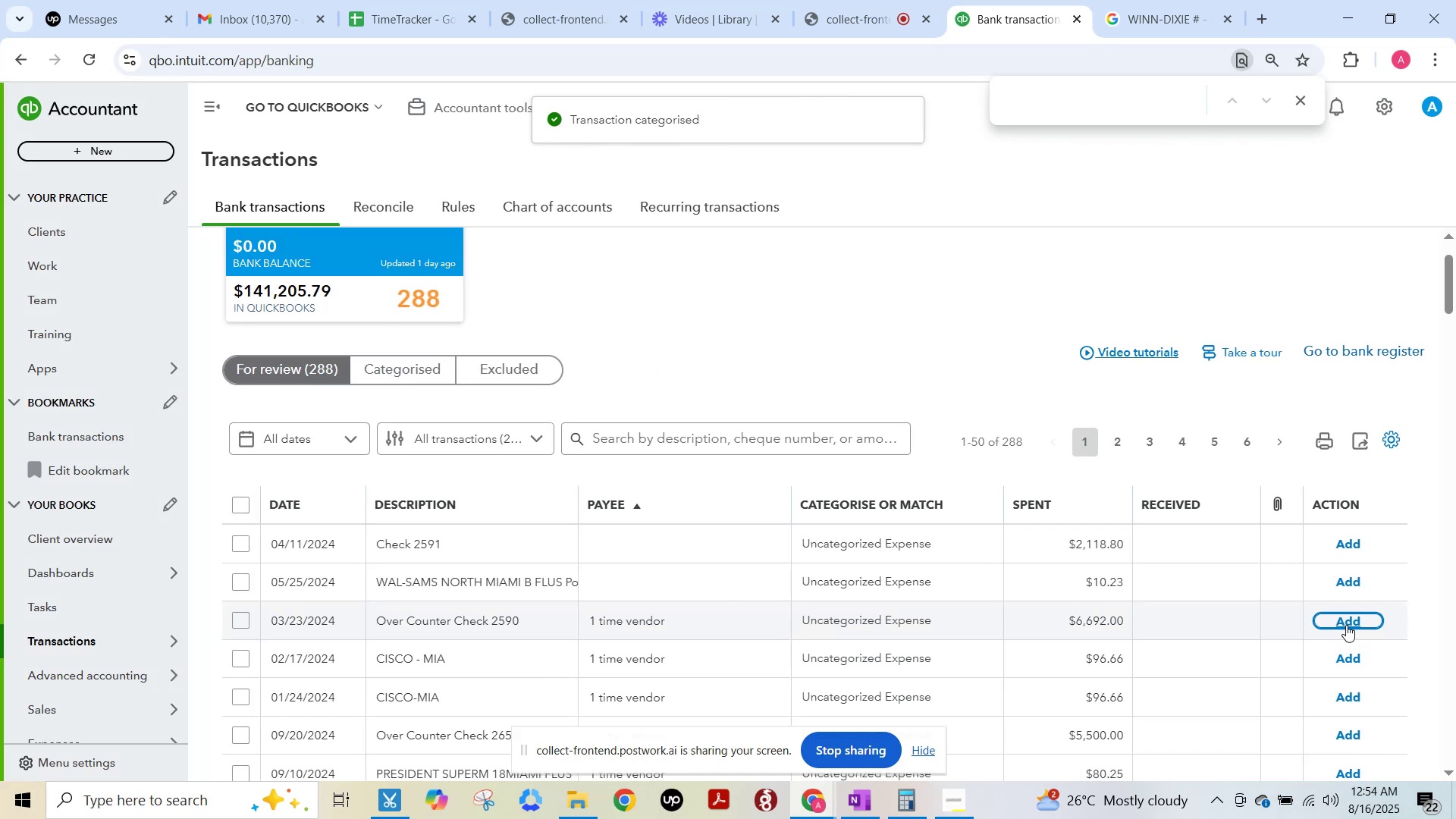 
key(F15)
 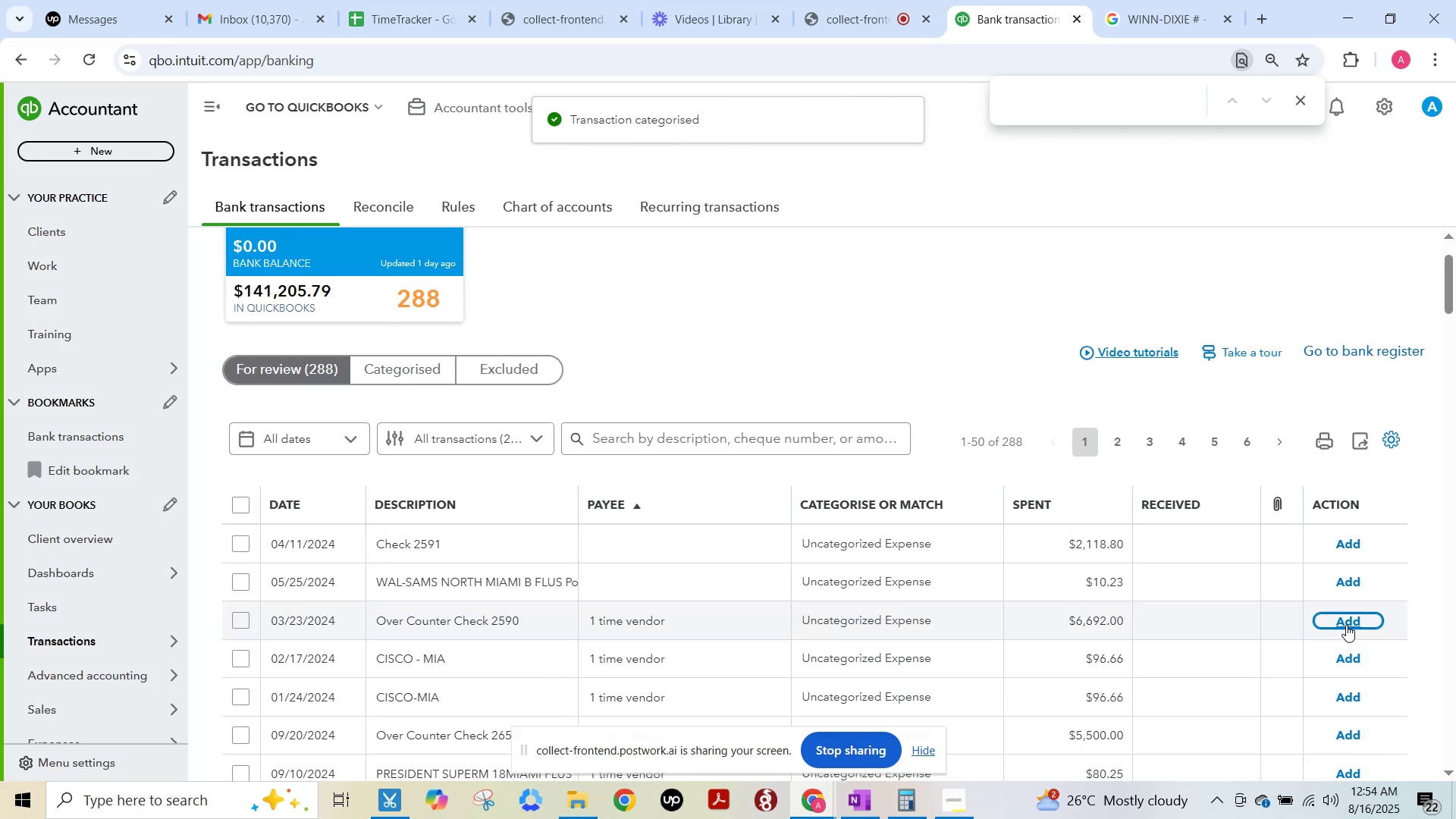 
key(F15)
 